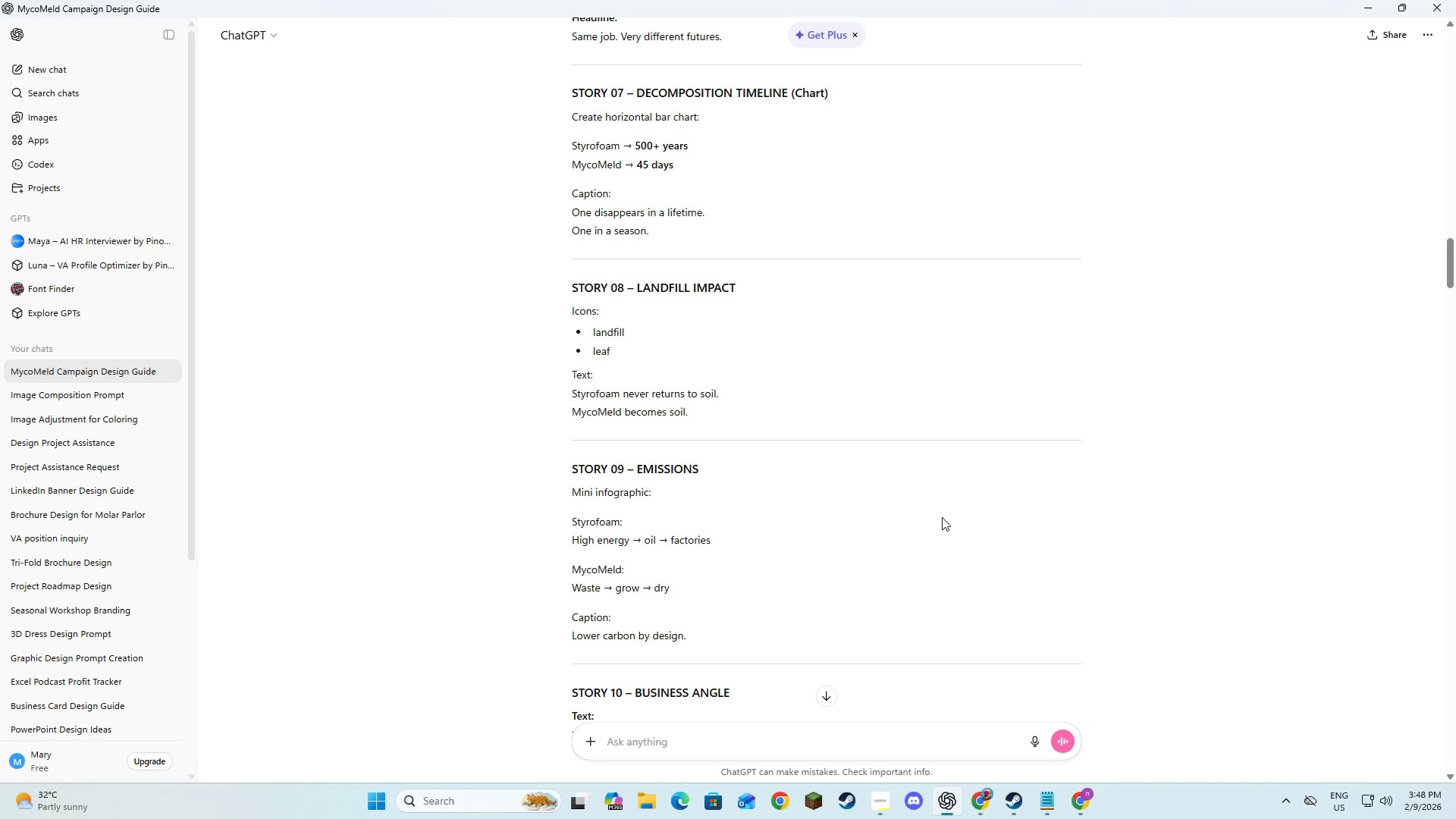 
key(Alt+Tab)
 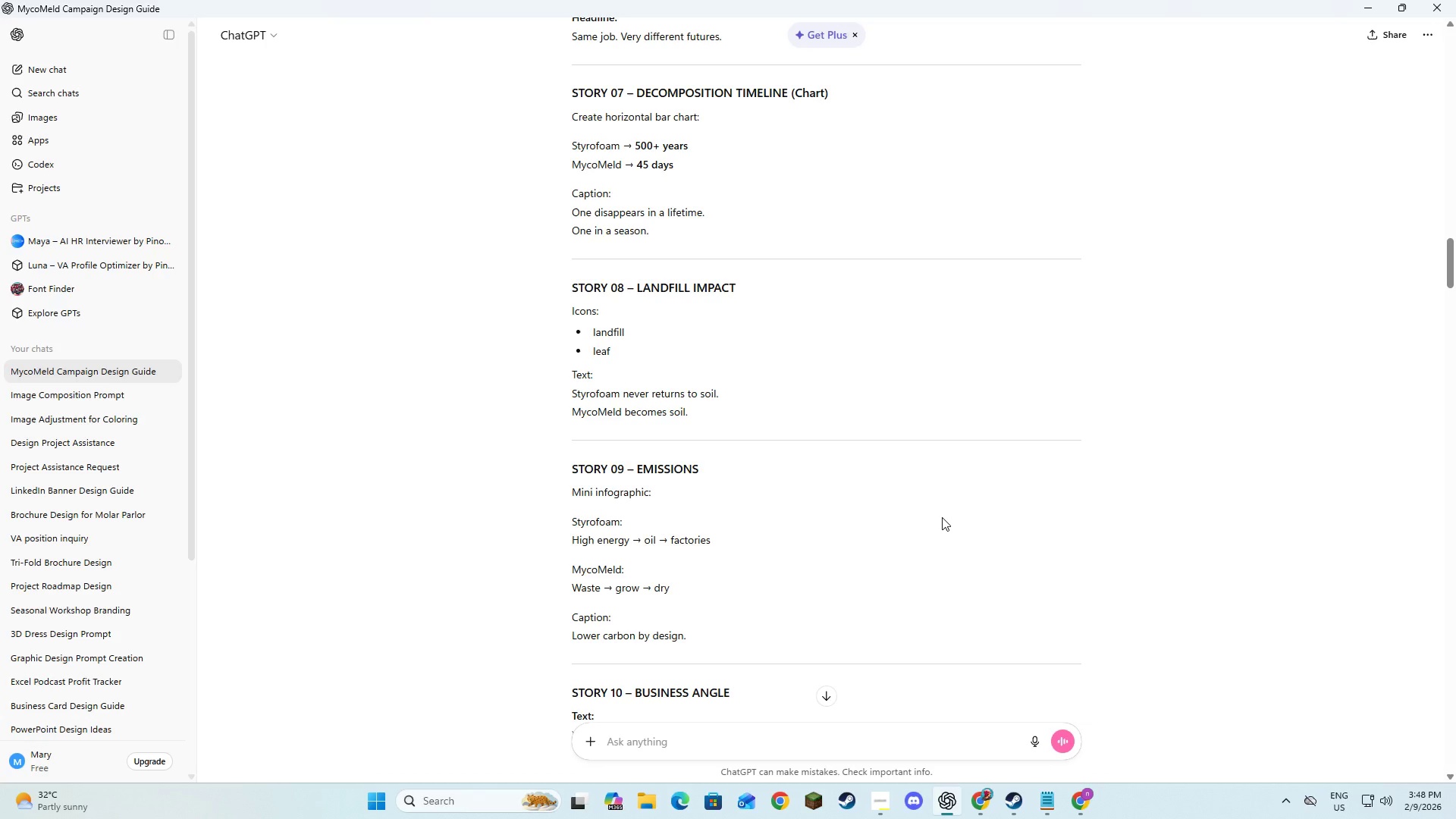 
key(Alt+AltLeft)
 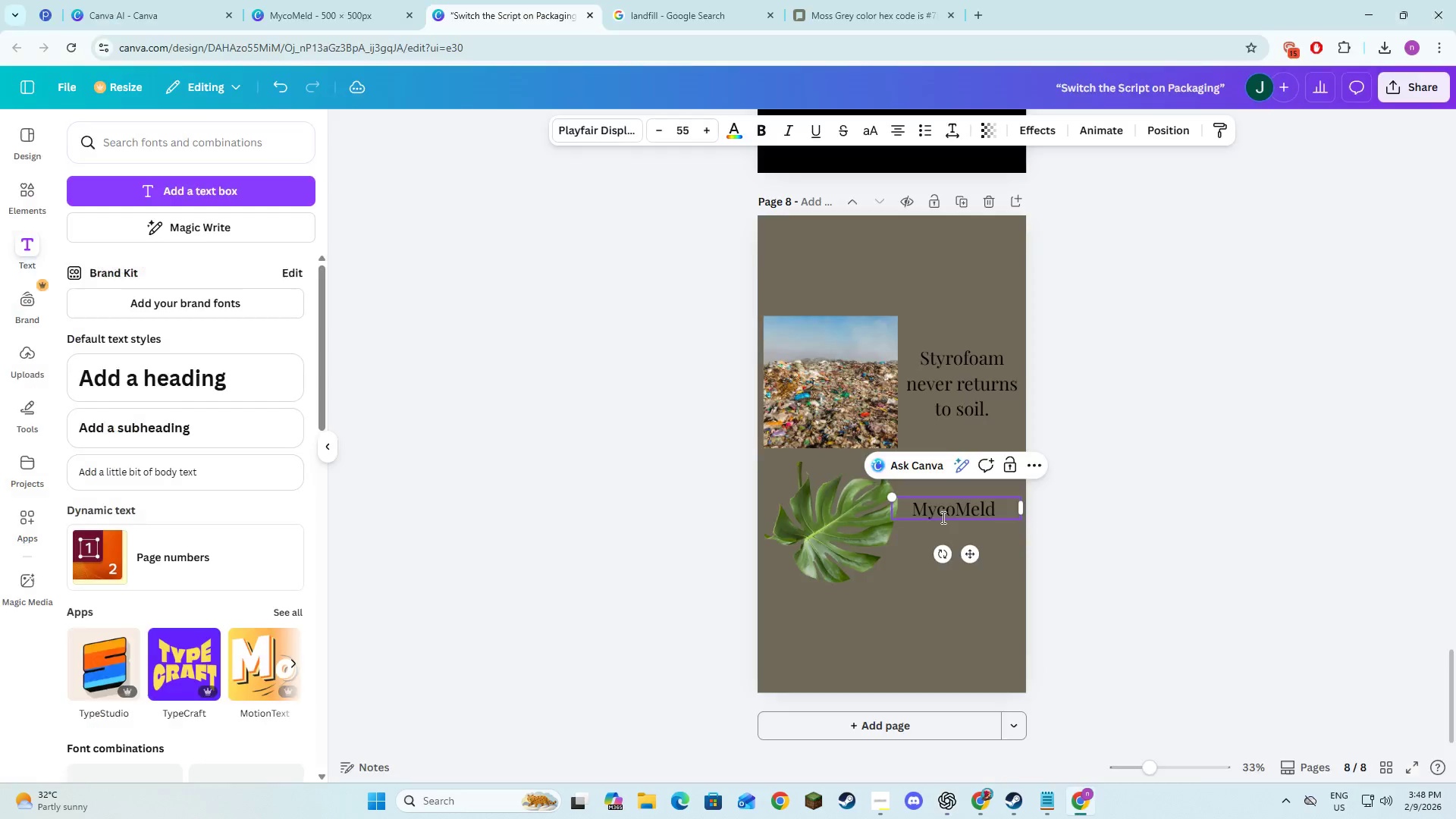 
key(Tab)
type(becomes soild.)
 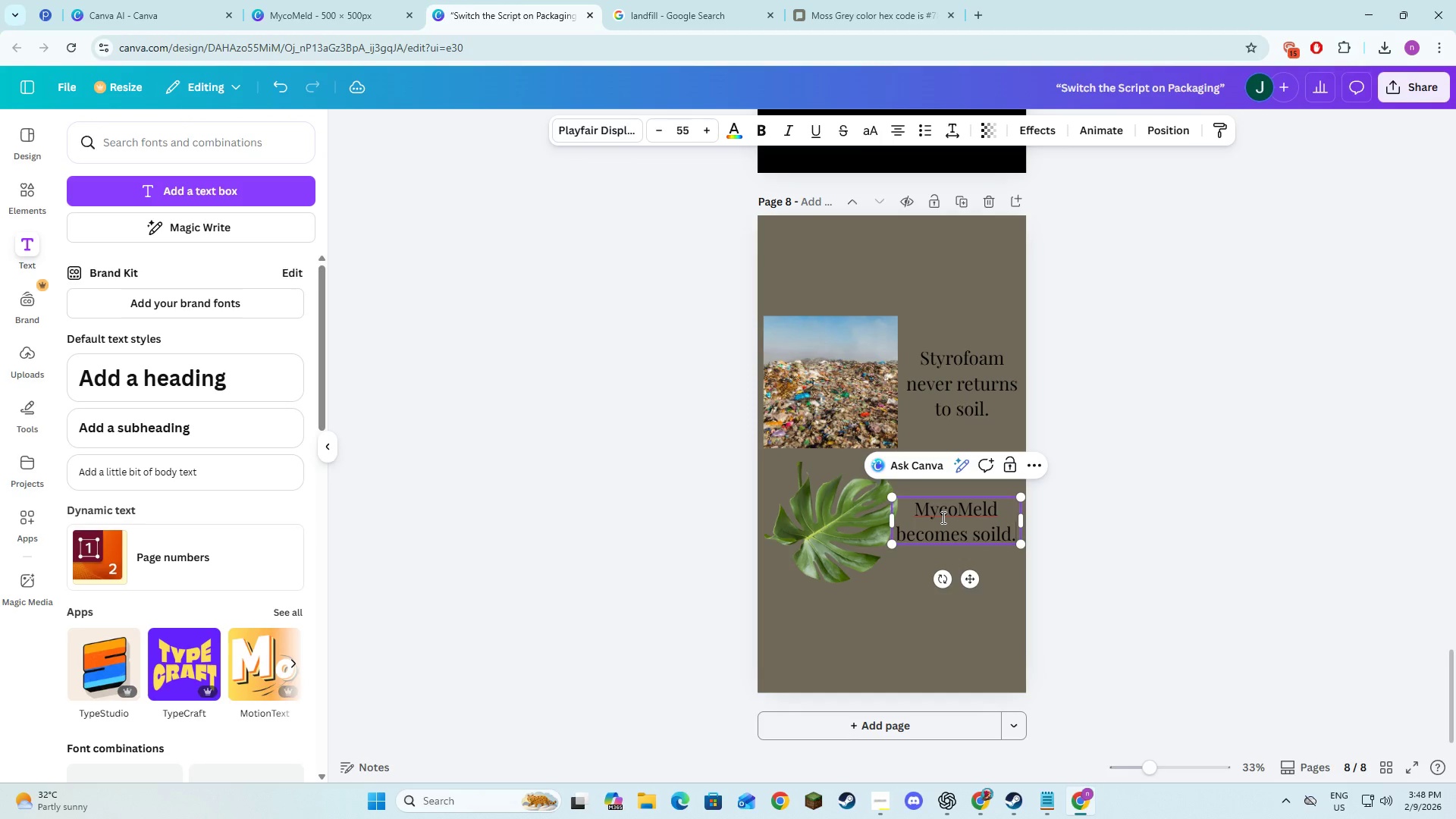 
key(Alt+AltLeft)
 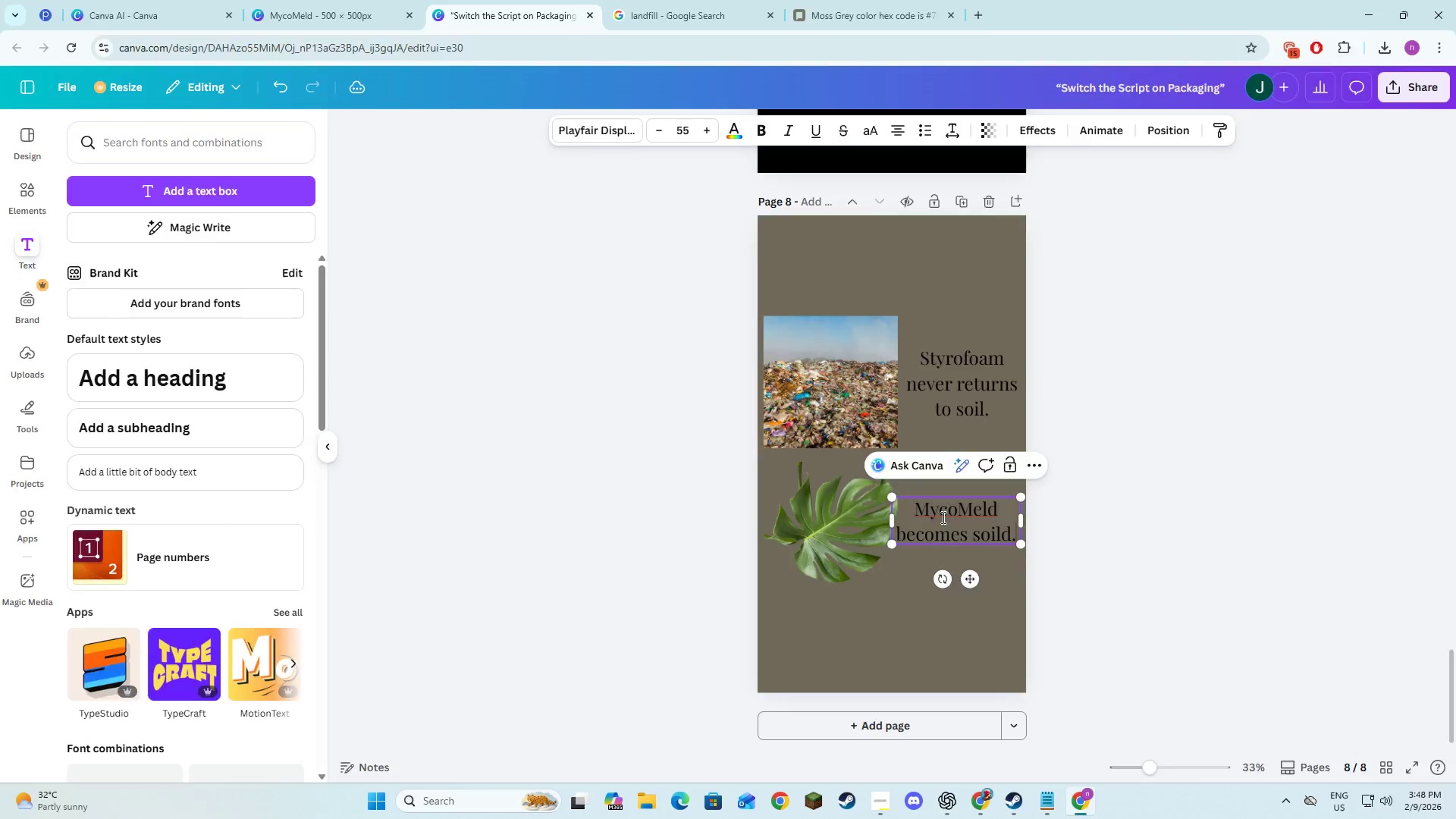 
key(Alt+Tab)
 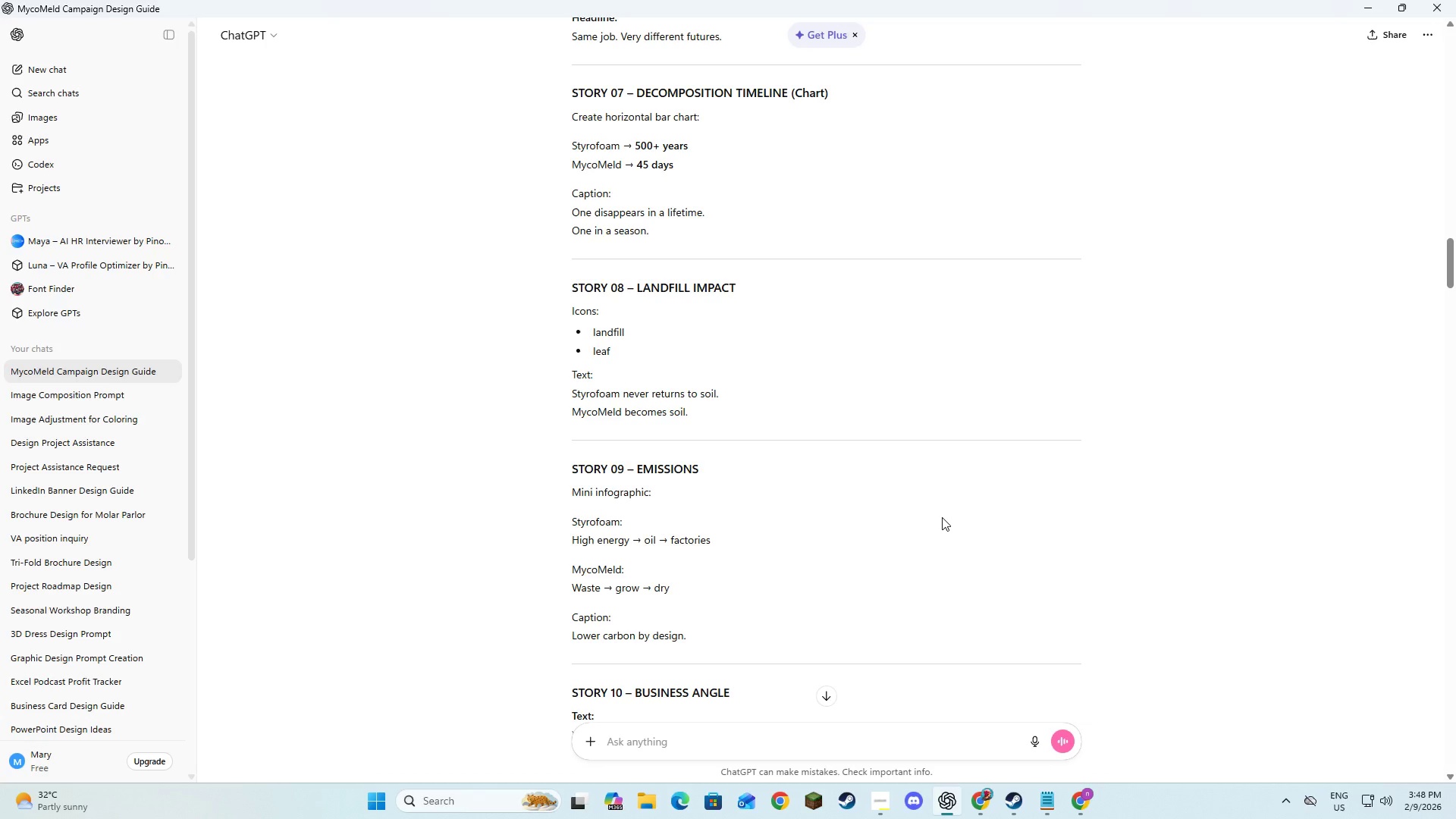 
key(Alt+AltLeft)
 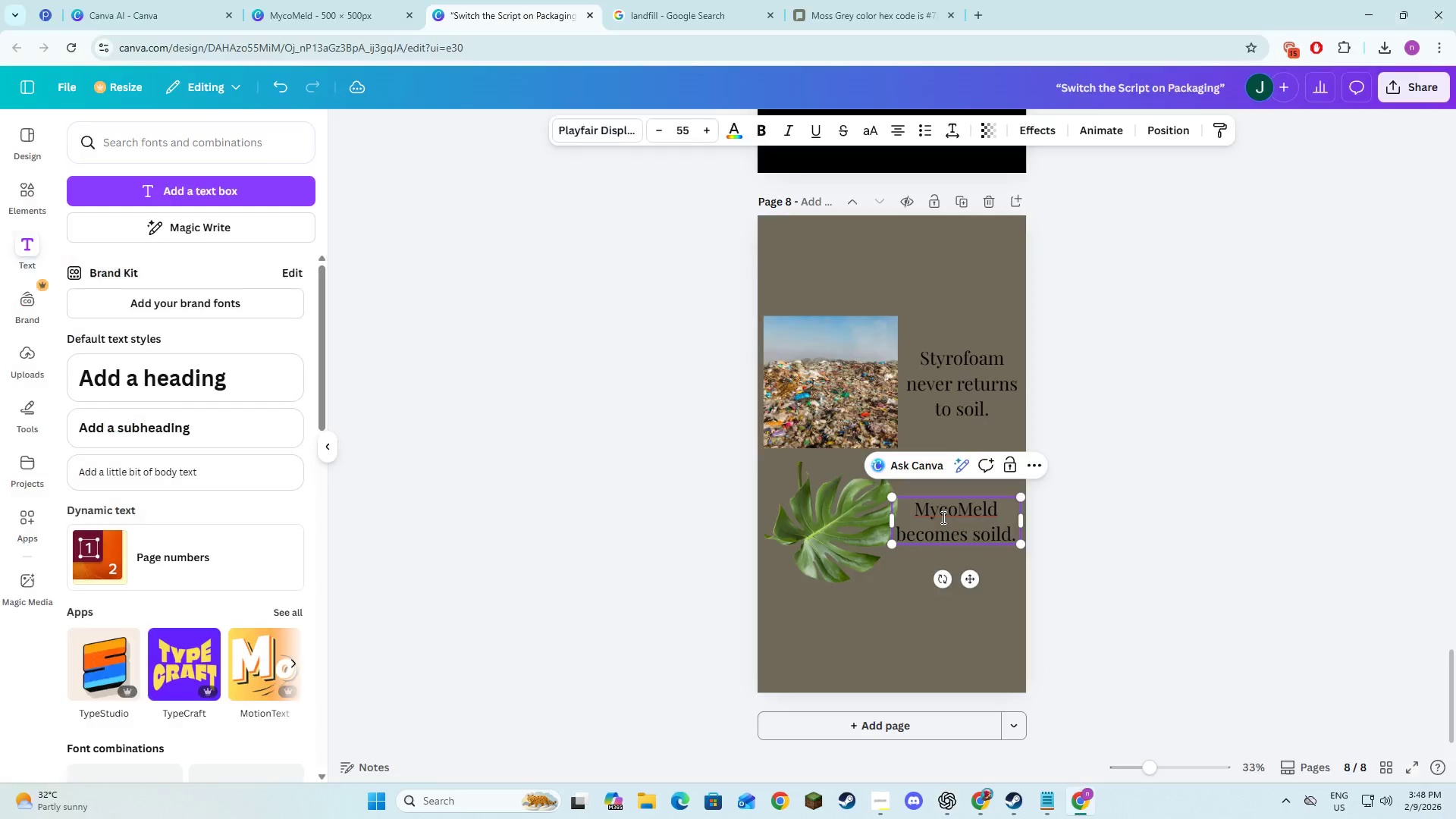 
key(Alt+Tab)
 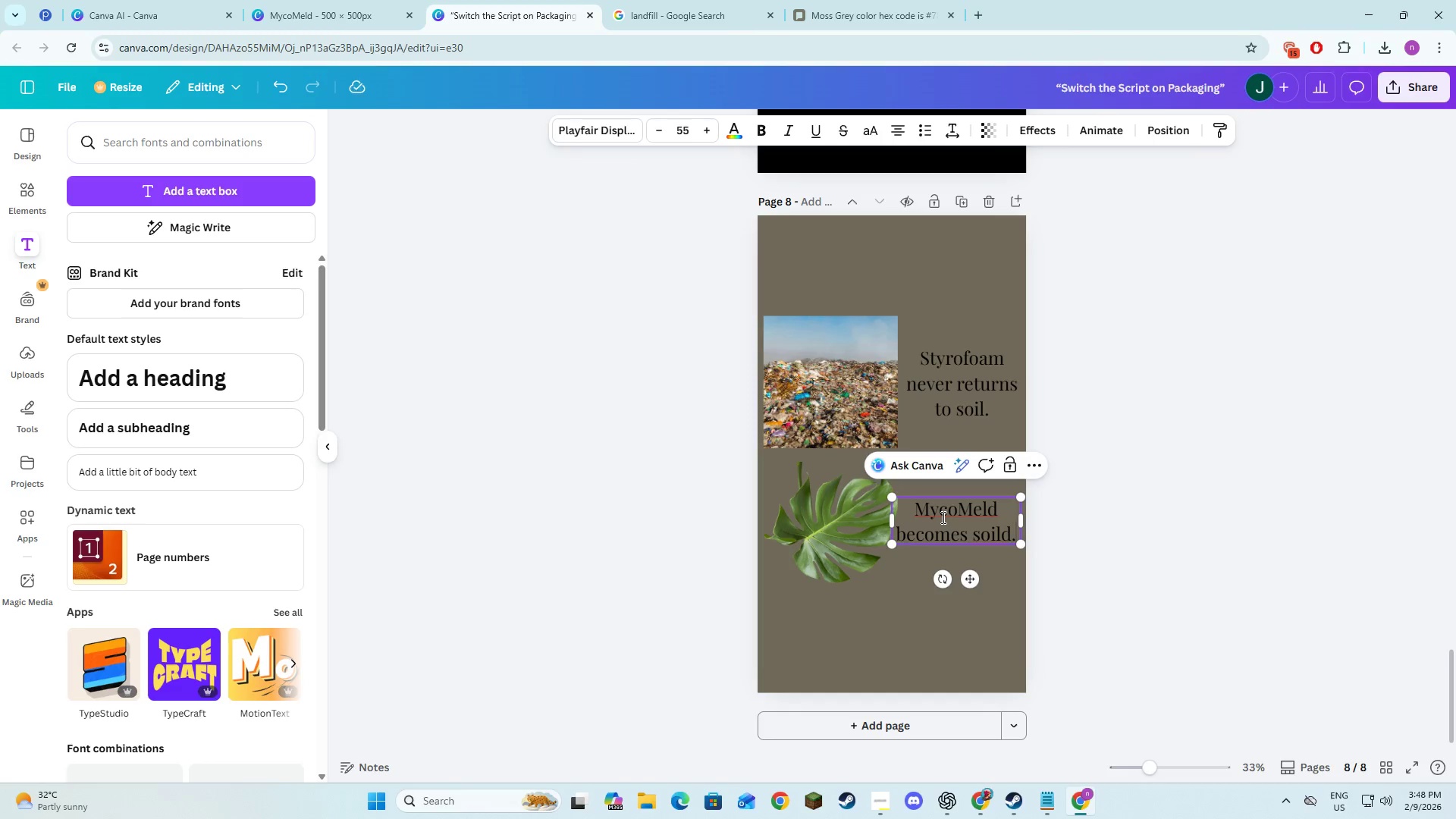 
key(Backspace)
 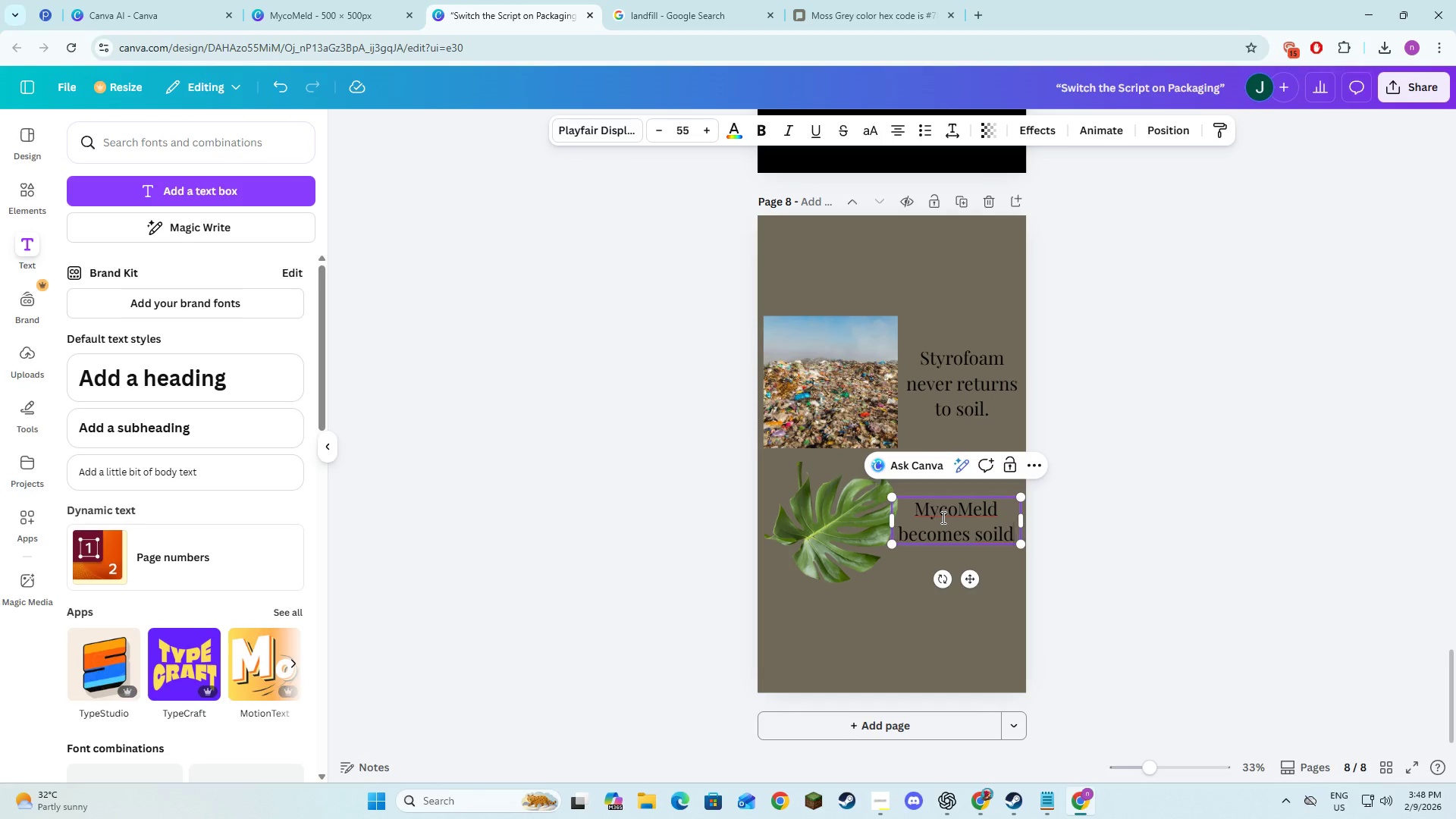 
key(Backspace)
 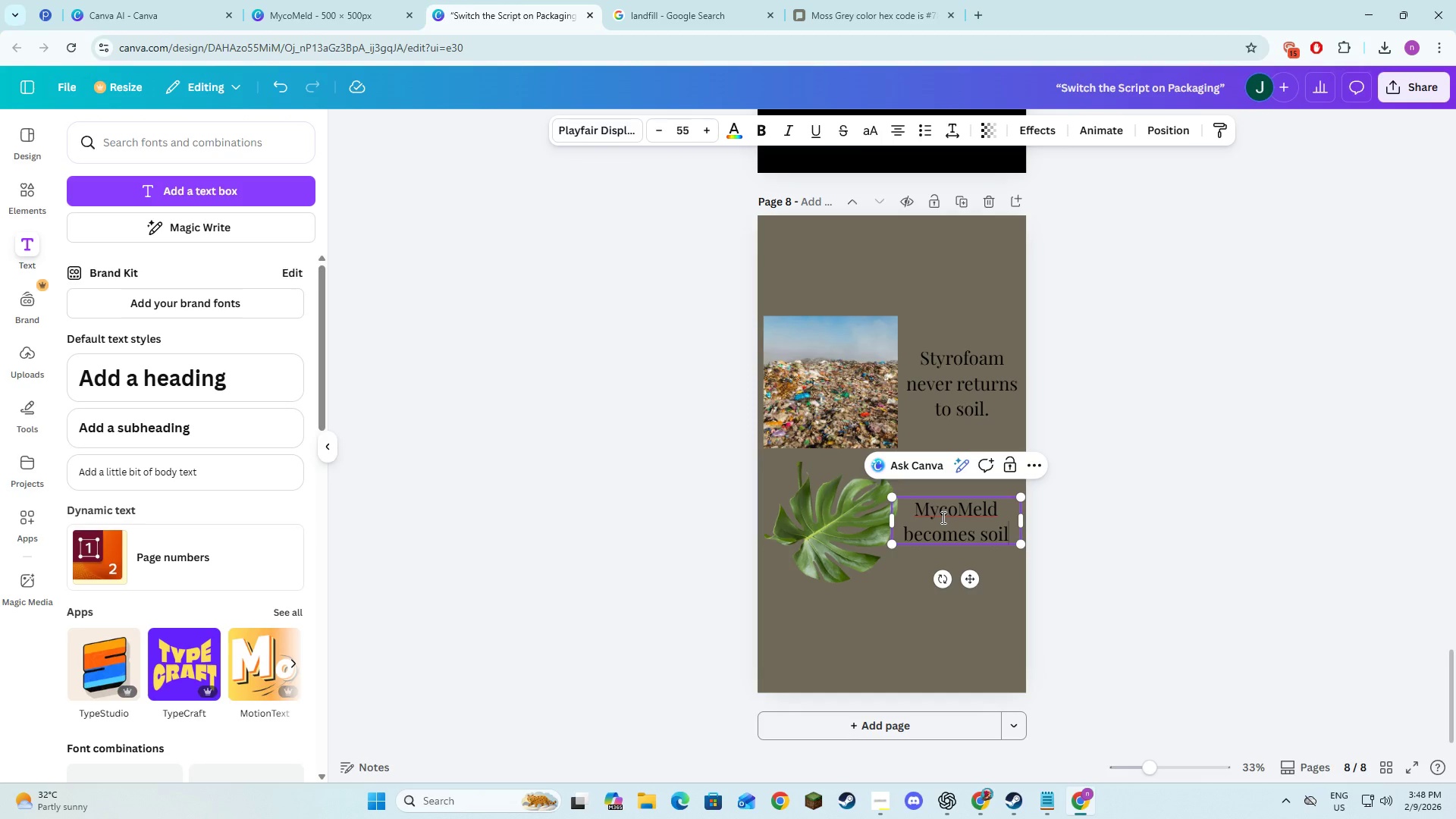 
key(Period)
 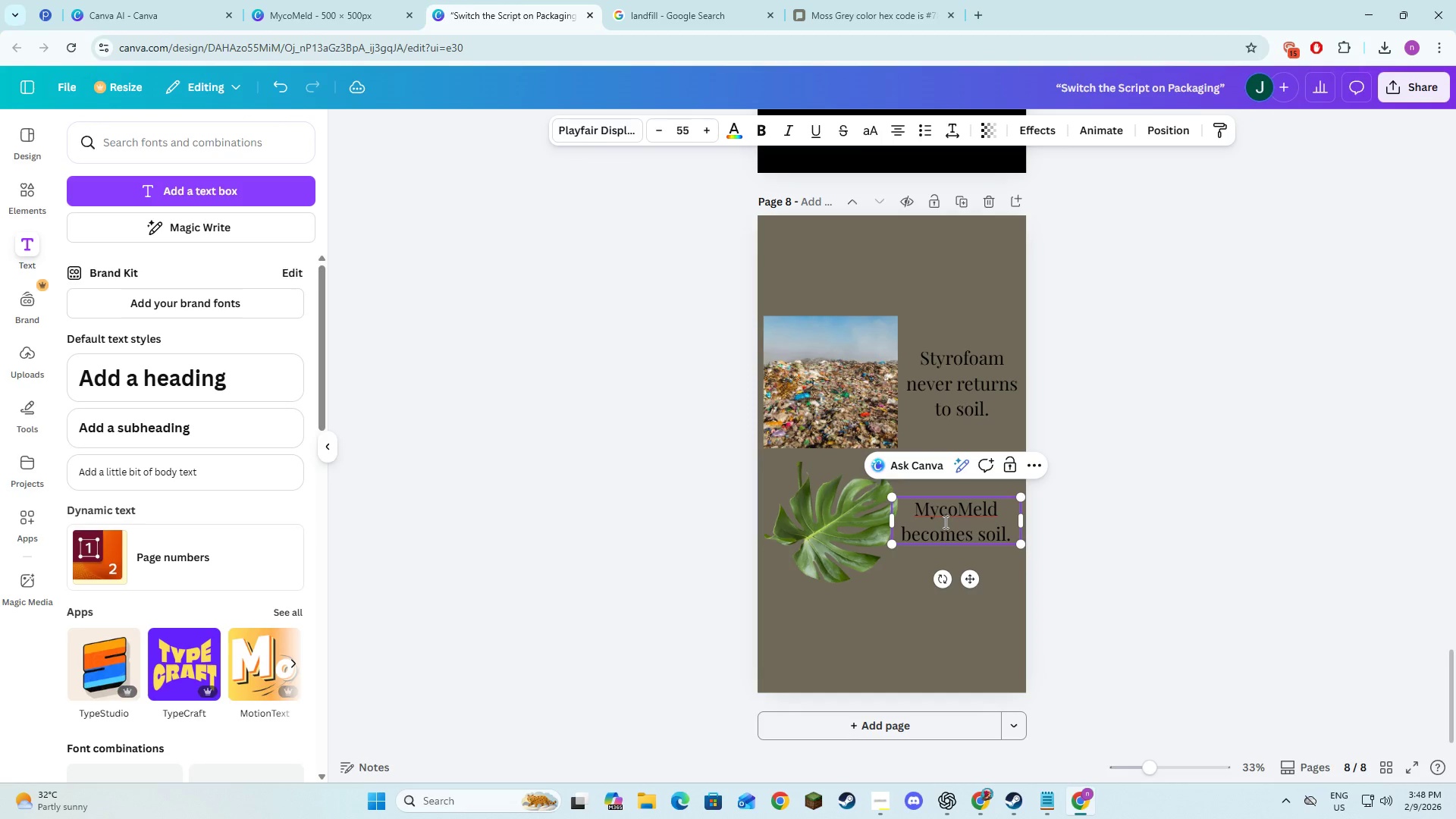 
left_click([949, 532])
 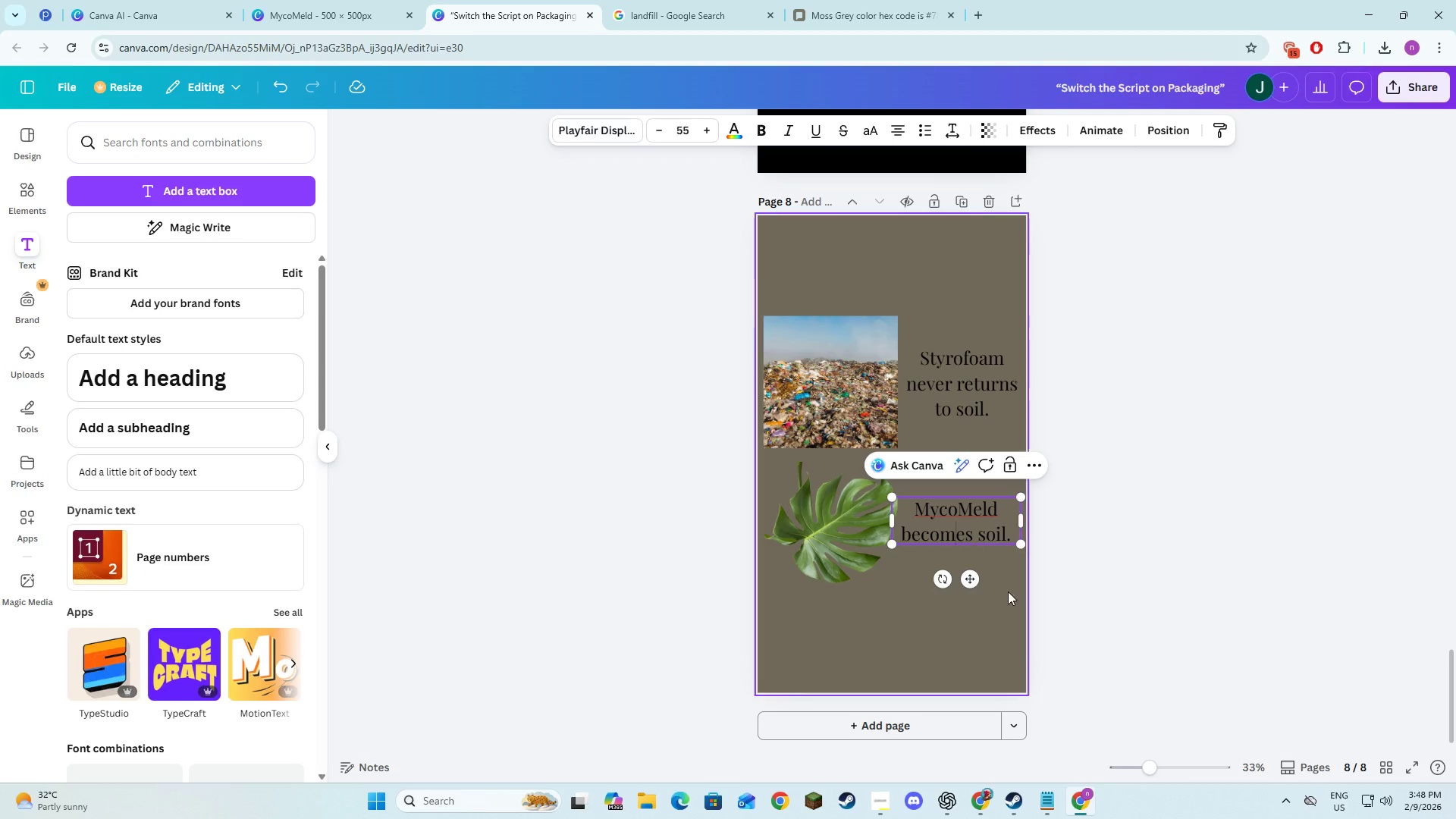 
left_click([1014, 602])
 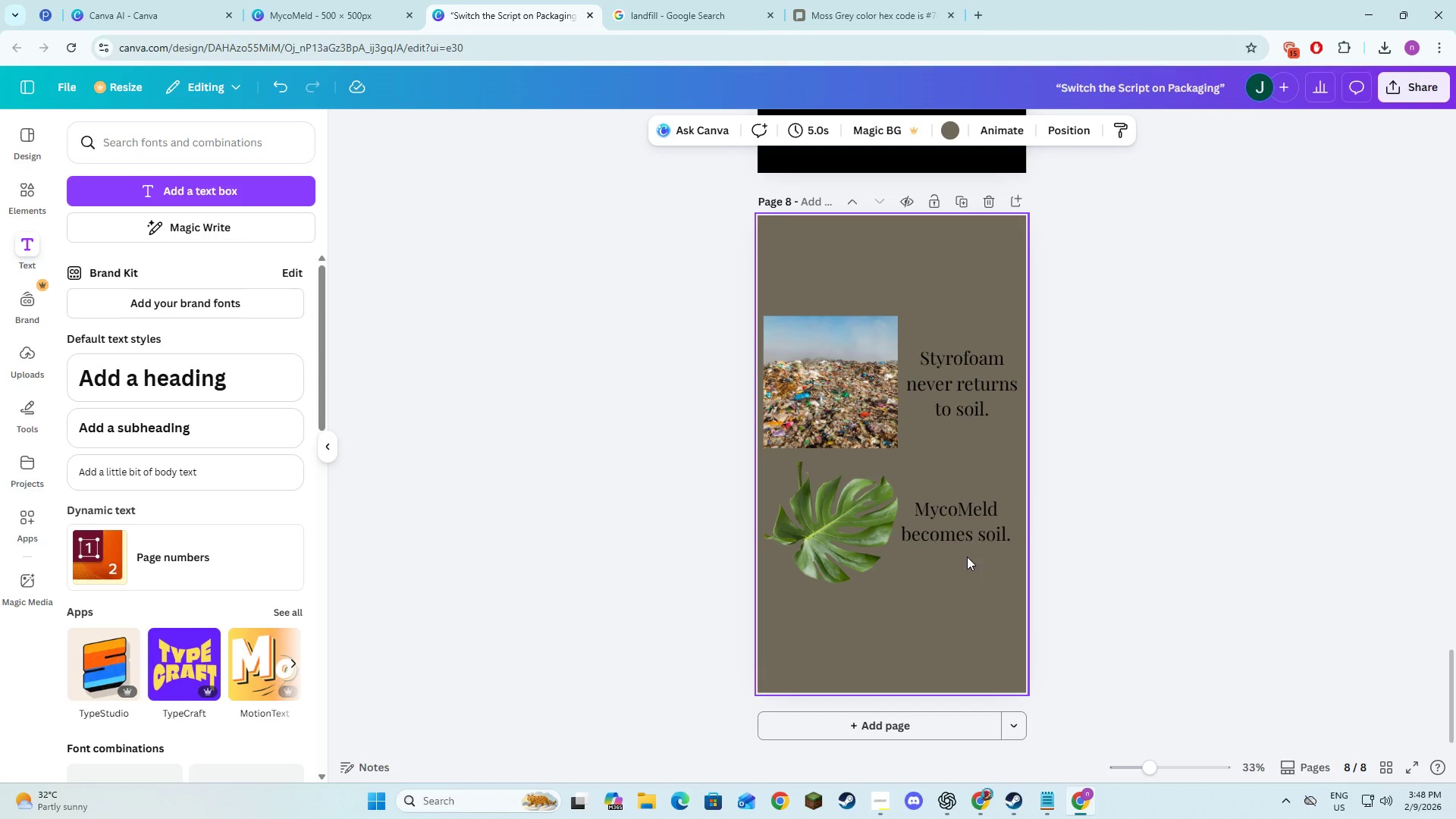 
left_click([967, 544])
 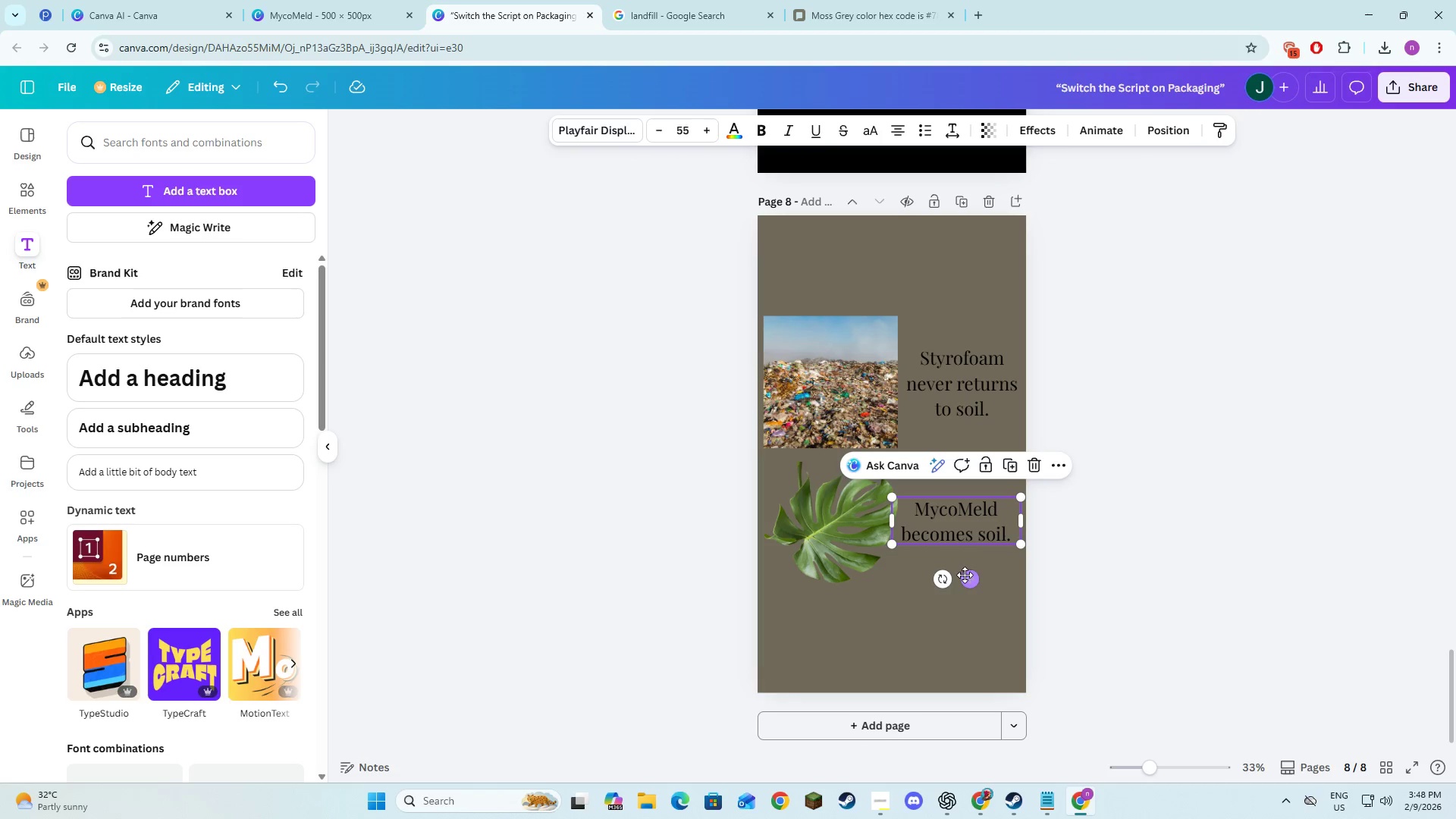 
left_click_drag(start_coordinate=[965, 575], to_coordinate=[968, 589])
 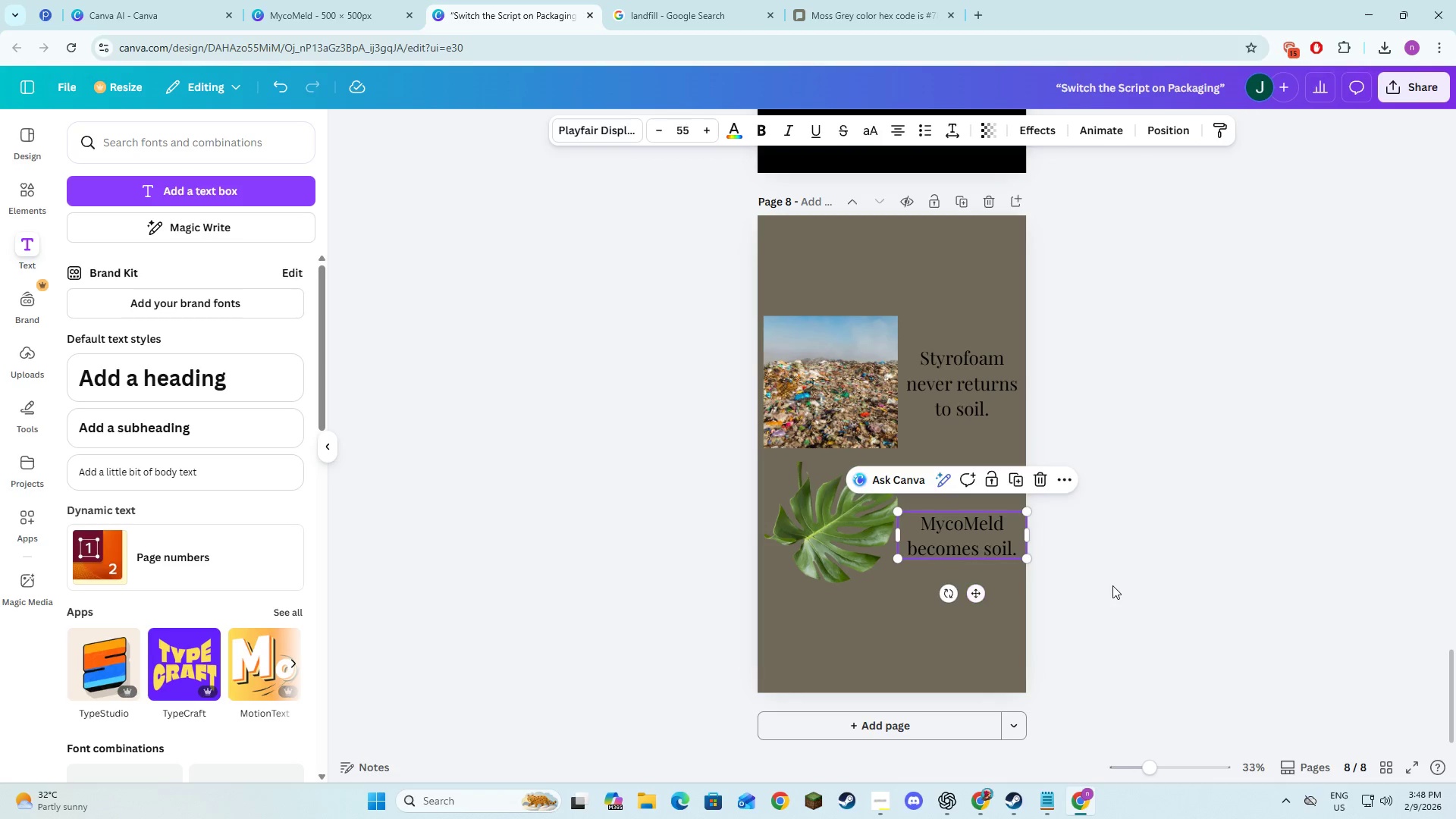 
left_click([1112, 585])
 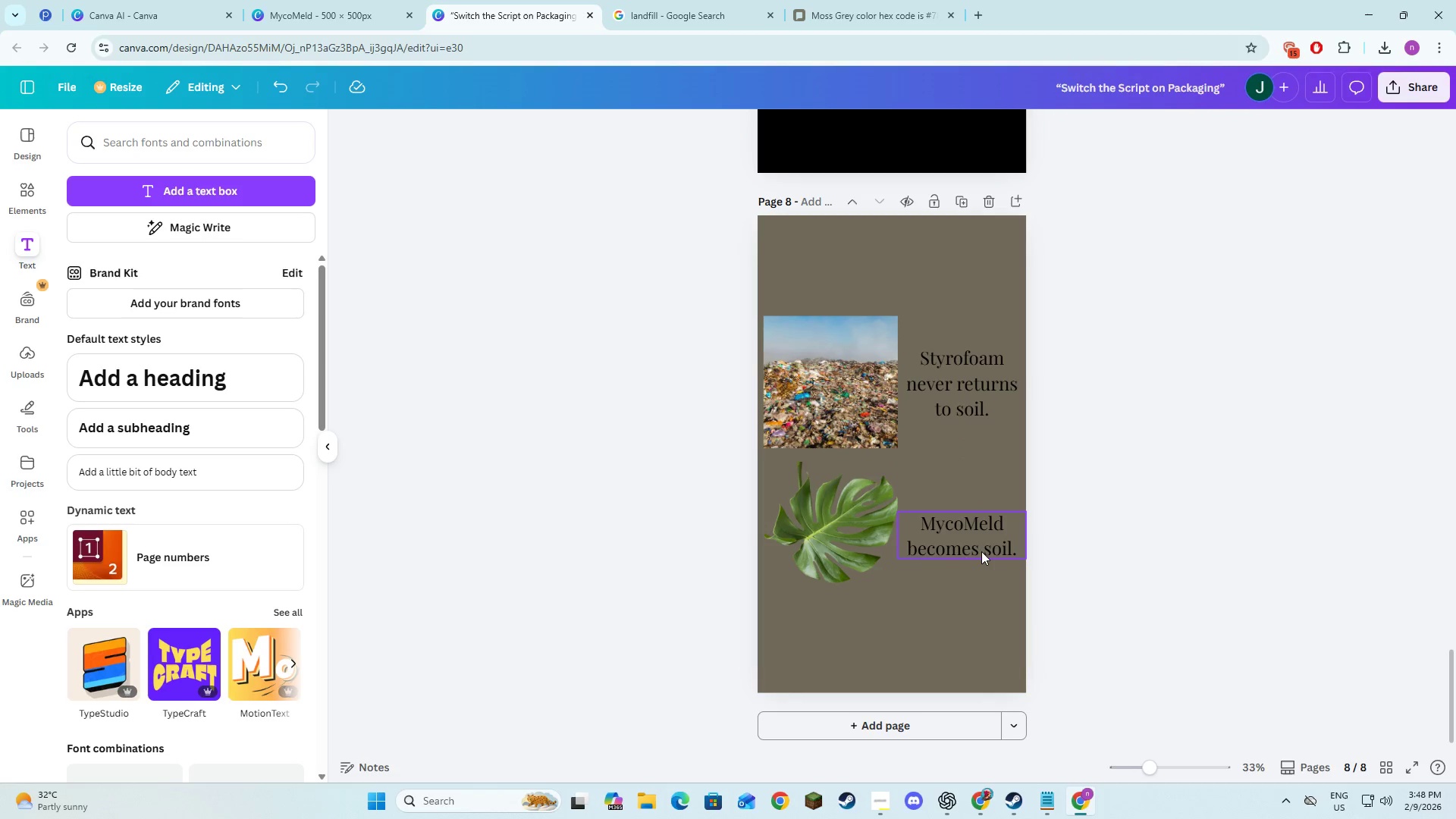 
left_click([1094, 557])
 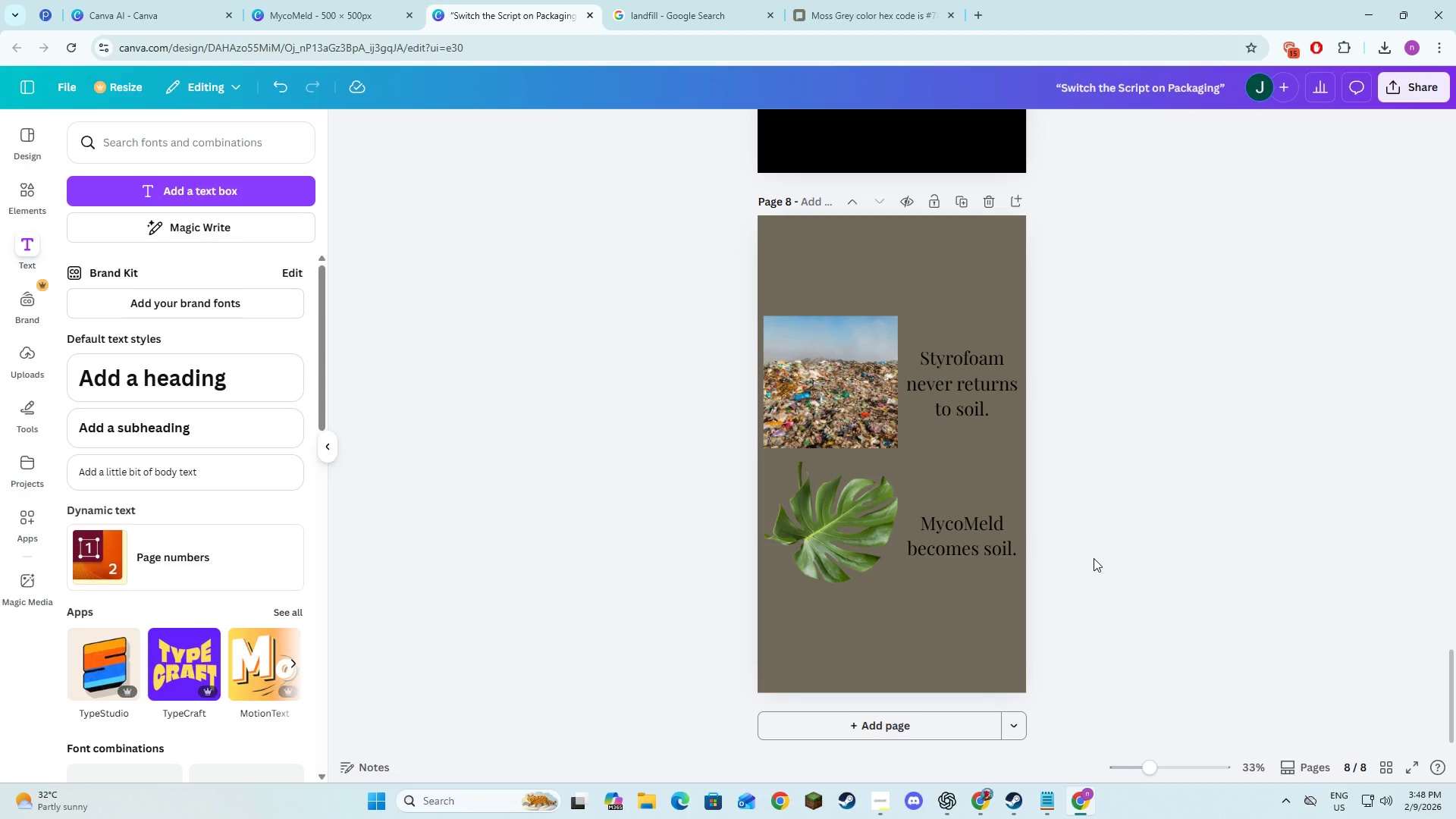 
key(Alt+AltLeft)
 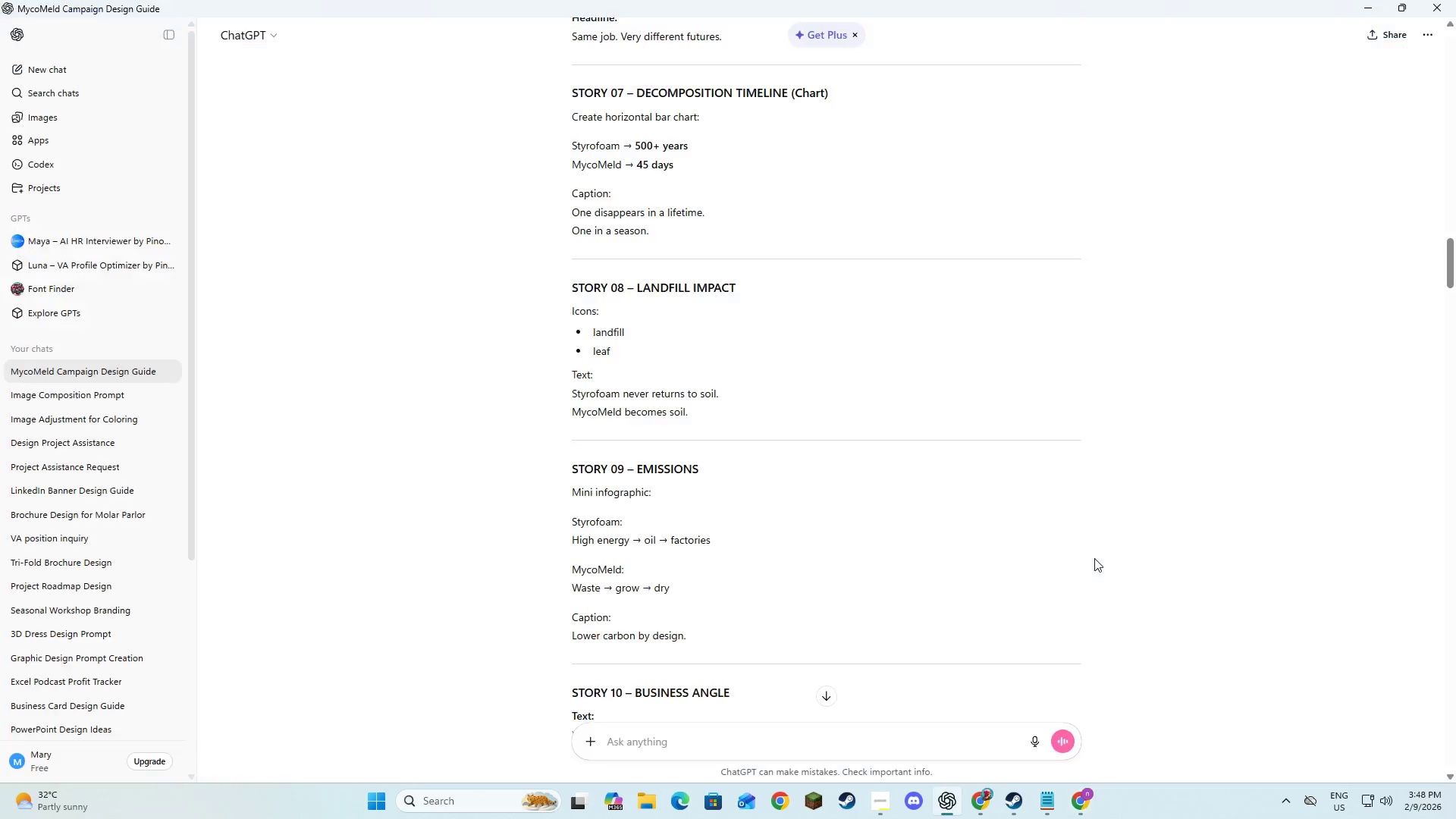 
key(Alt+Tab)
 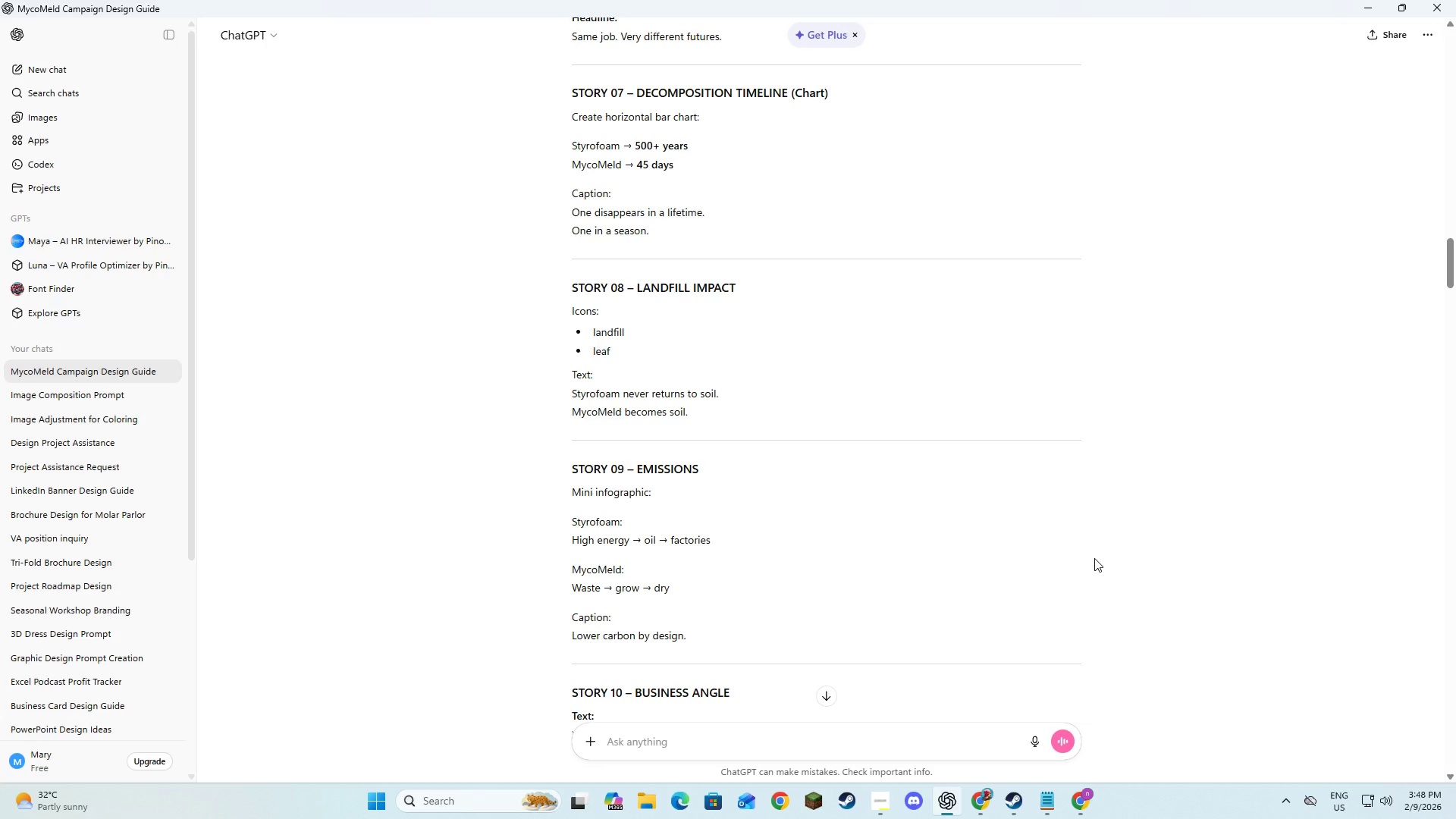 
scroll: coordinate [1097, 570], scroll_direction: down, amount: 43.0
 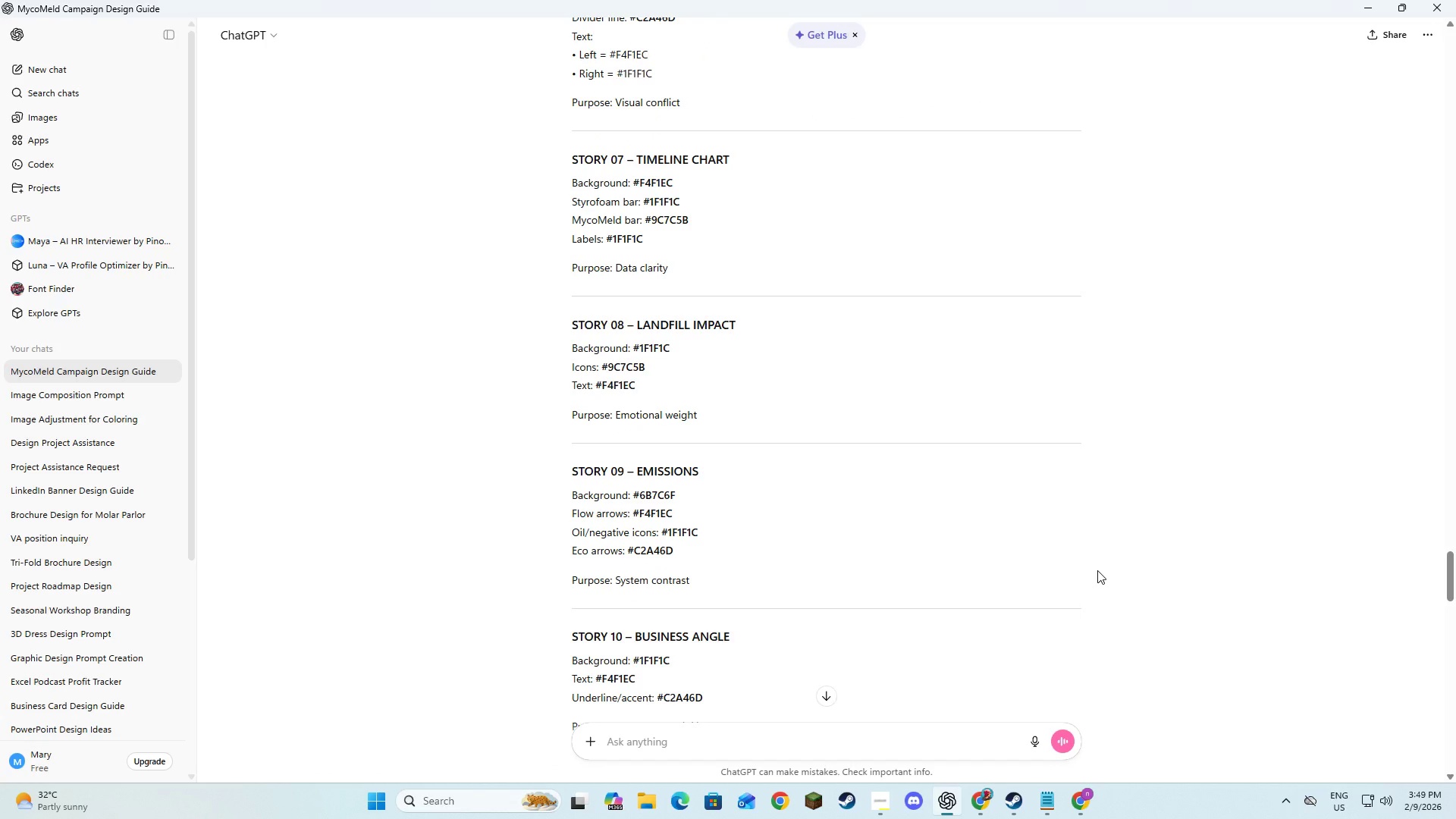 
key(Alt+AltLeft)
 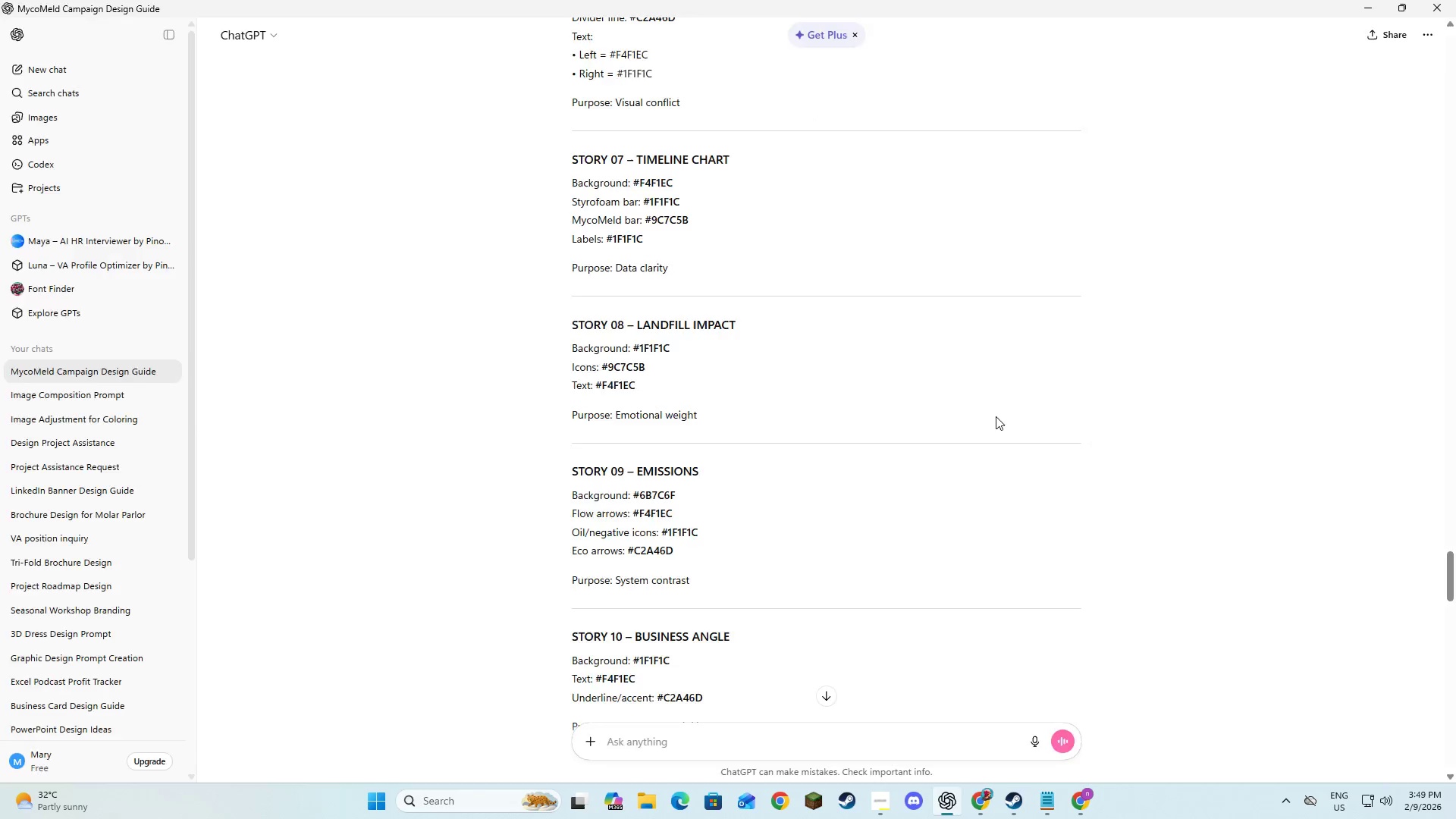 
key(Alt+Tab)
 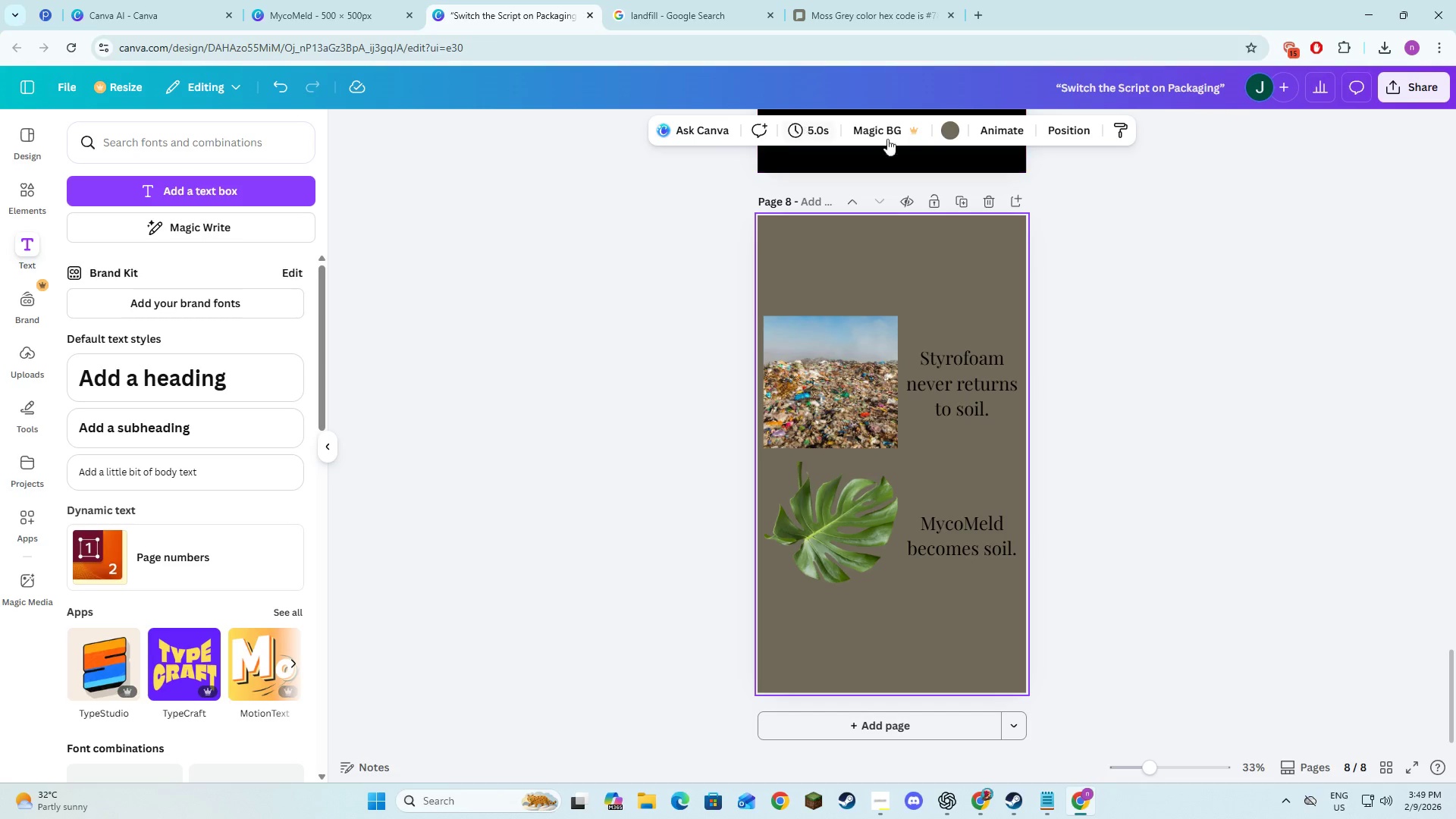 
left_click([948, 130])
 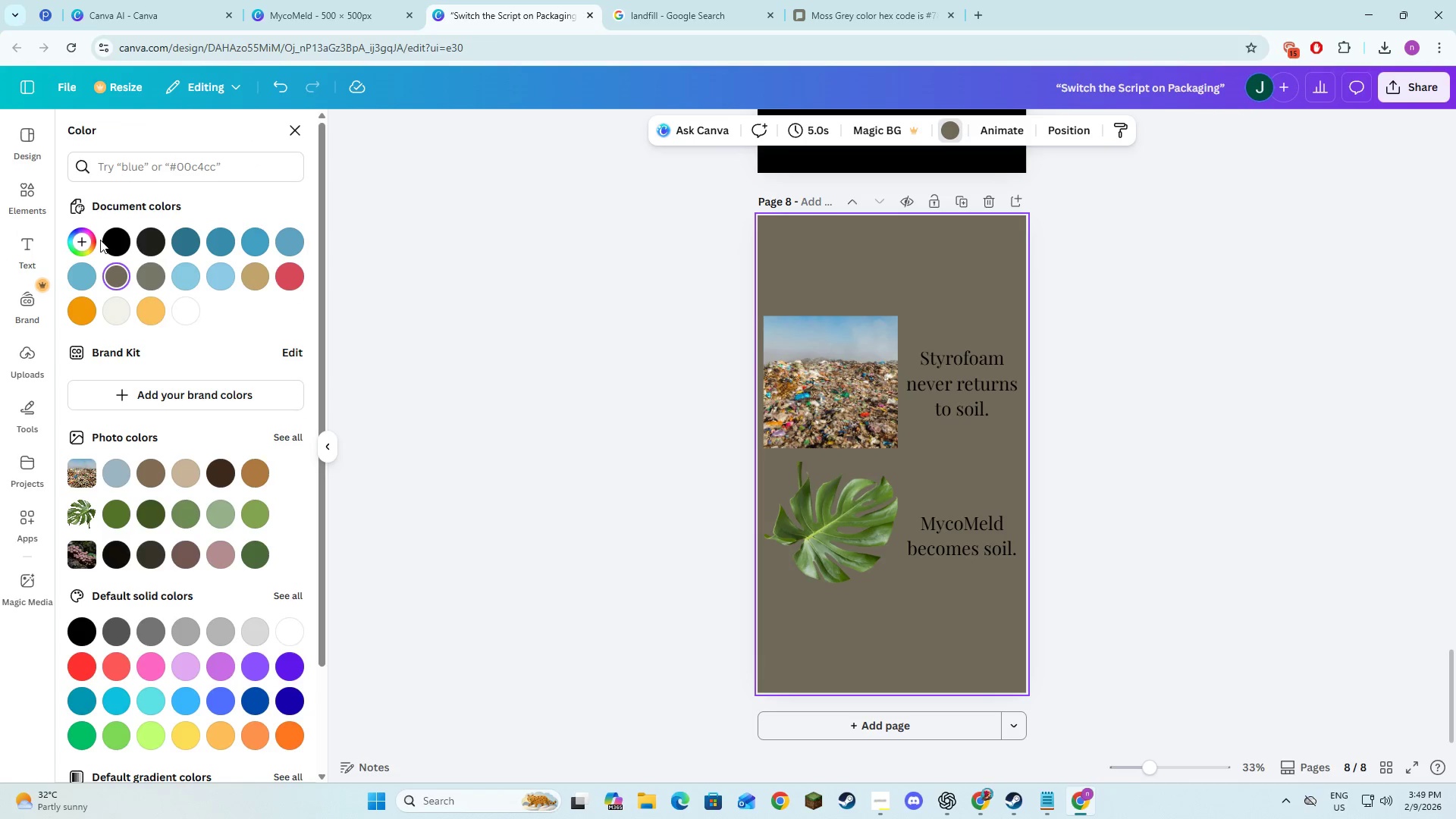 
left_click([108, 240])
 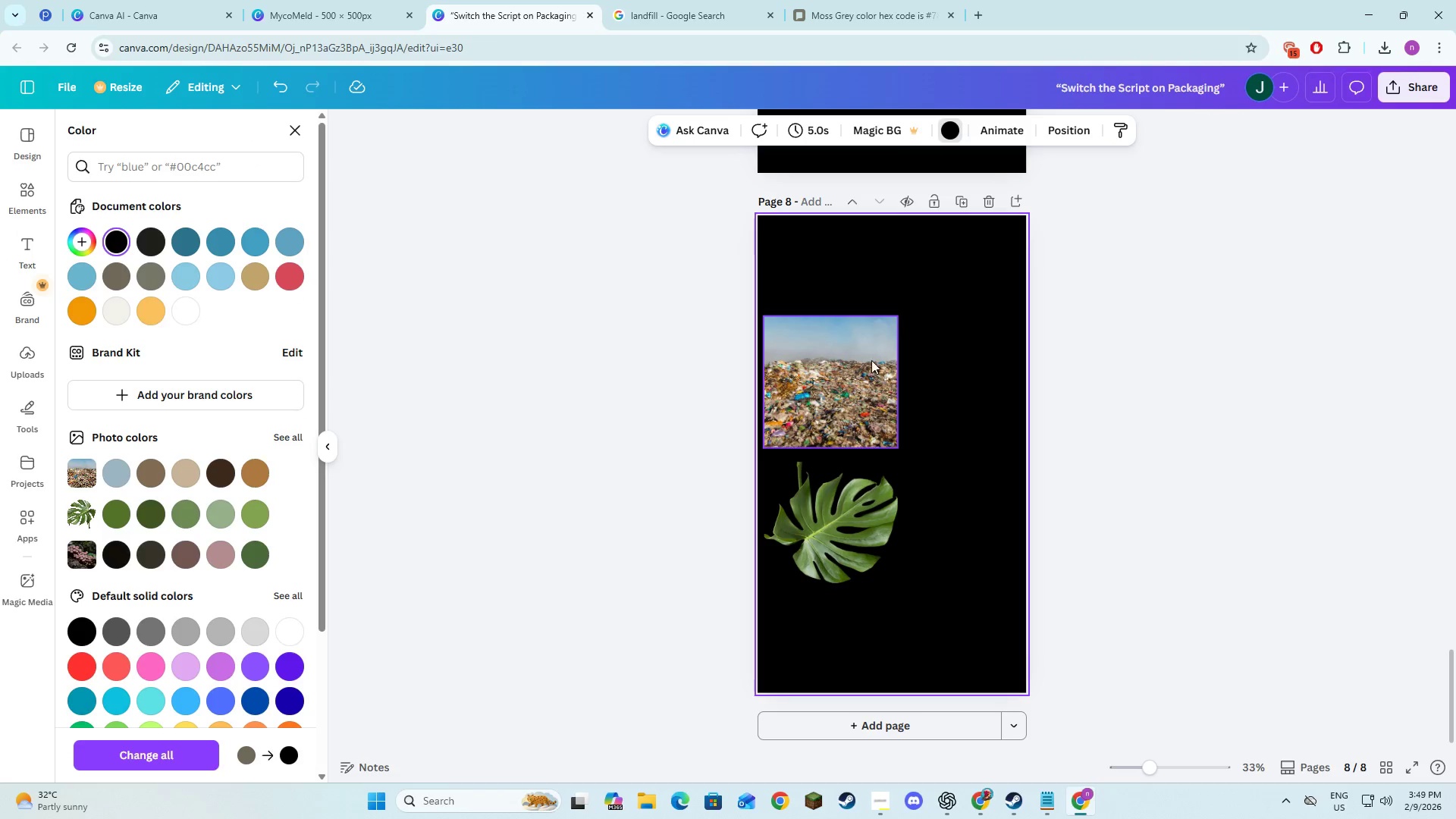 
left_click([931, 381])
 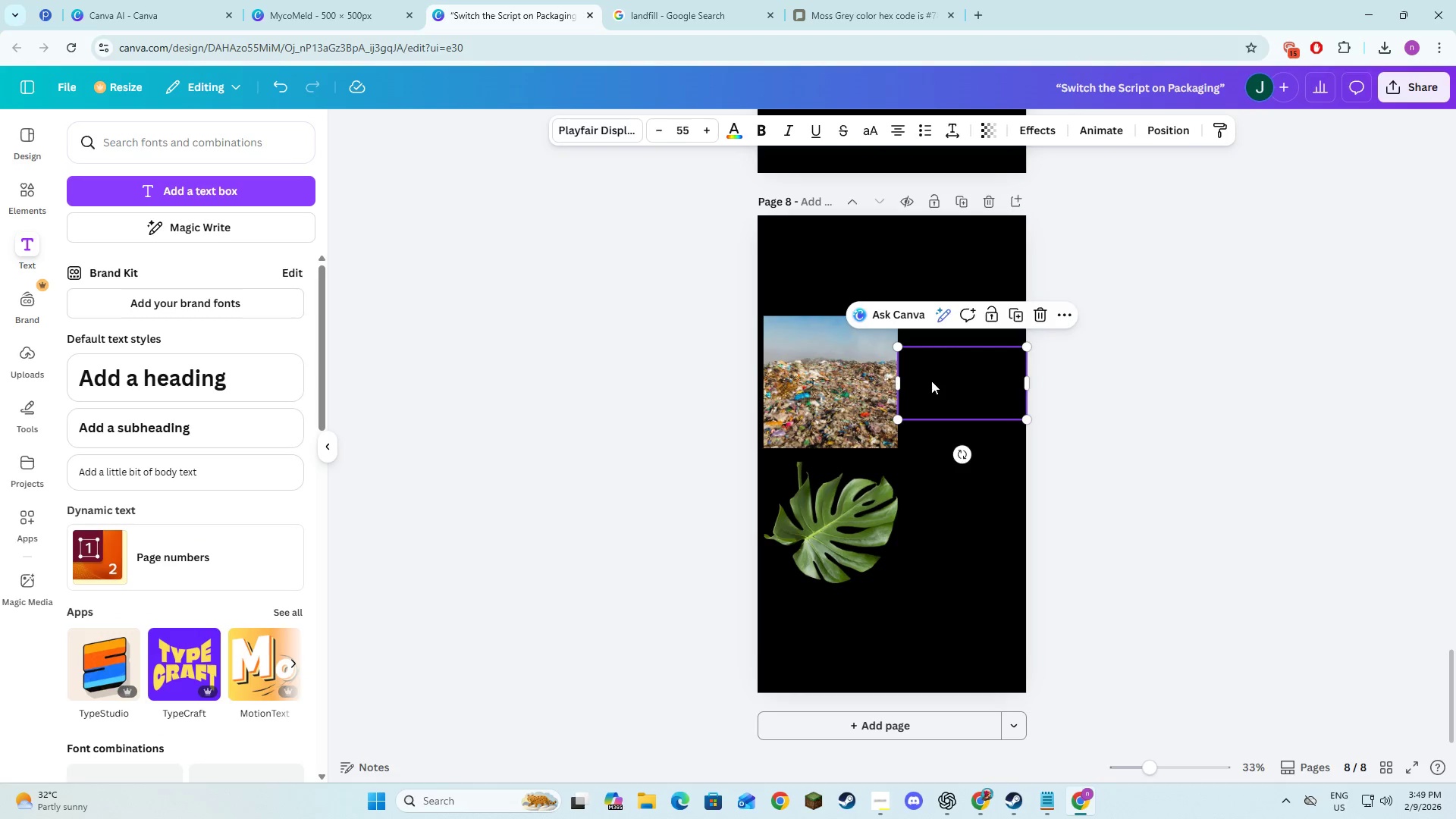 
key(Alt+AltLeft)
 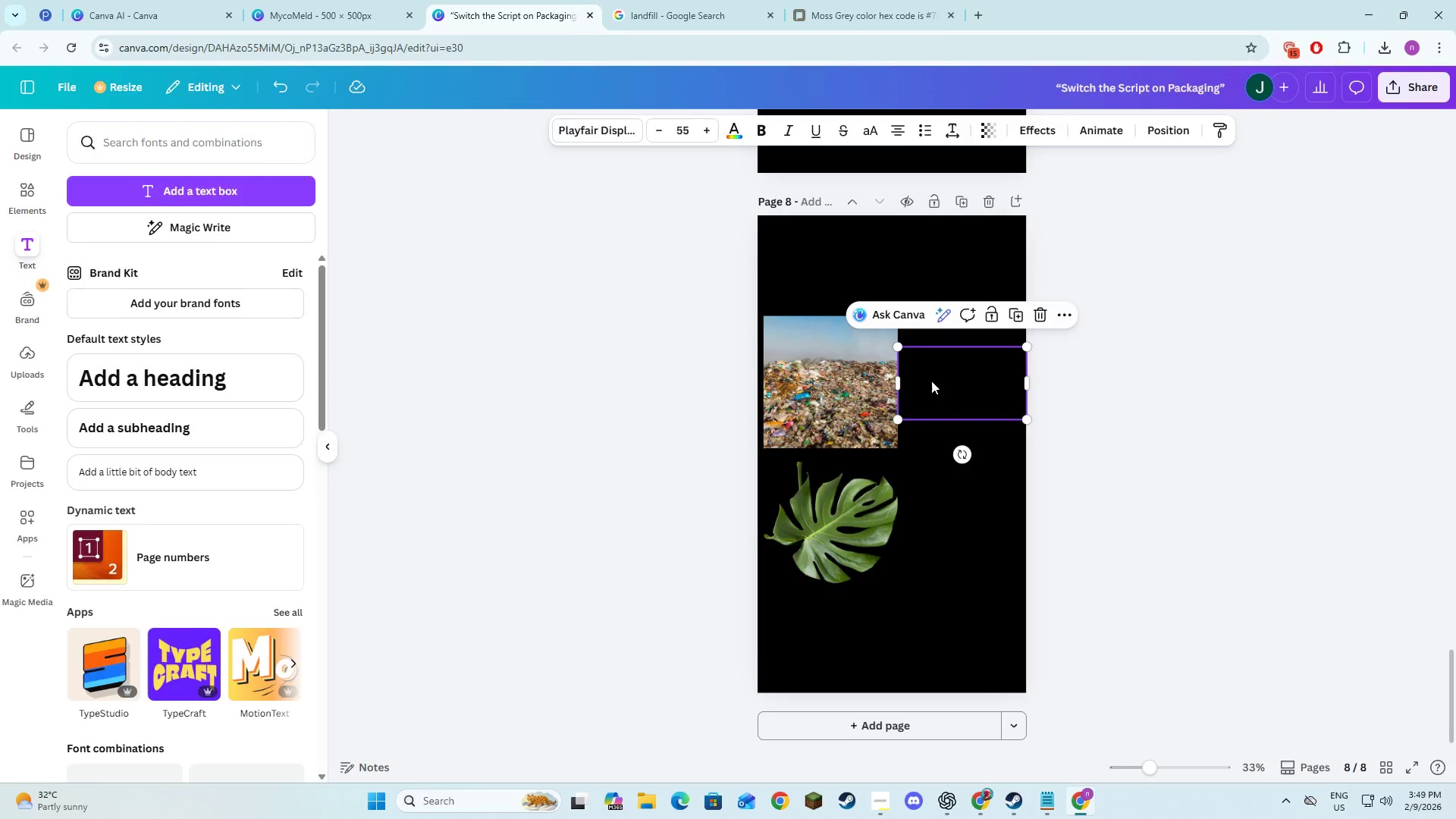 
key(Alt+Tab)
 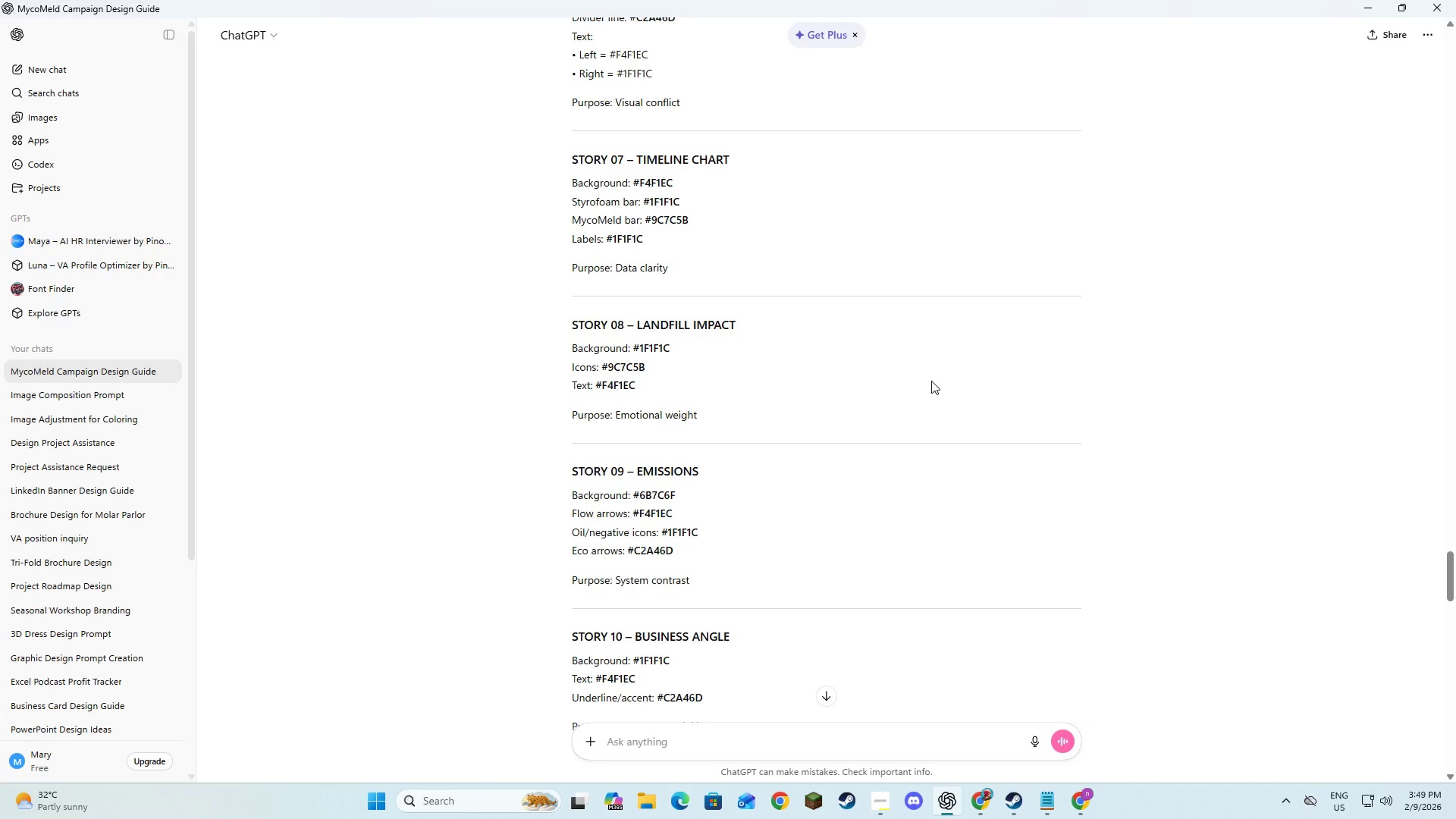 
key(Alt+AltLeft)
 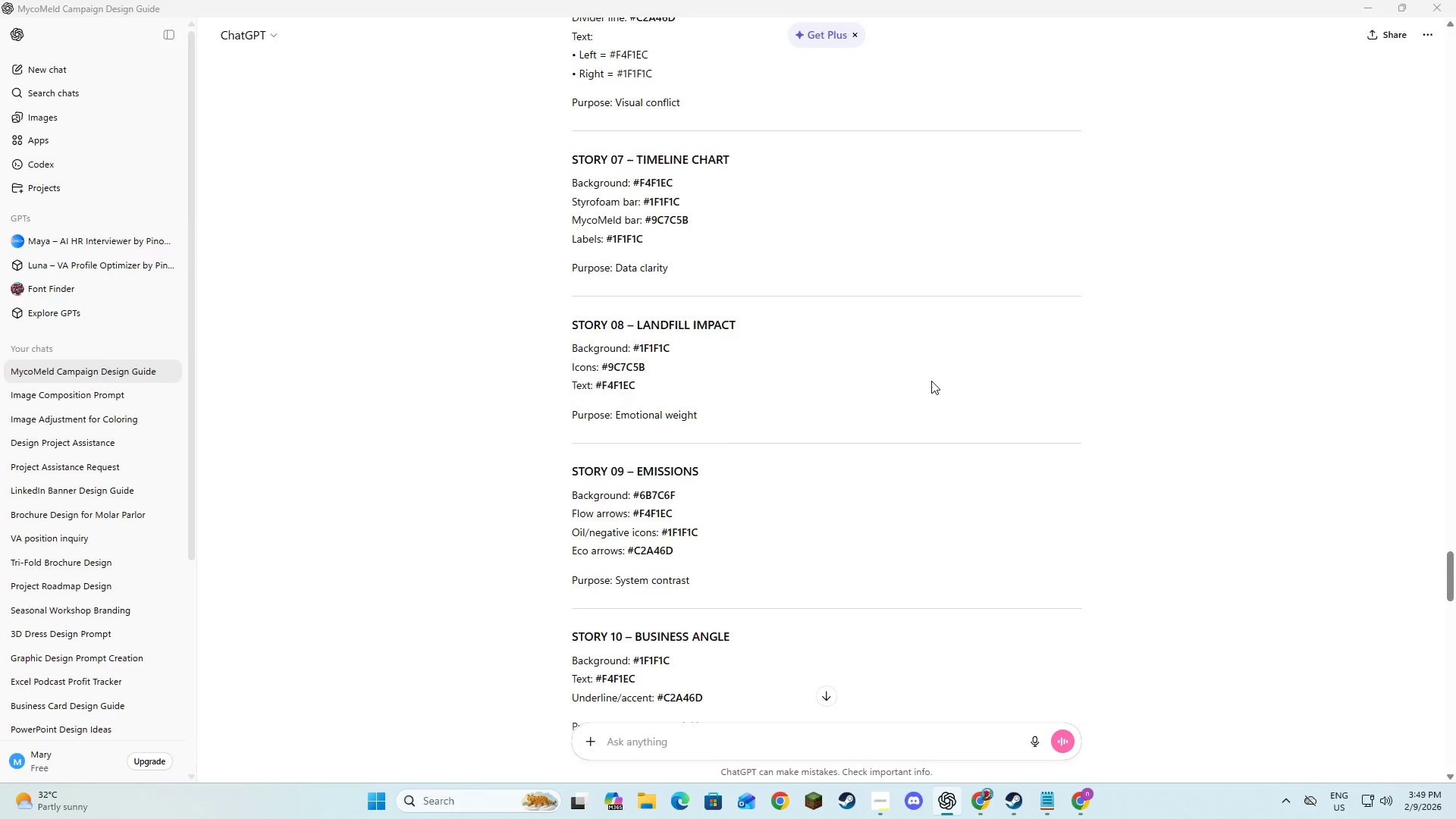 
key(Alt+Tab)
 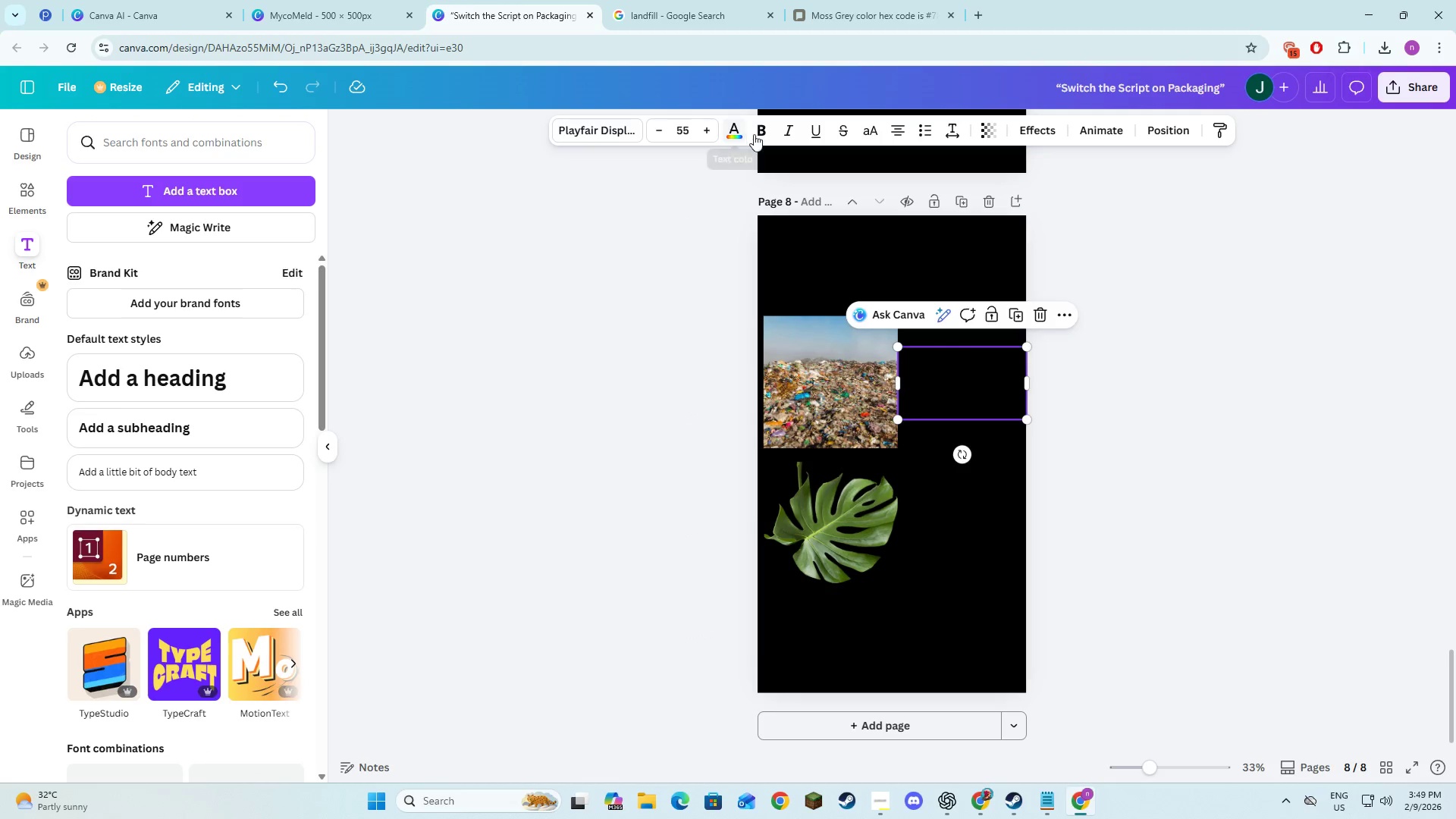 
left_click([738, 135])
 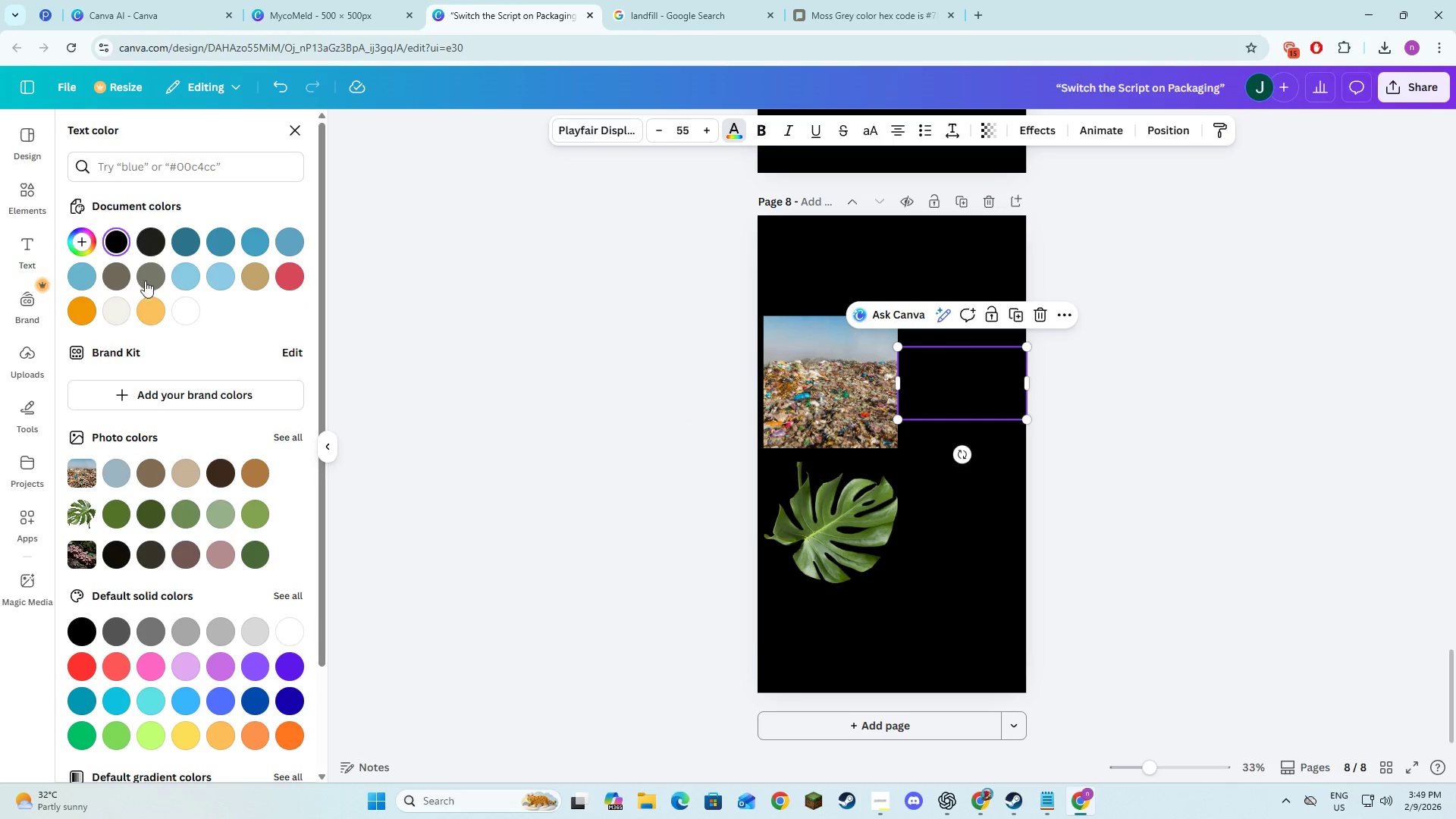 
left_click([112, 314])
 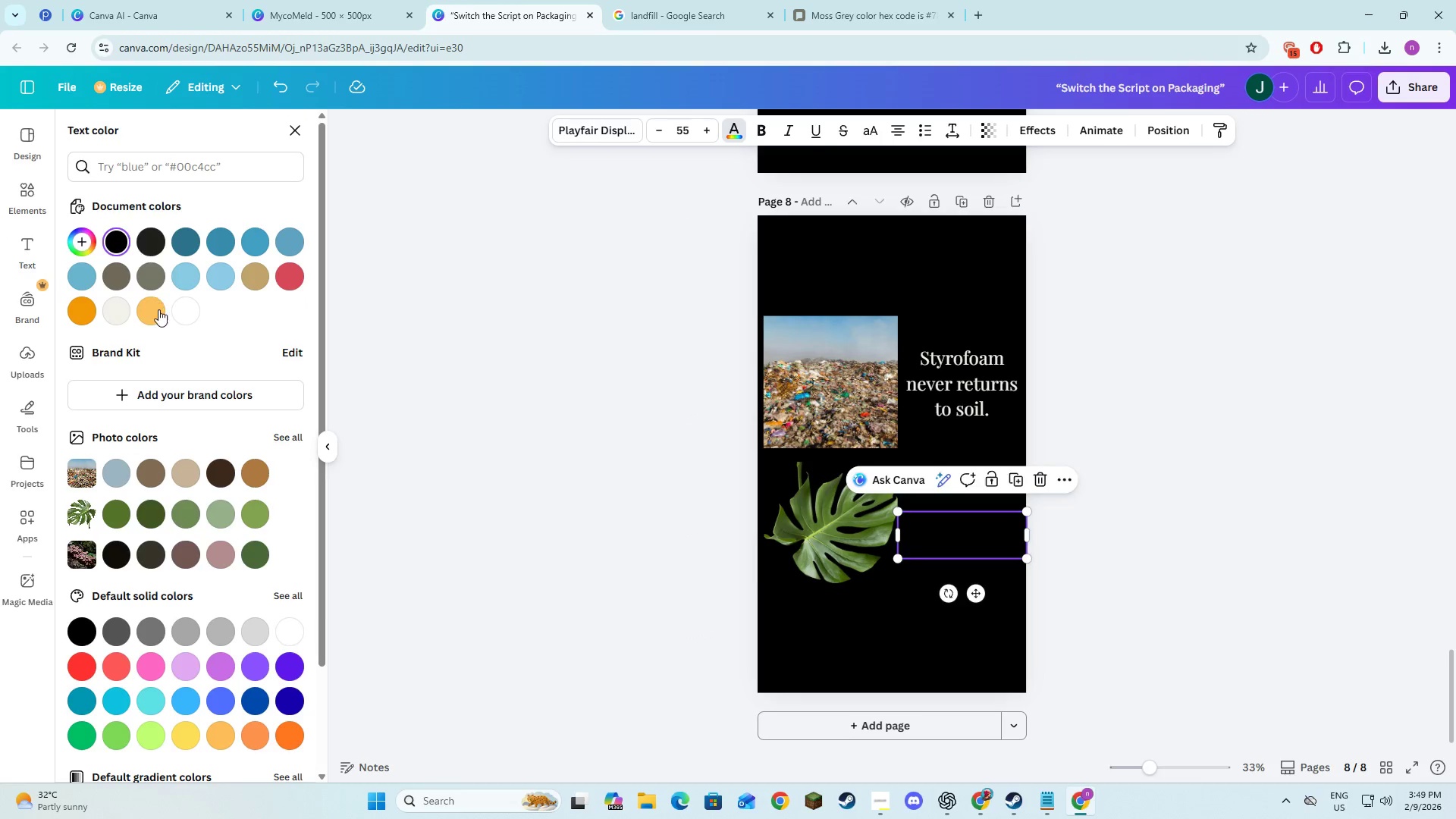 
double_click([1060, 497])
 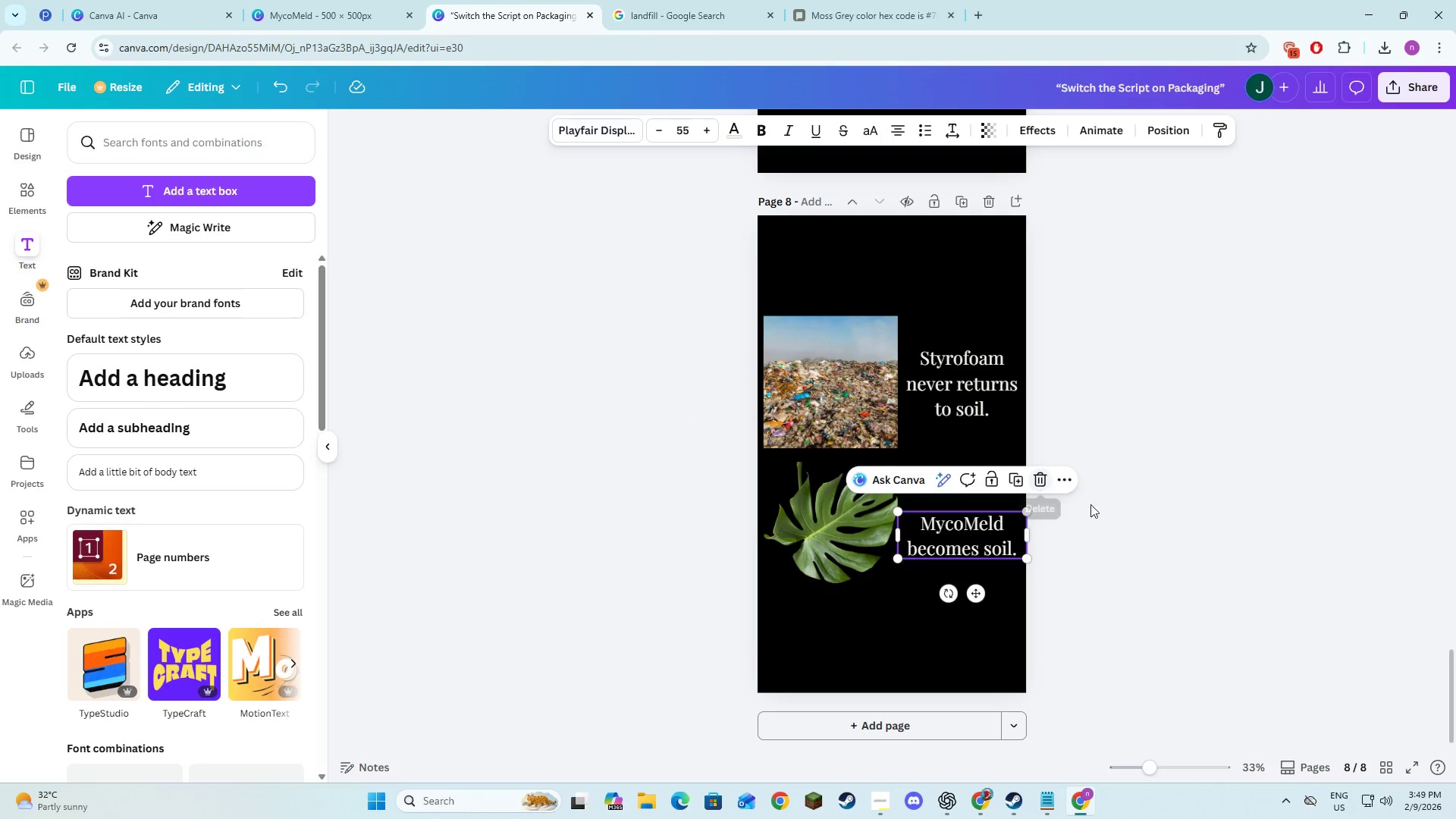 
left_click([1149, 362])
 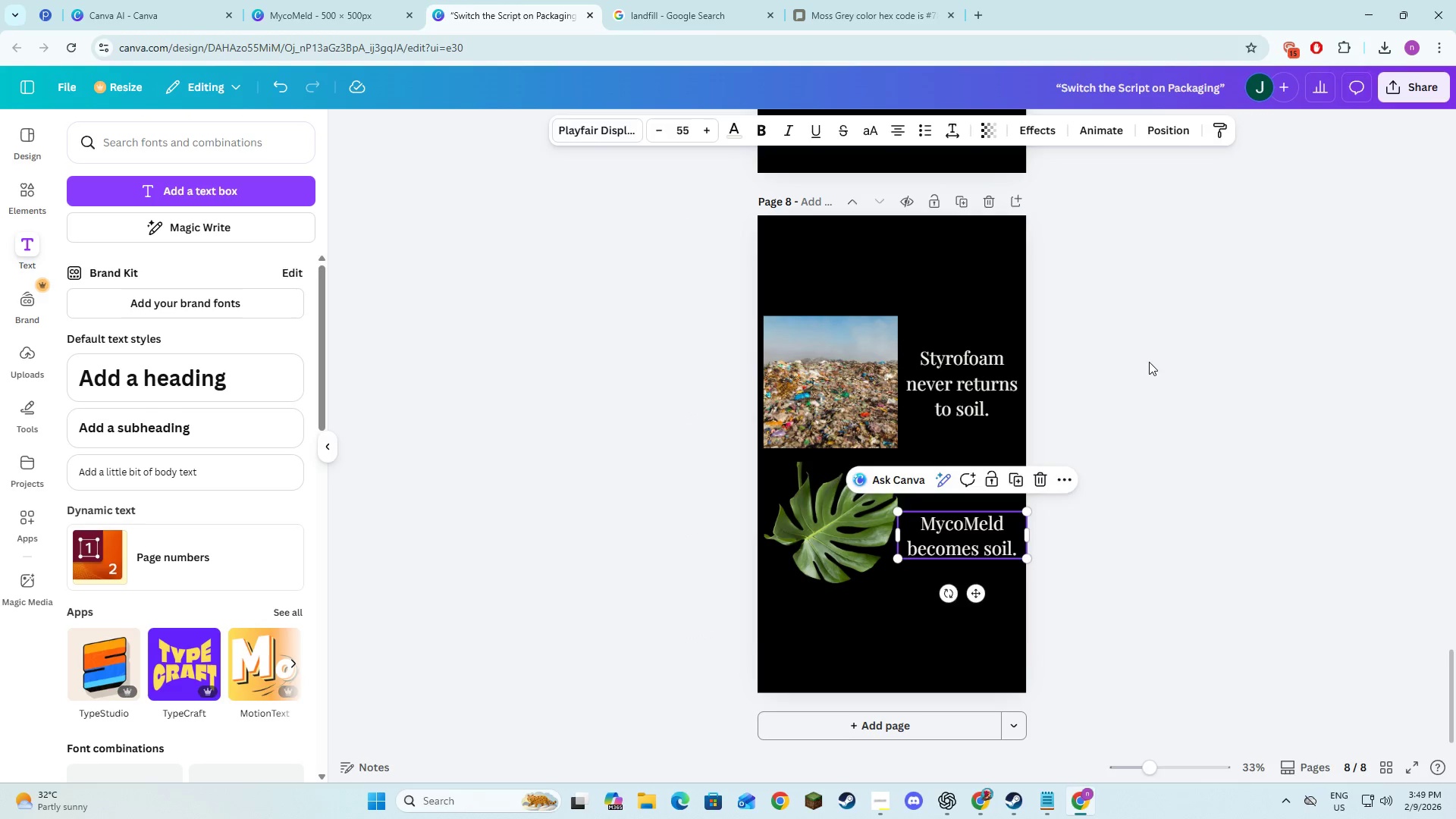 
key(Alt+AltLeft)
 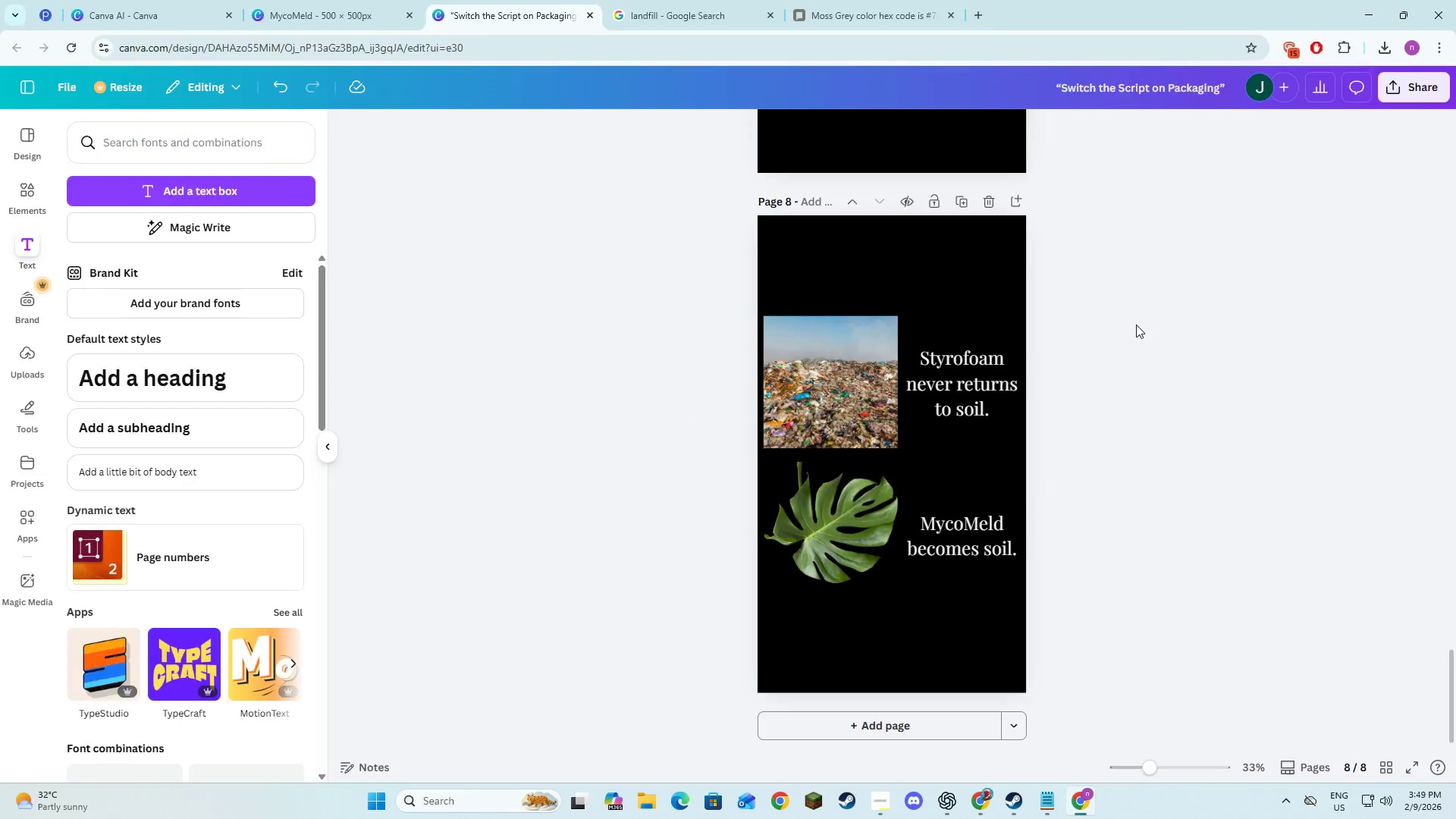 
key(Alt+Tab)
 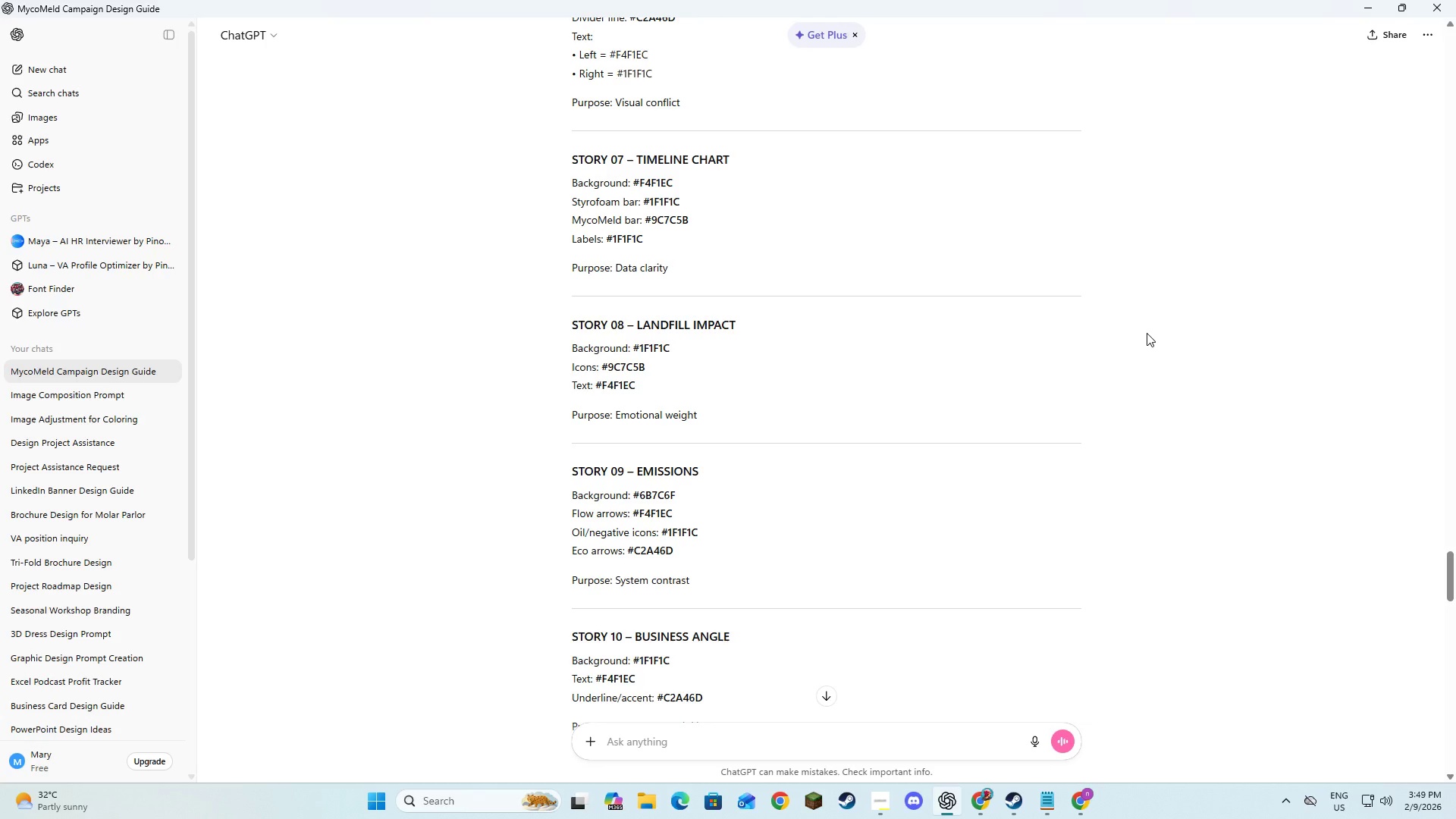 
wait(5.41)
 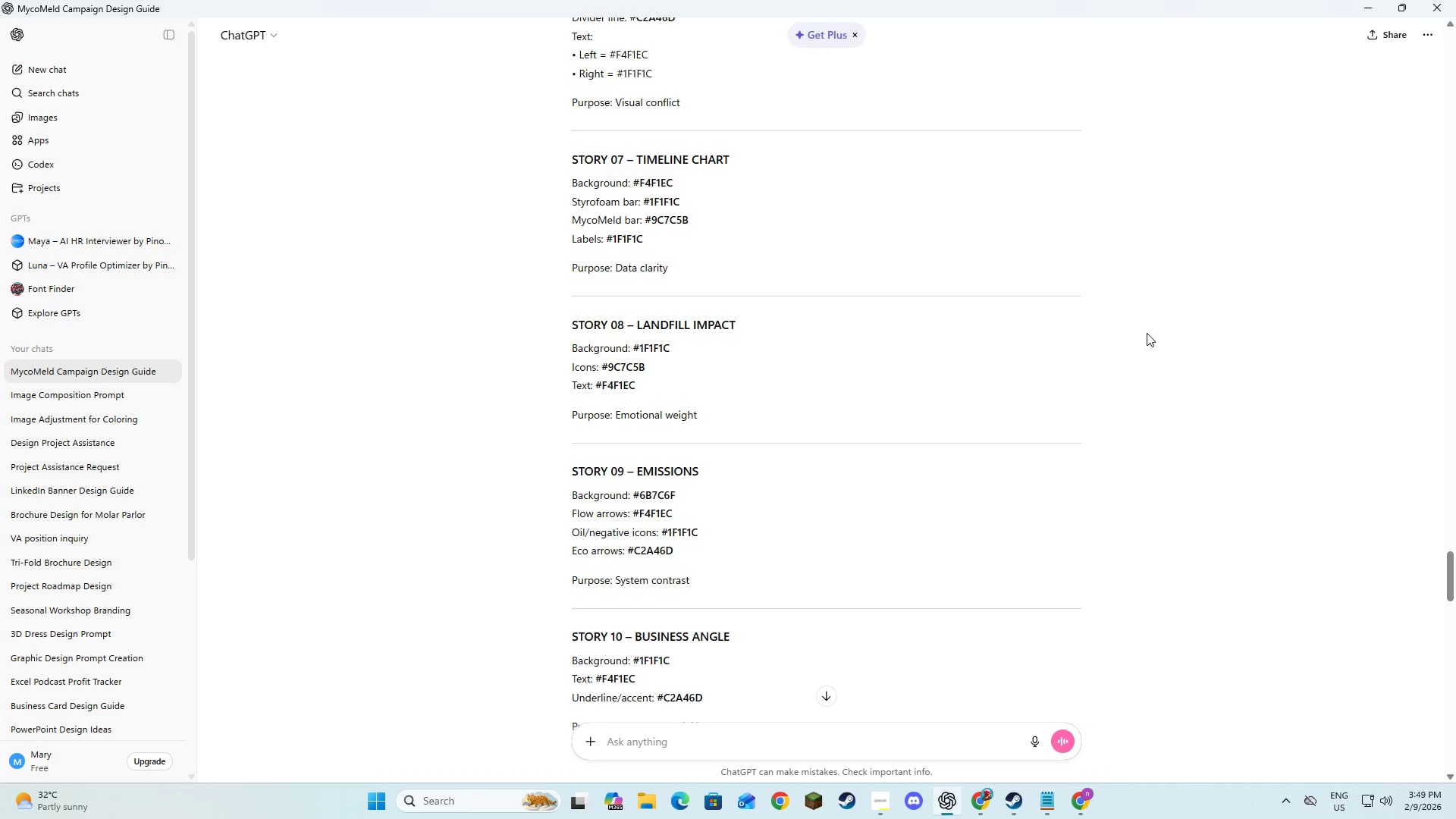 
key(Alt+AltLeft)
 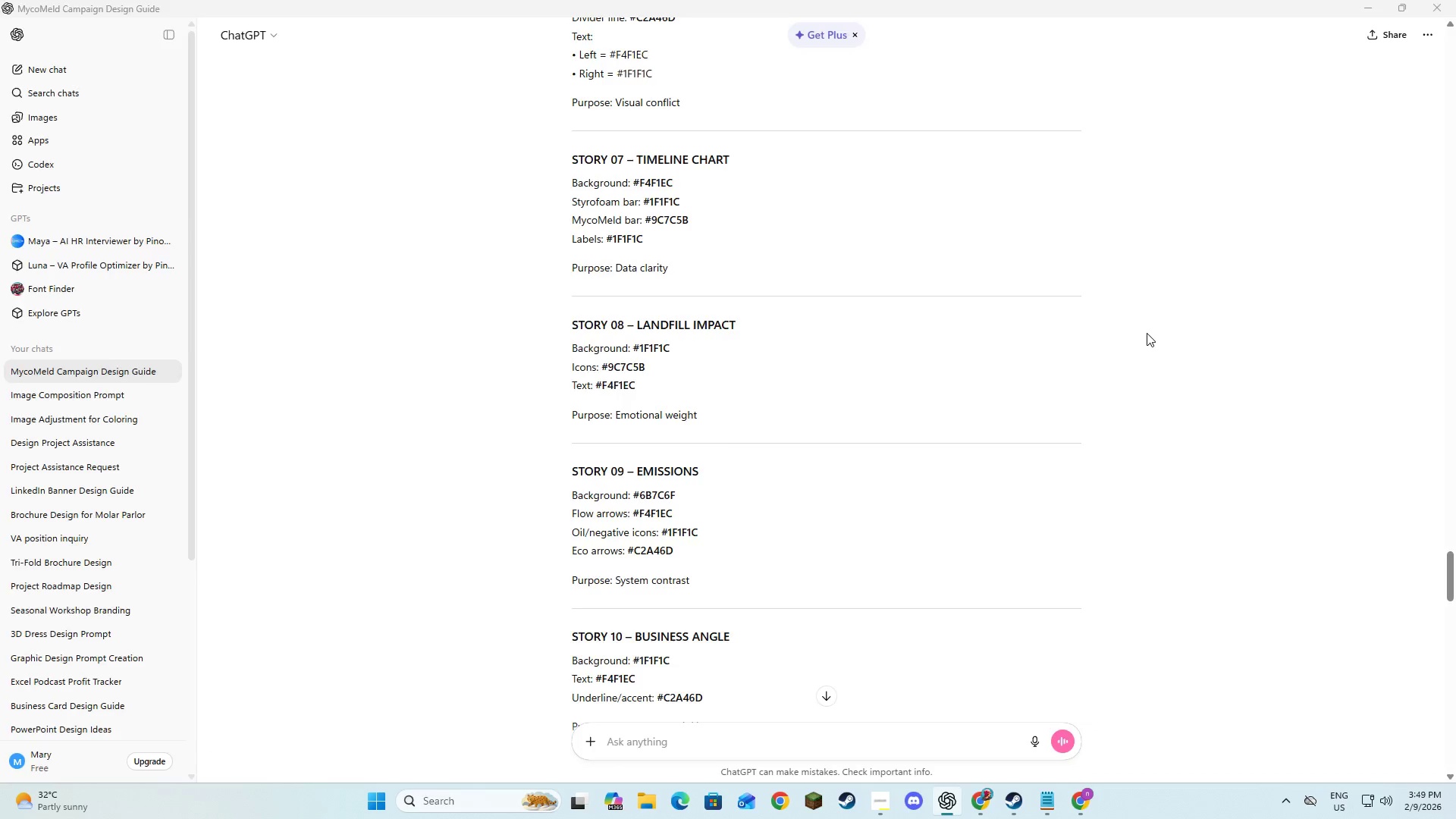 
key(Tab)
type(Lan)
 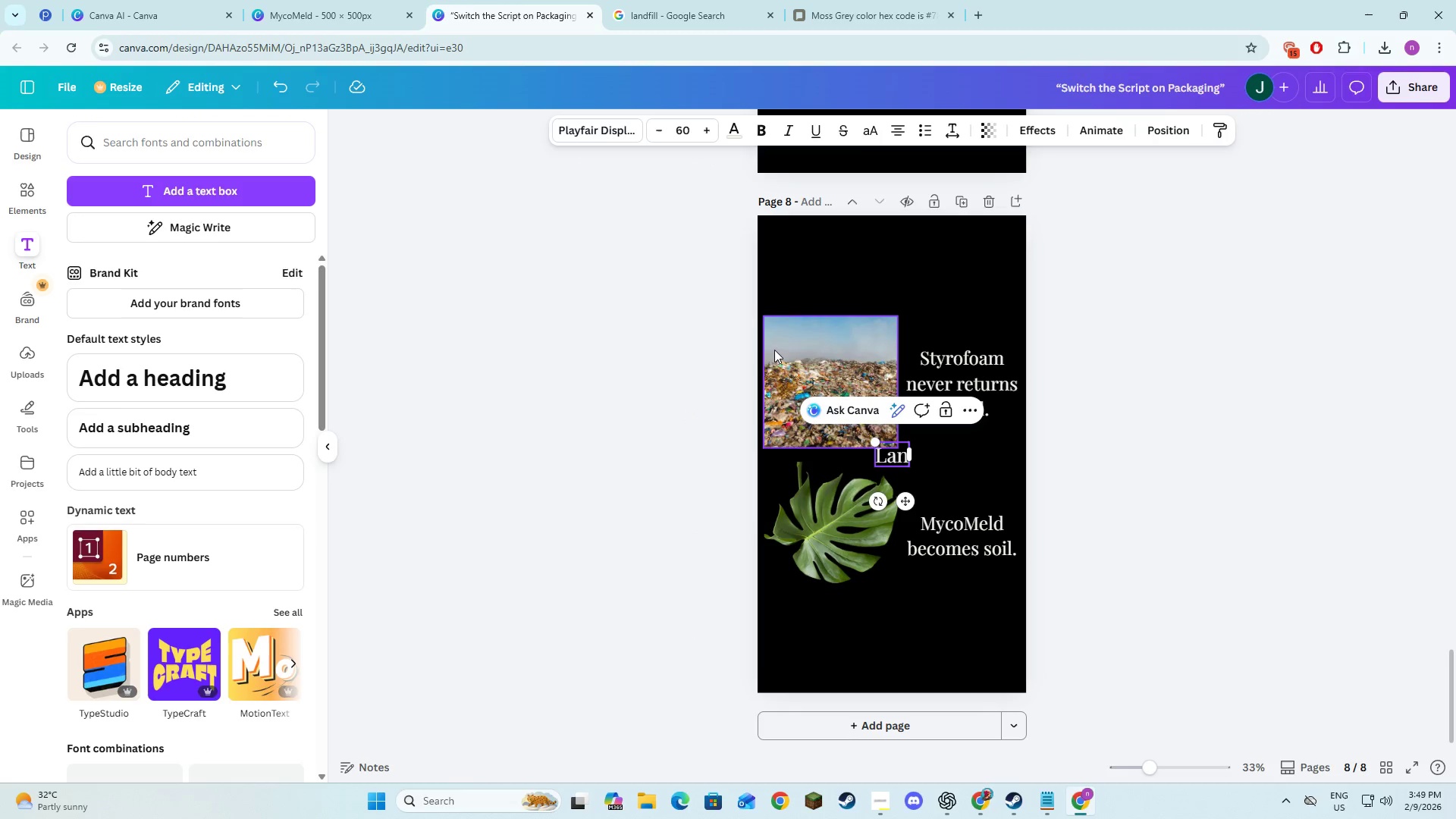 
type(dFill )
 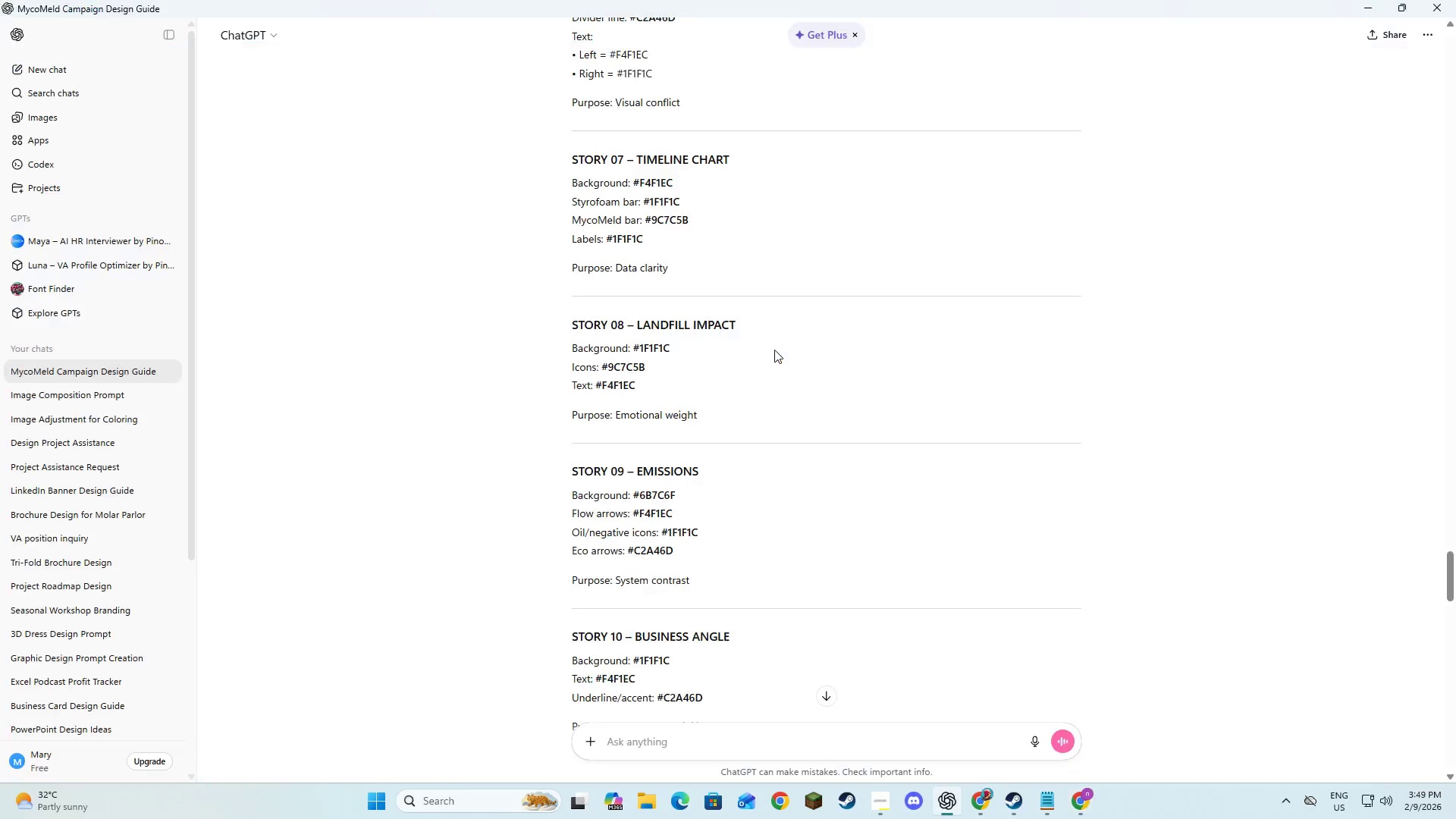 
 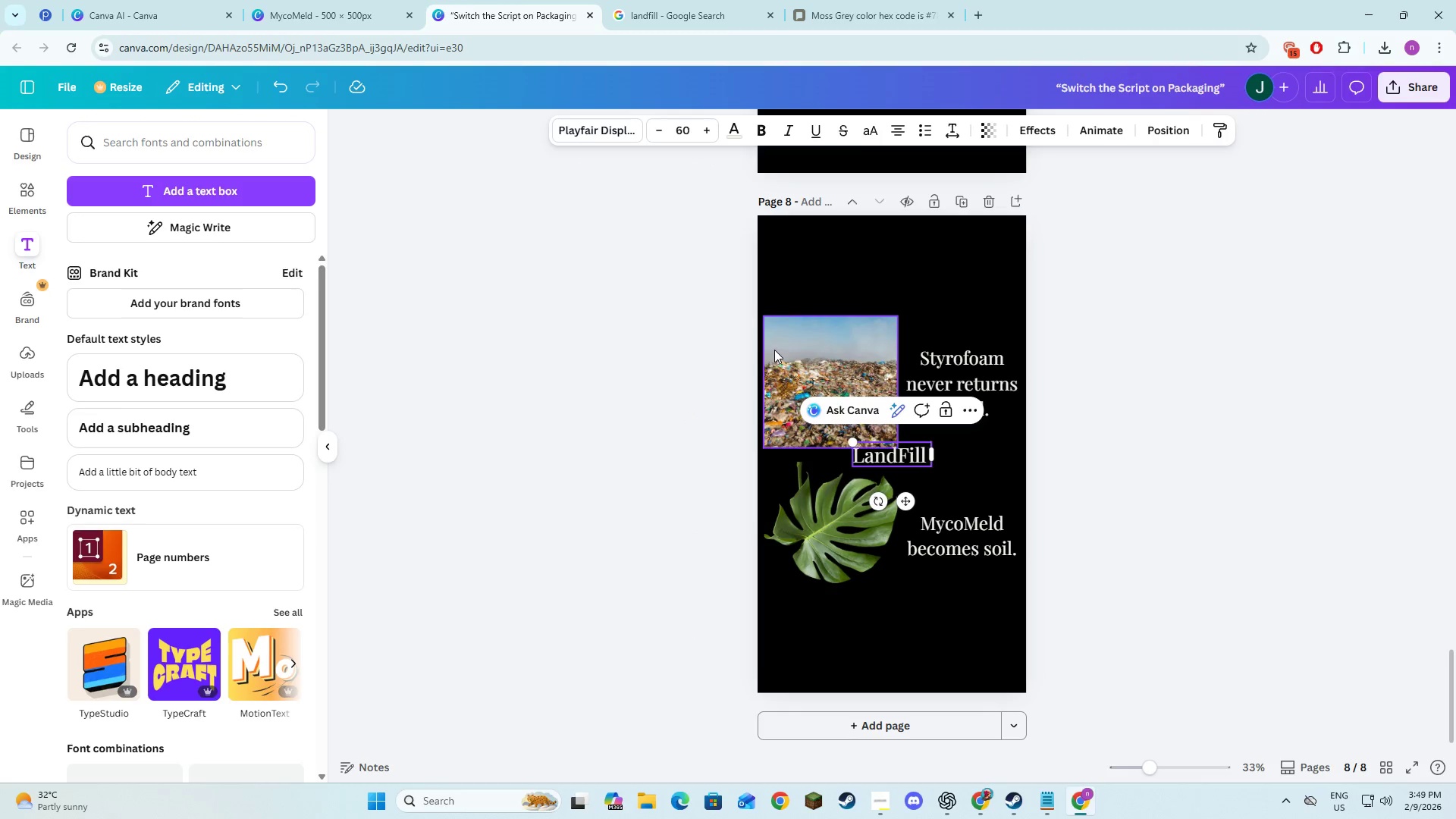 
key(Alt+AltLeft)
 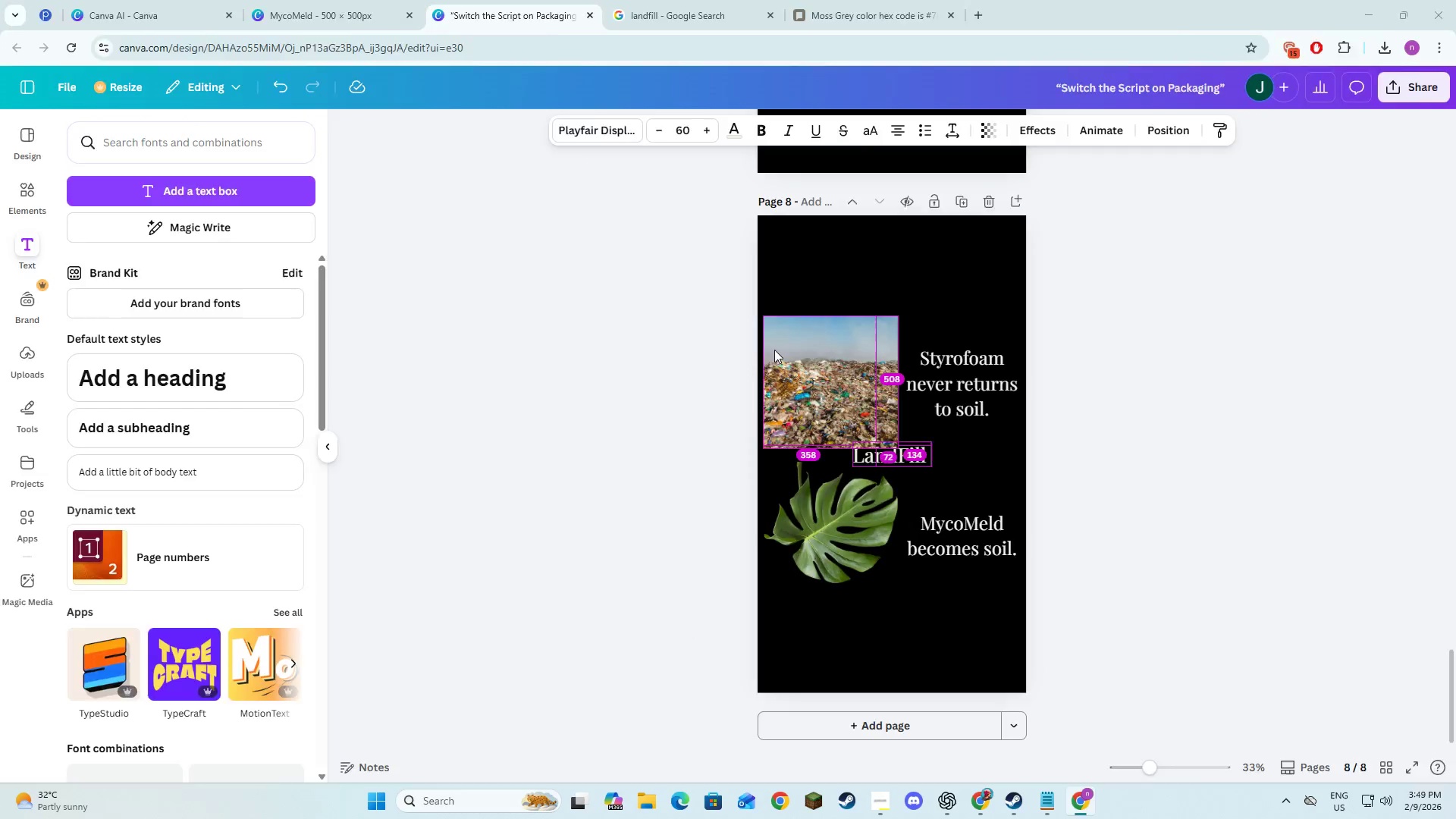 
key(Alt+Tab)
 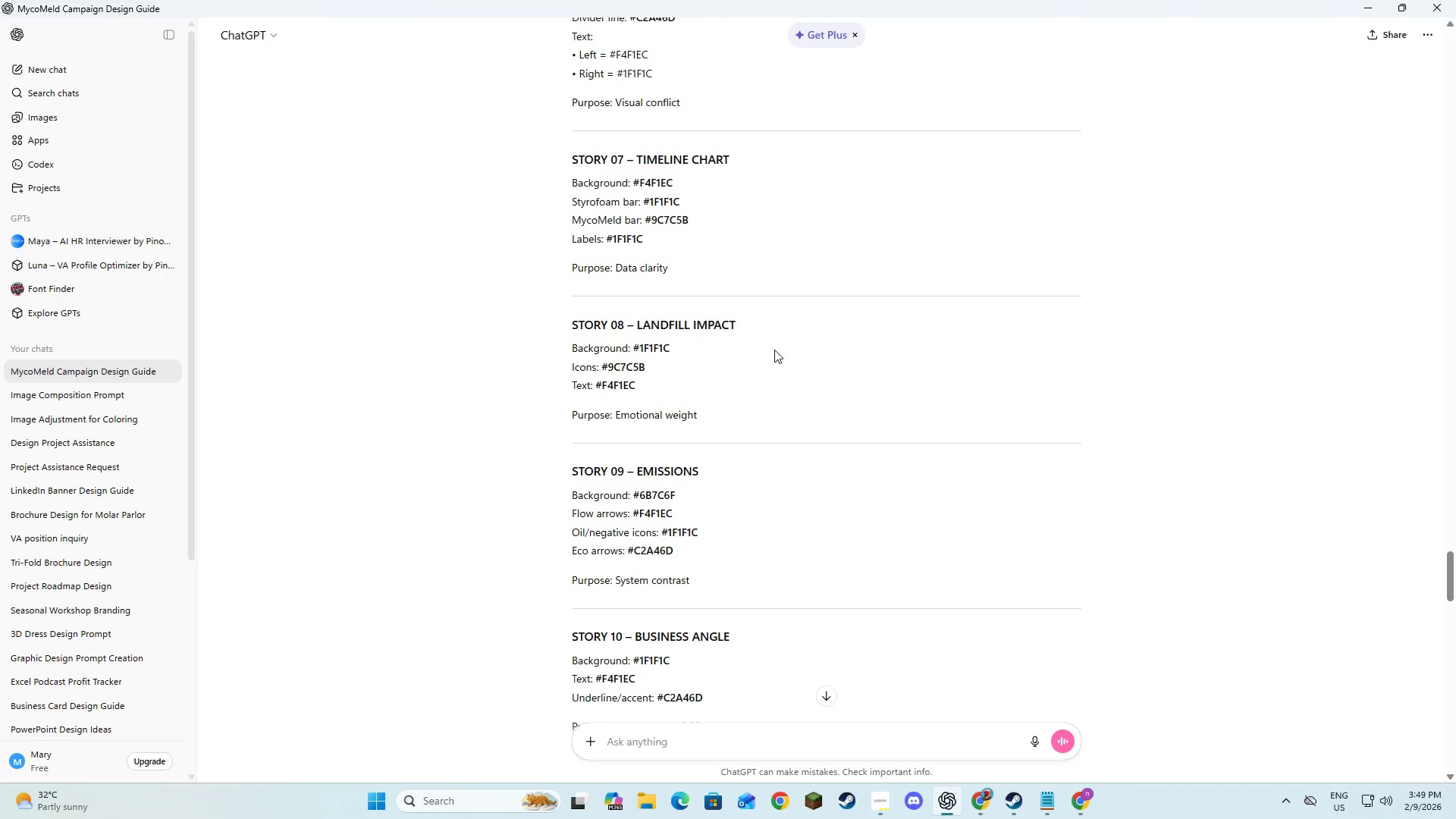 
key(Alt+AltLeft)
 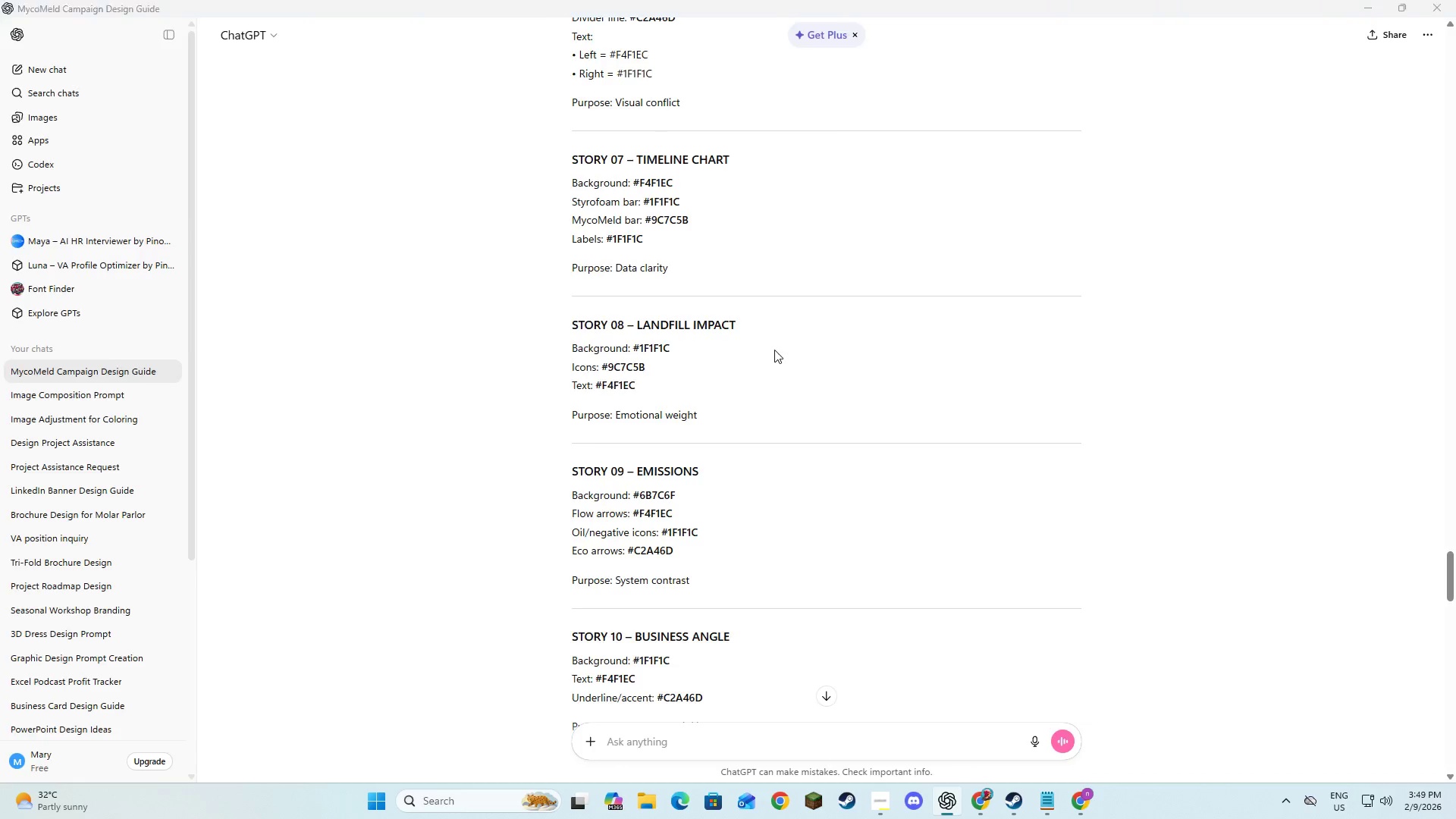 
key(Tab)
type(O)
key(Backspace)
type(Imp)
key(Backspace)
type(pact)
 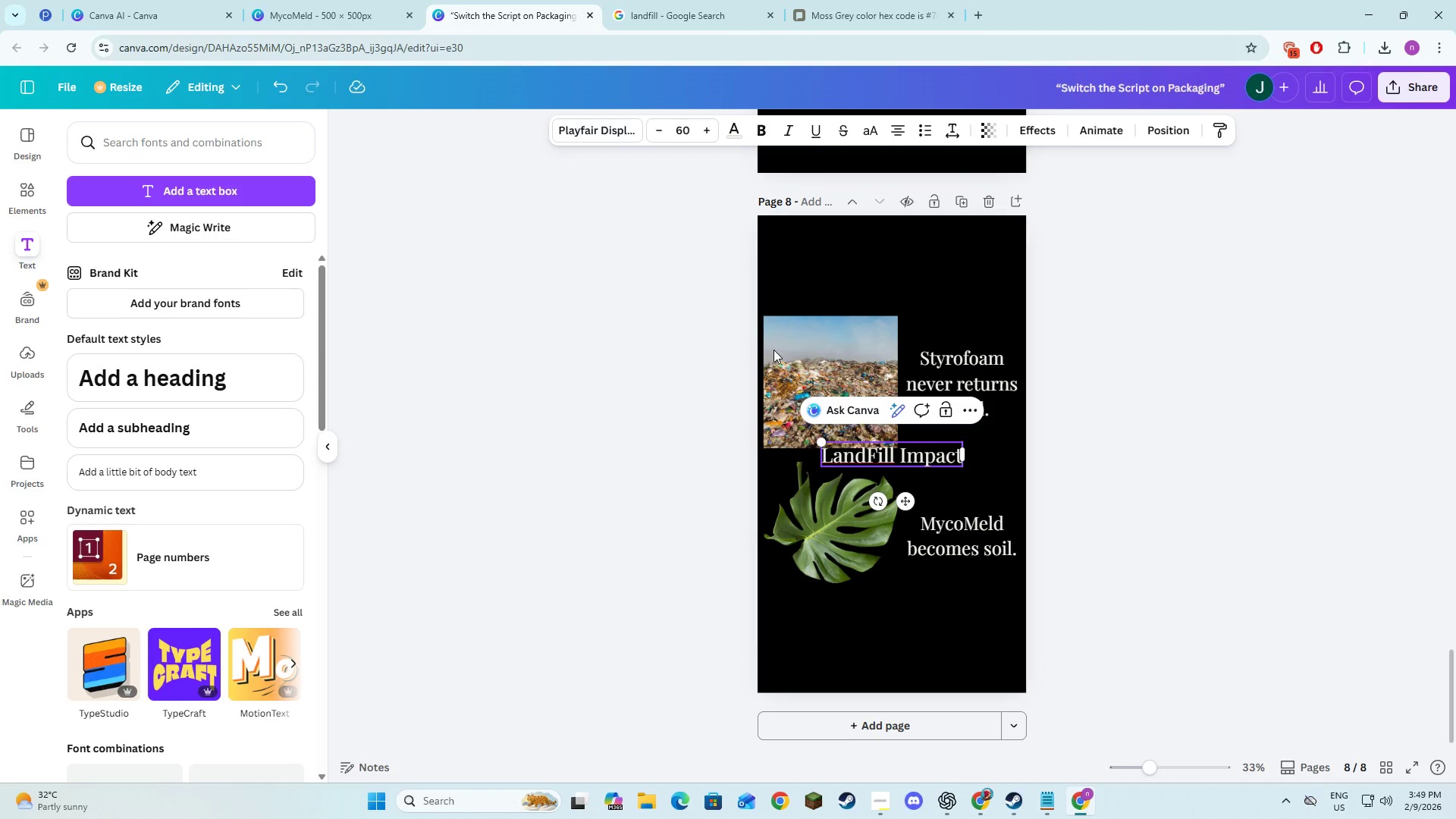 
left_click_drag(start_coordinate=[907, 499], to_coordinate=[903, 318])
 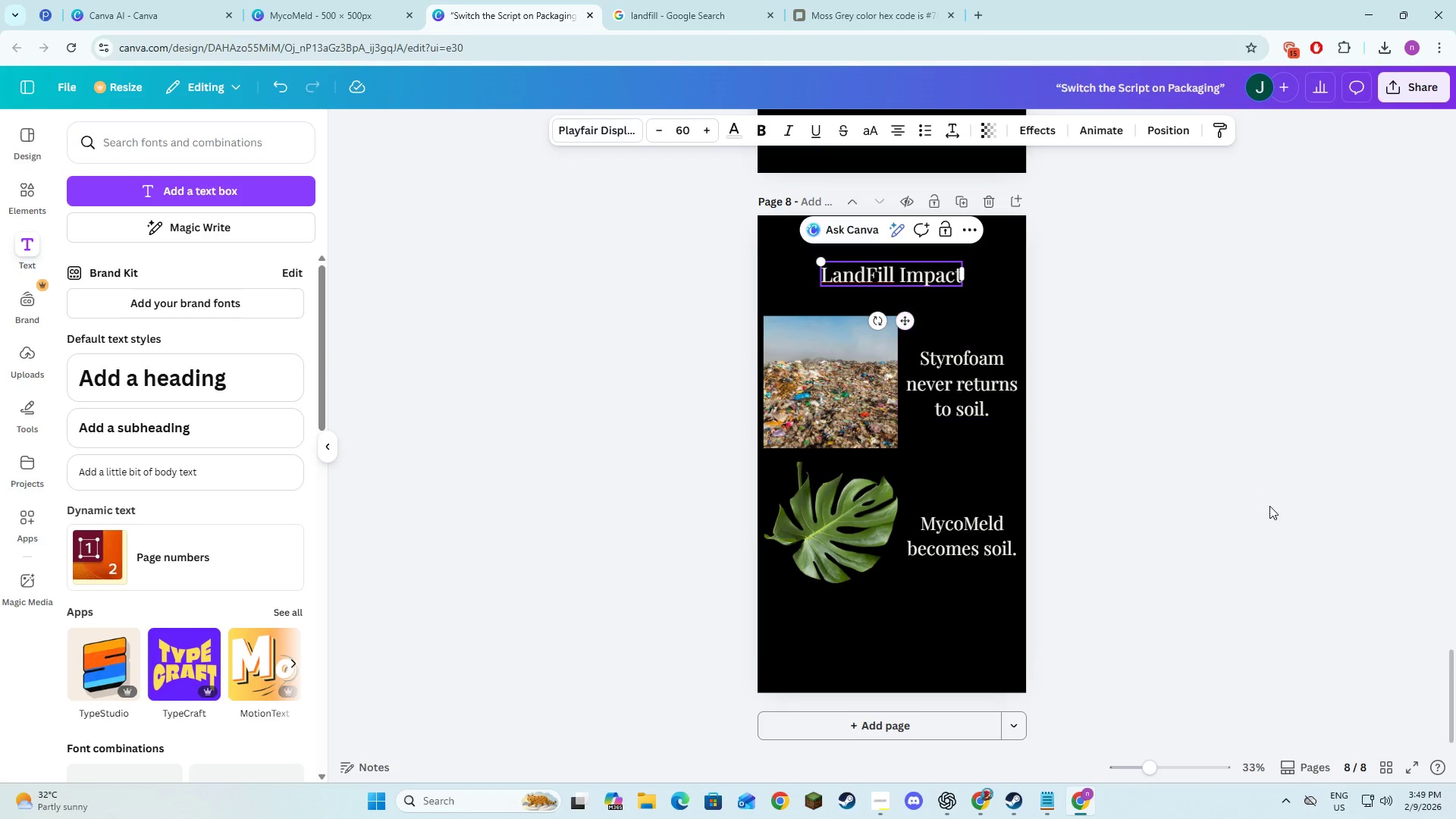 
left_click([1269, 506])
 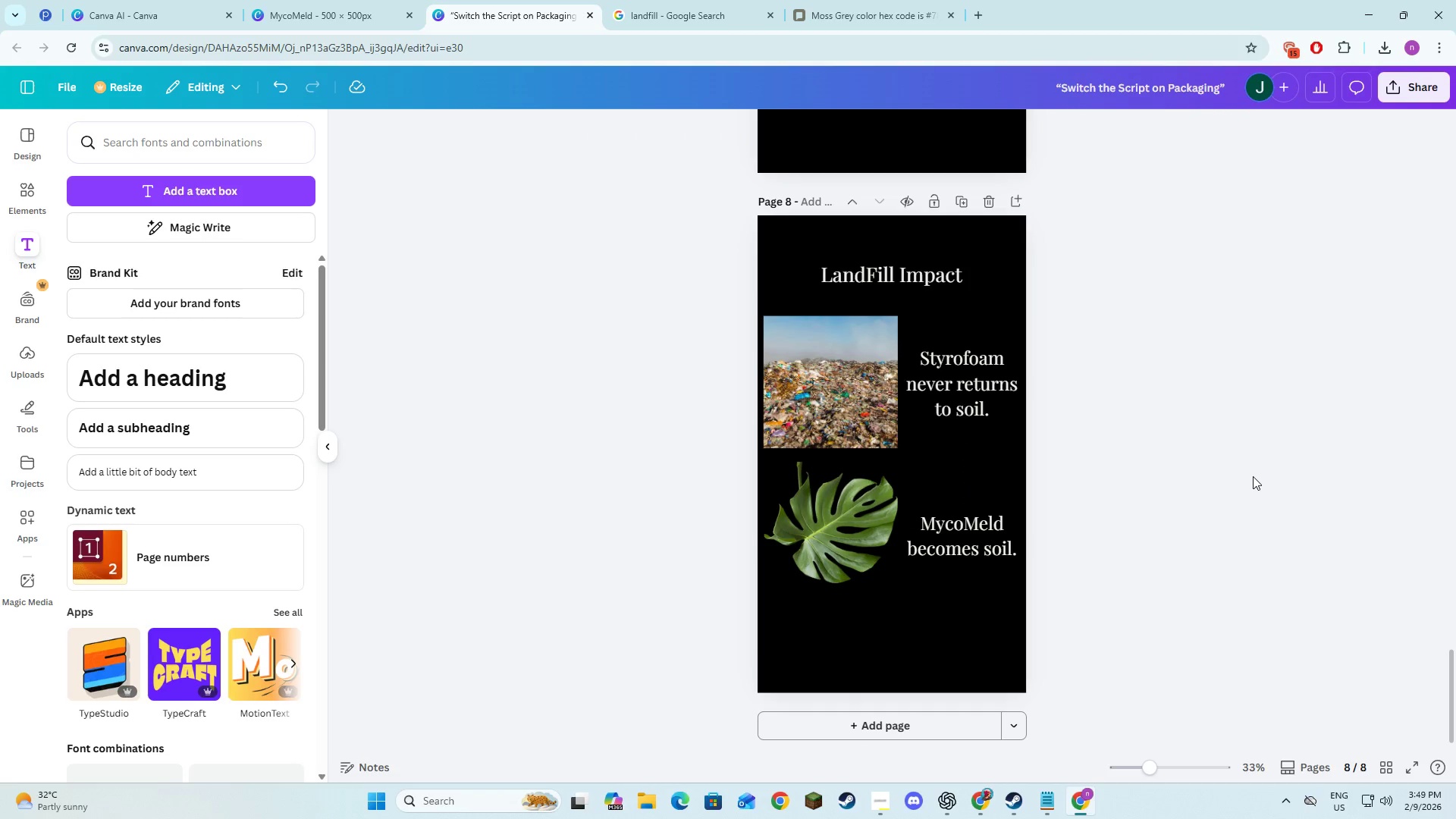 
left_click([916, 585])
 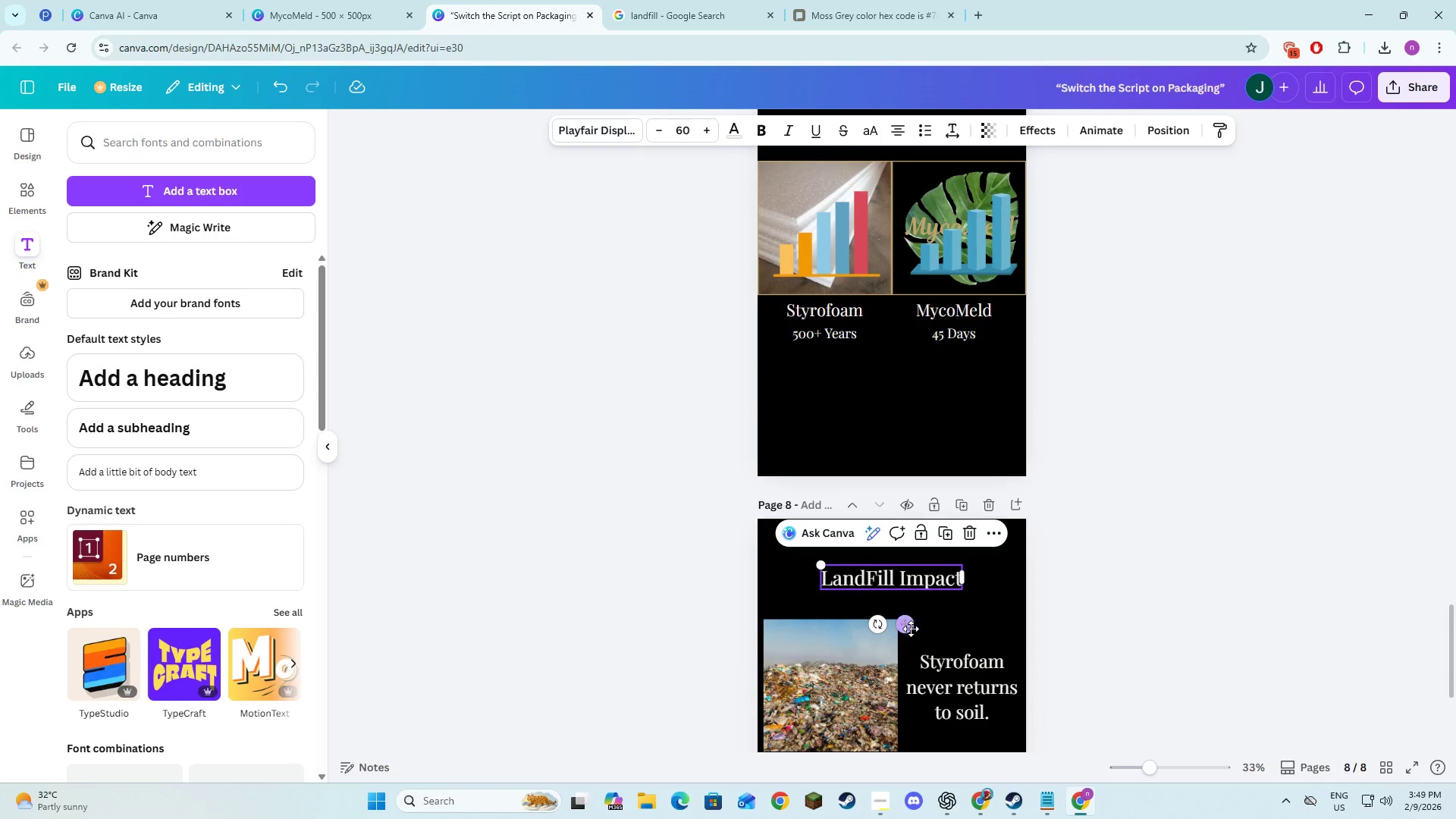 
left_click_drag(start_coordinate=[908, 627], to_coordinate=[914, 626])
 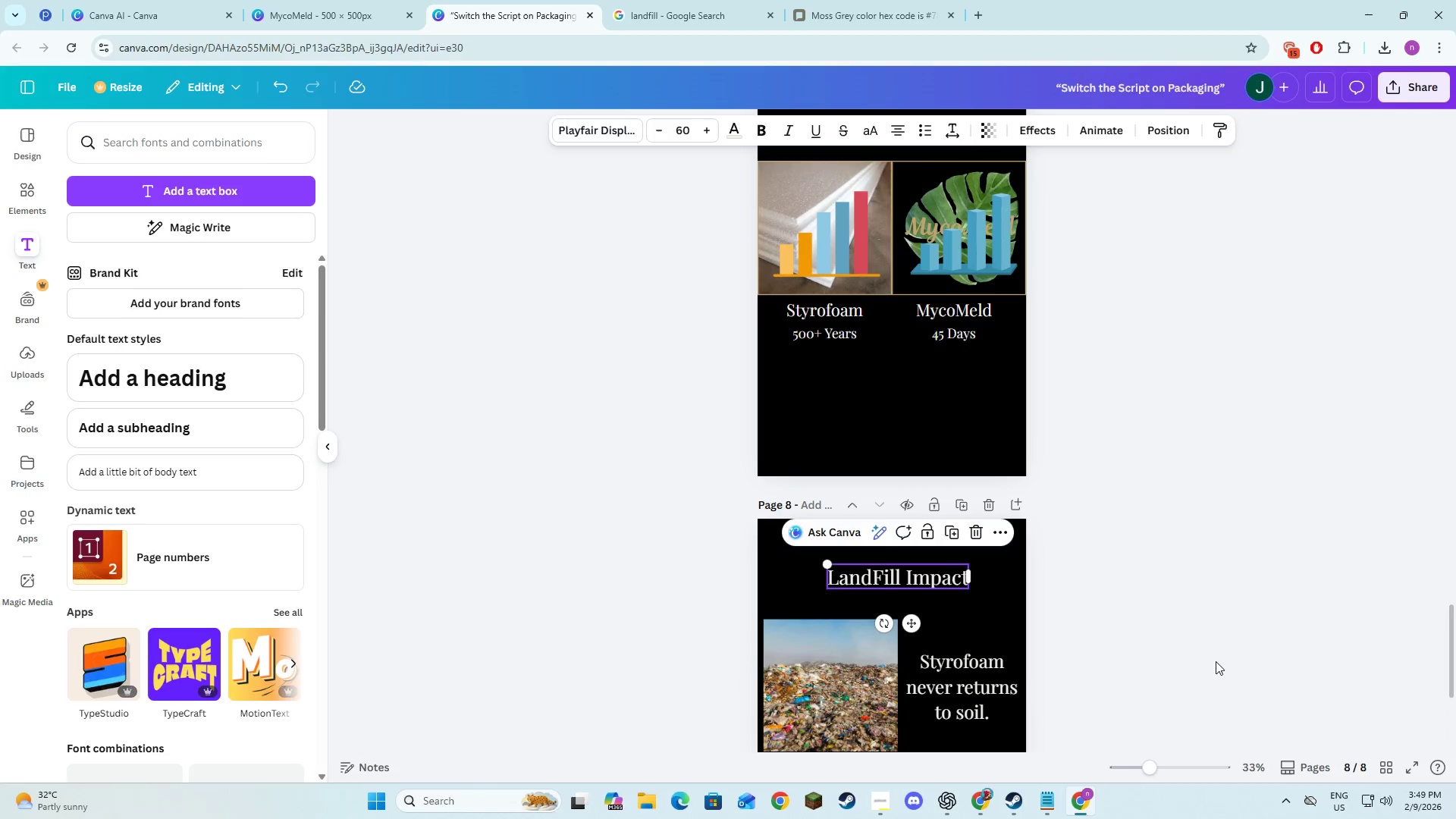 
scroll: coordinate [1253, 476], scroll_direction: up, amount: 4.0
 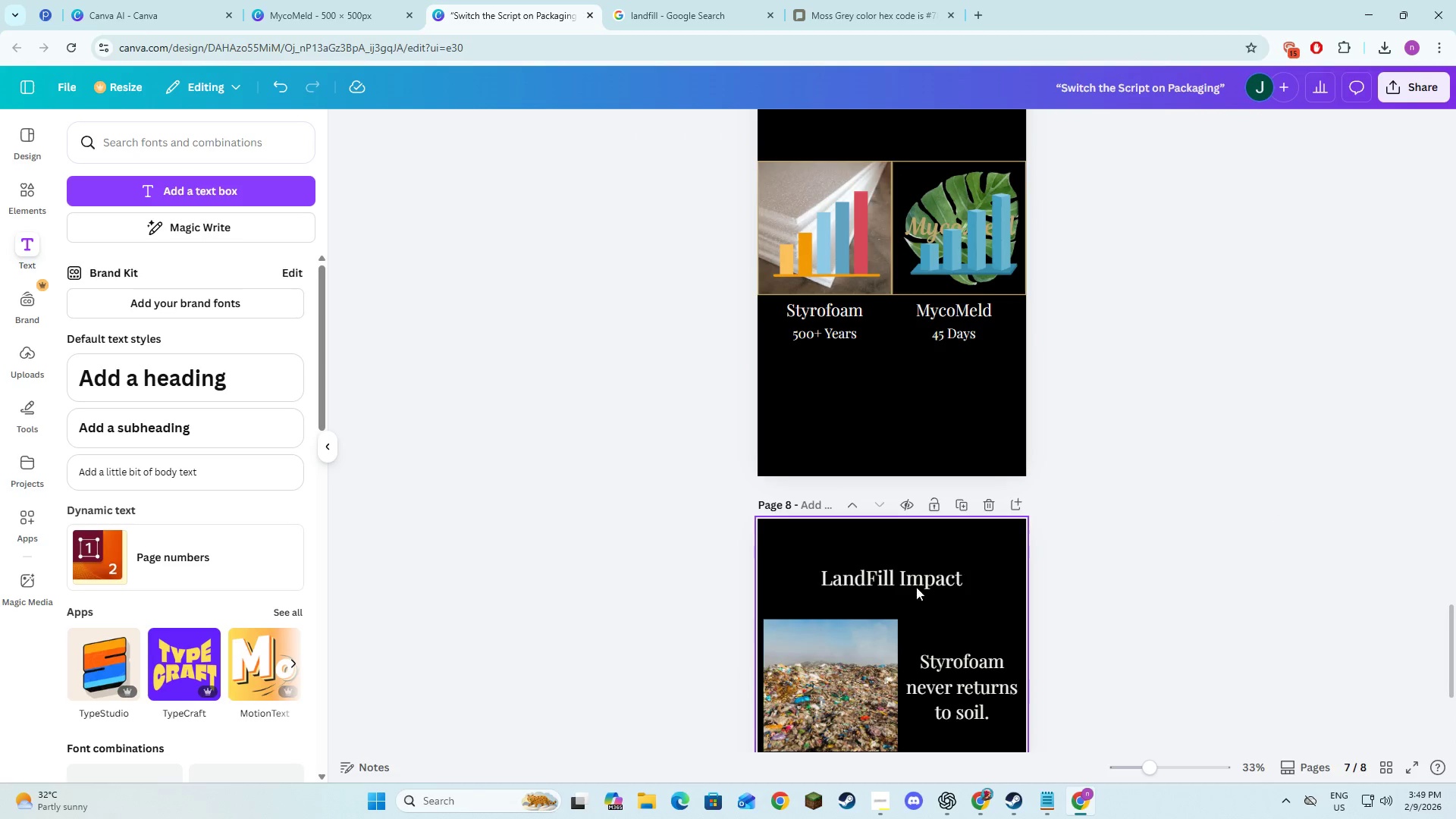 
left_click([1219, 662])
 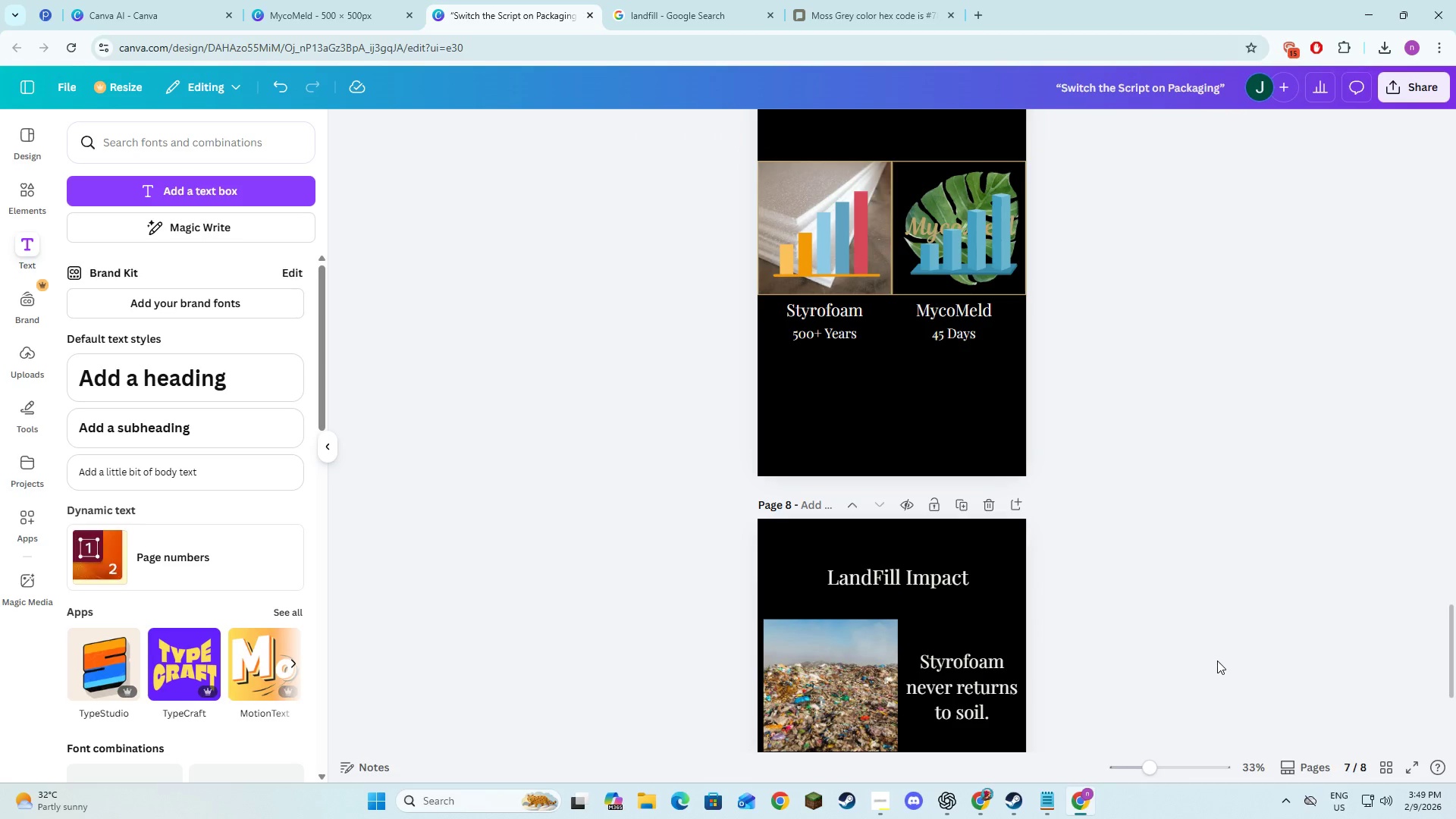 
scroll: coordinate [1217, 640], scroll_direction: down, amount: 3.0
 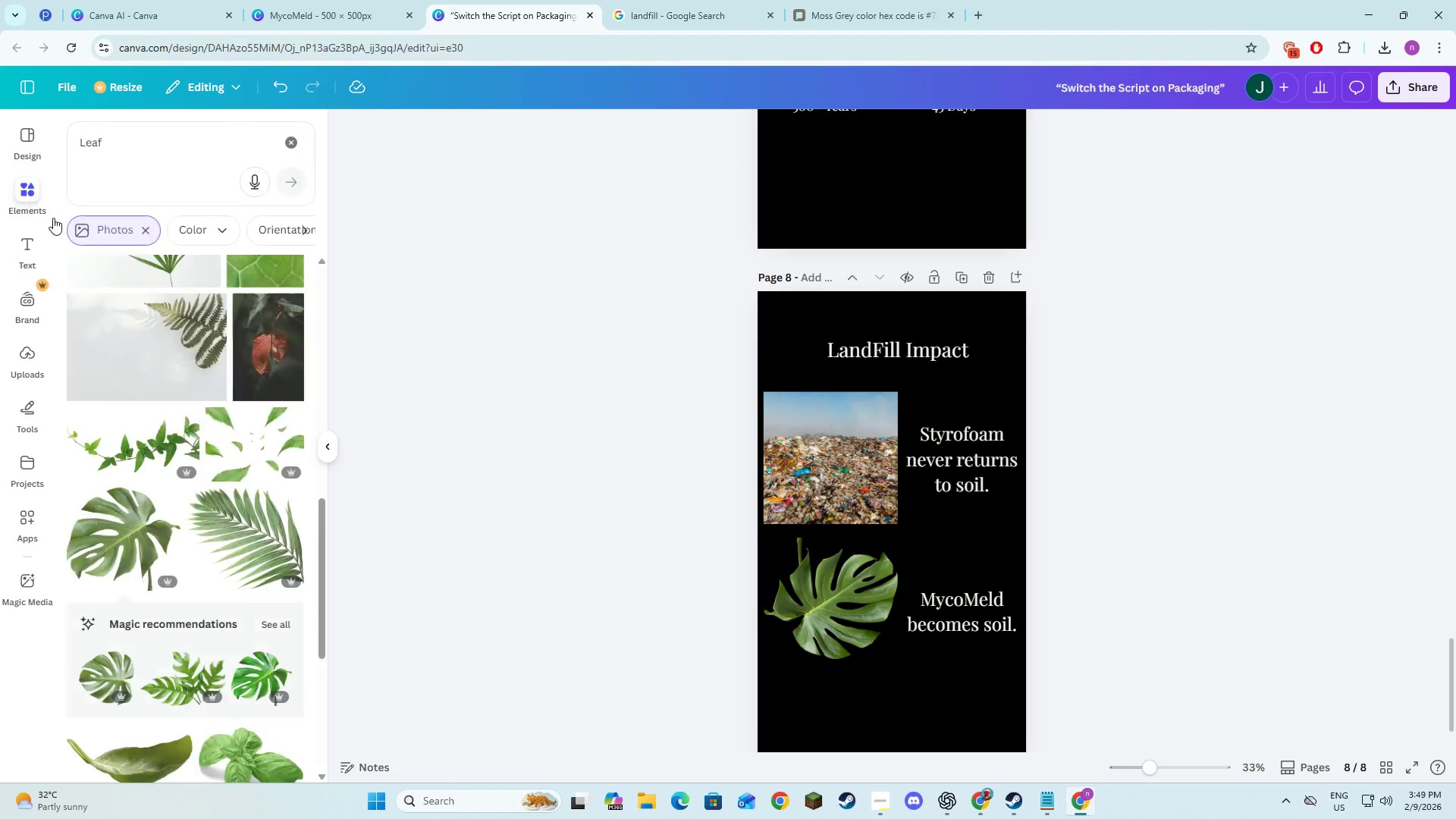 
left_click([295, 142])
 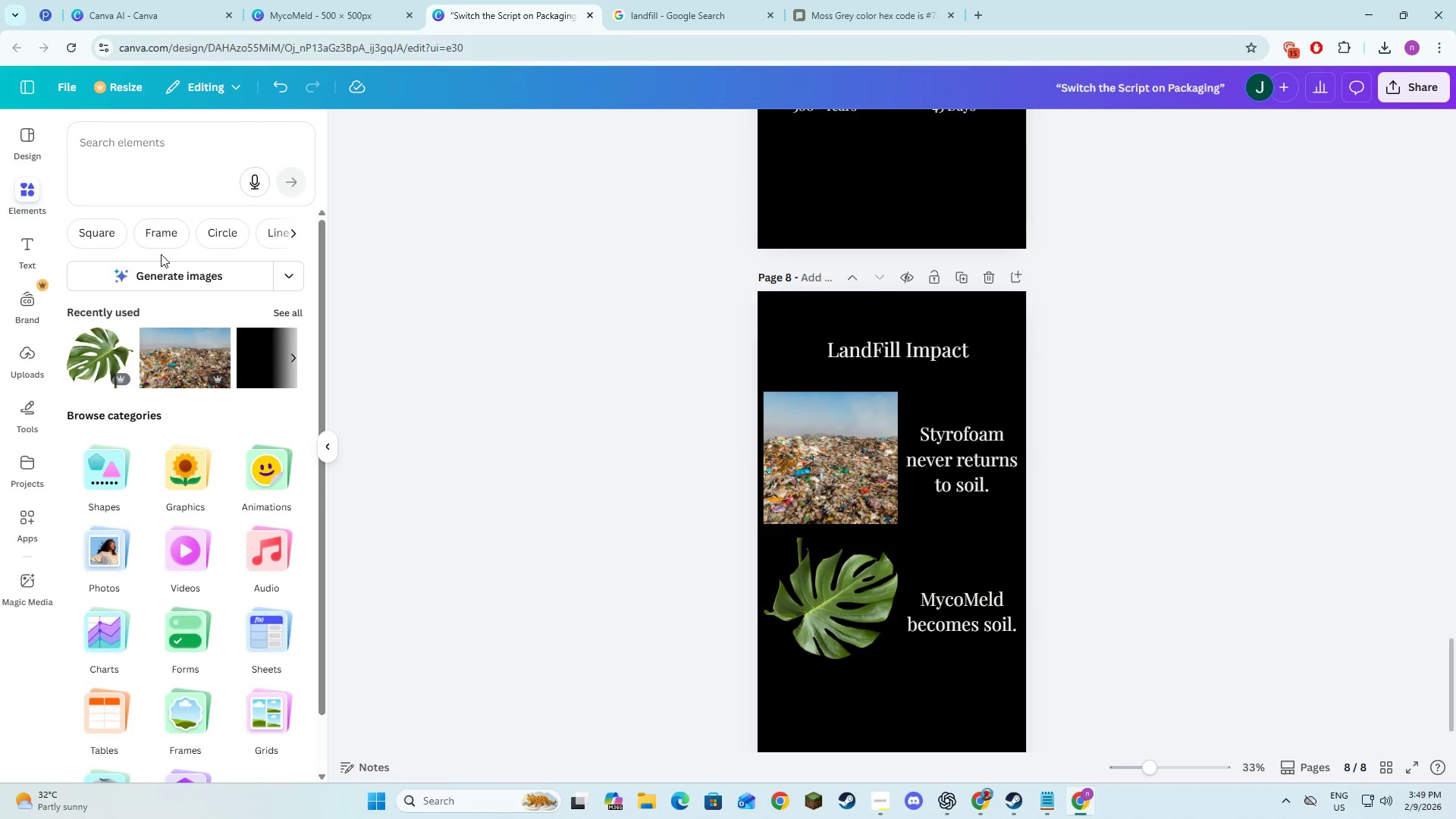 
left_click([79, 243])
 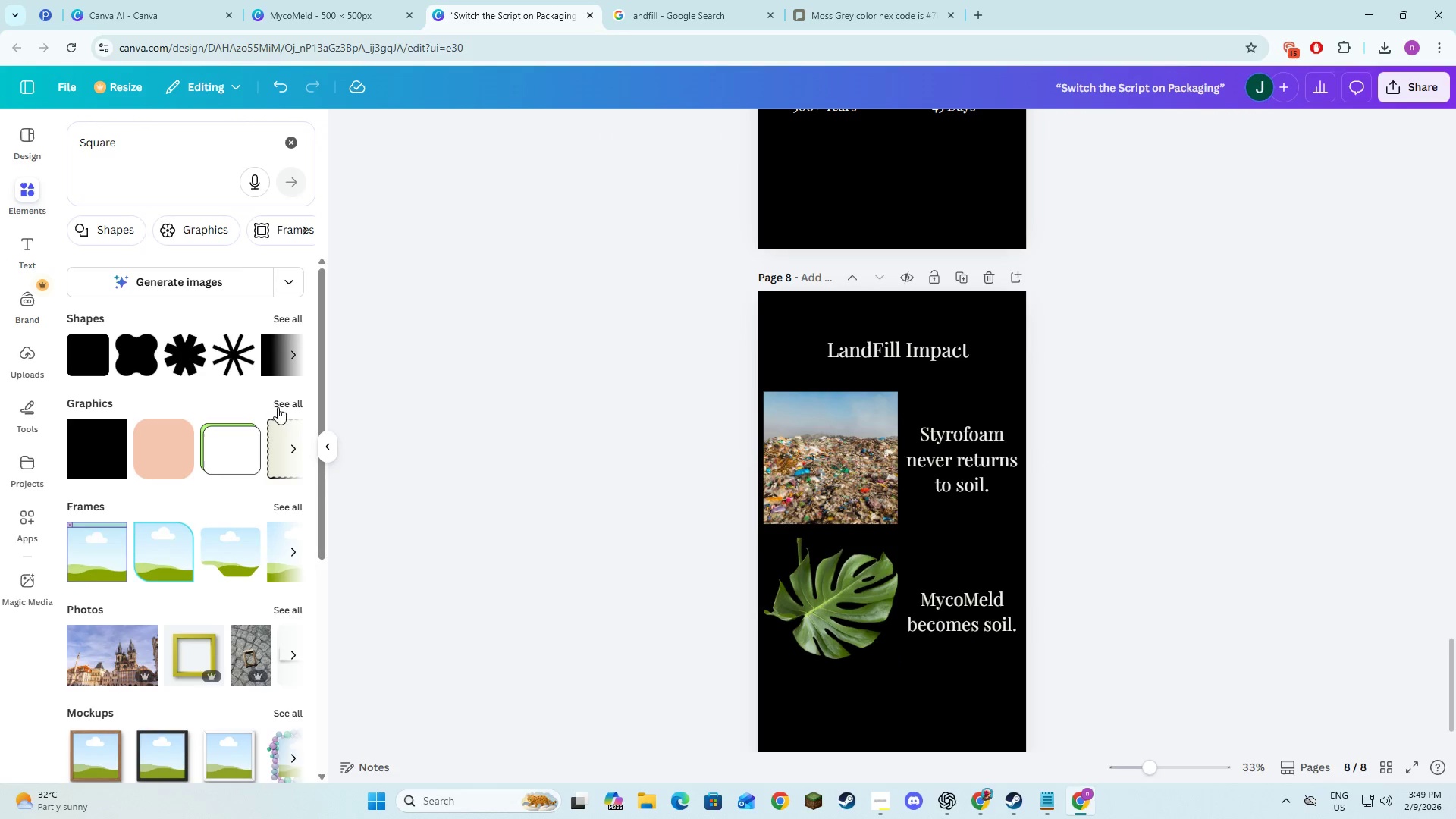 
left_click([290, 353])
 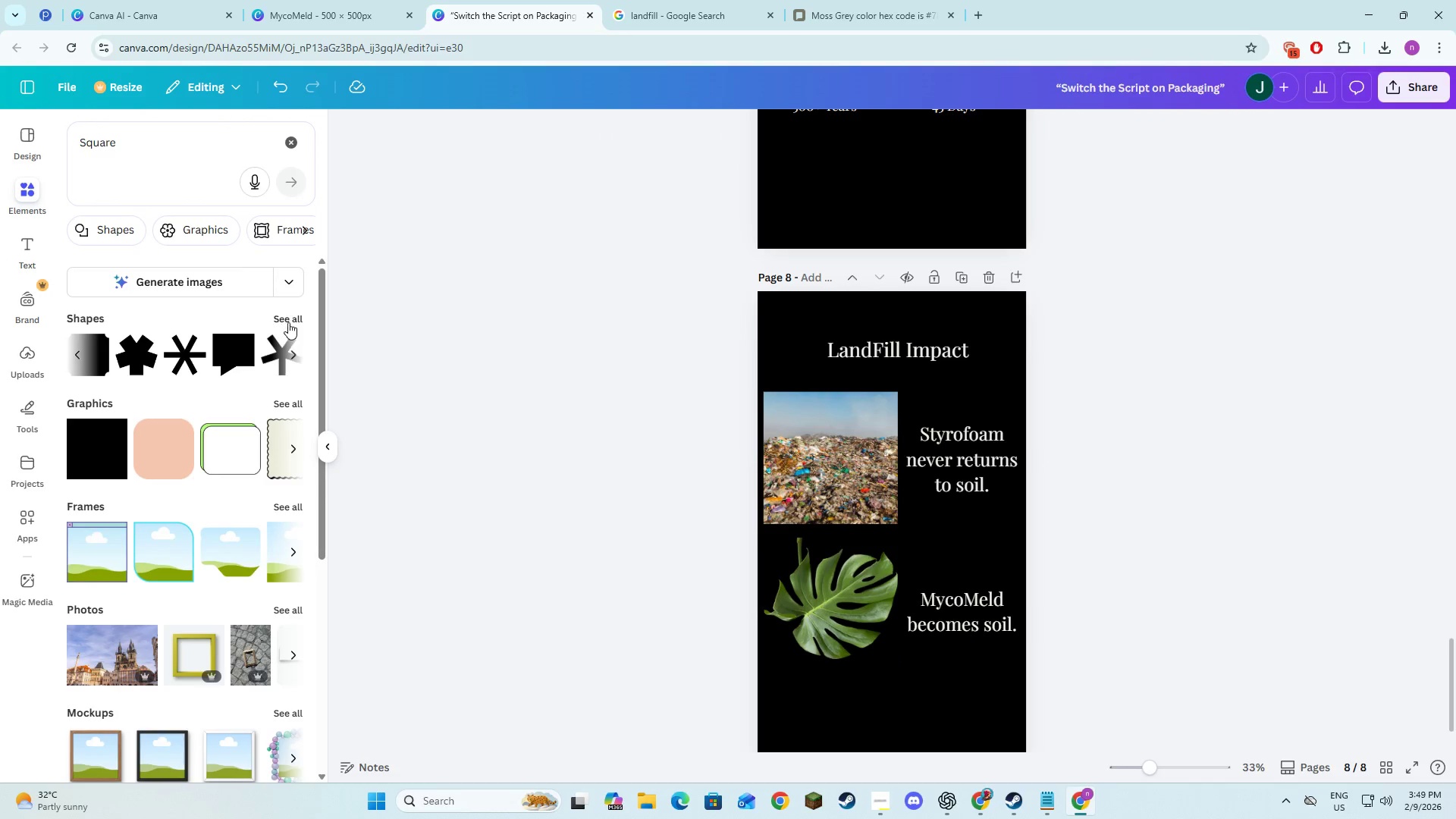 
left_click([288, 313])
 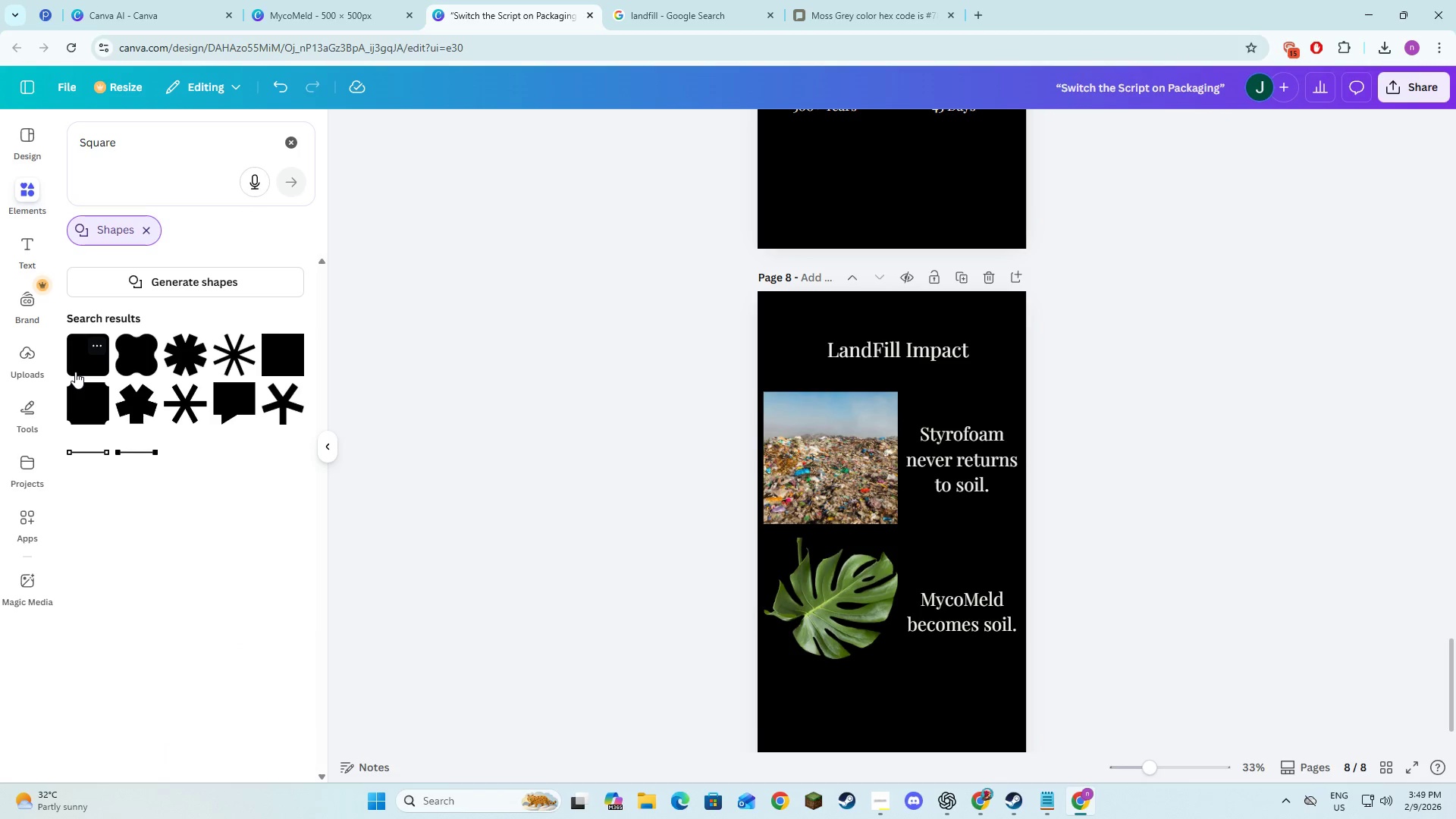 
left_click([77, 369])
 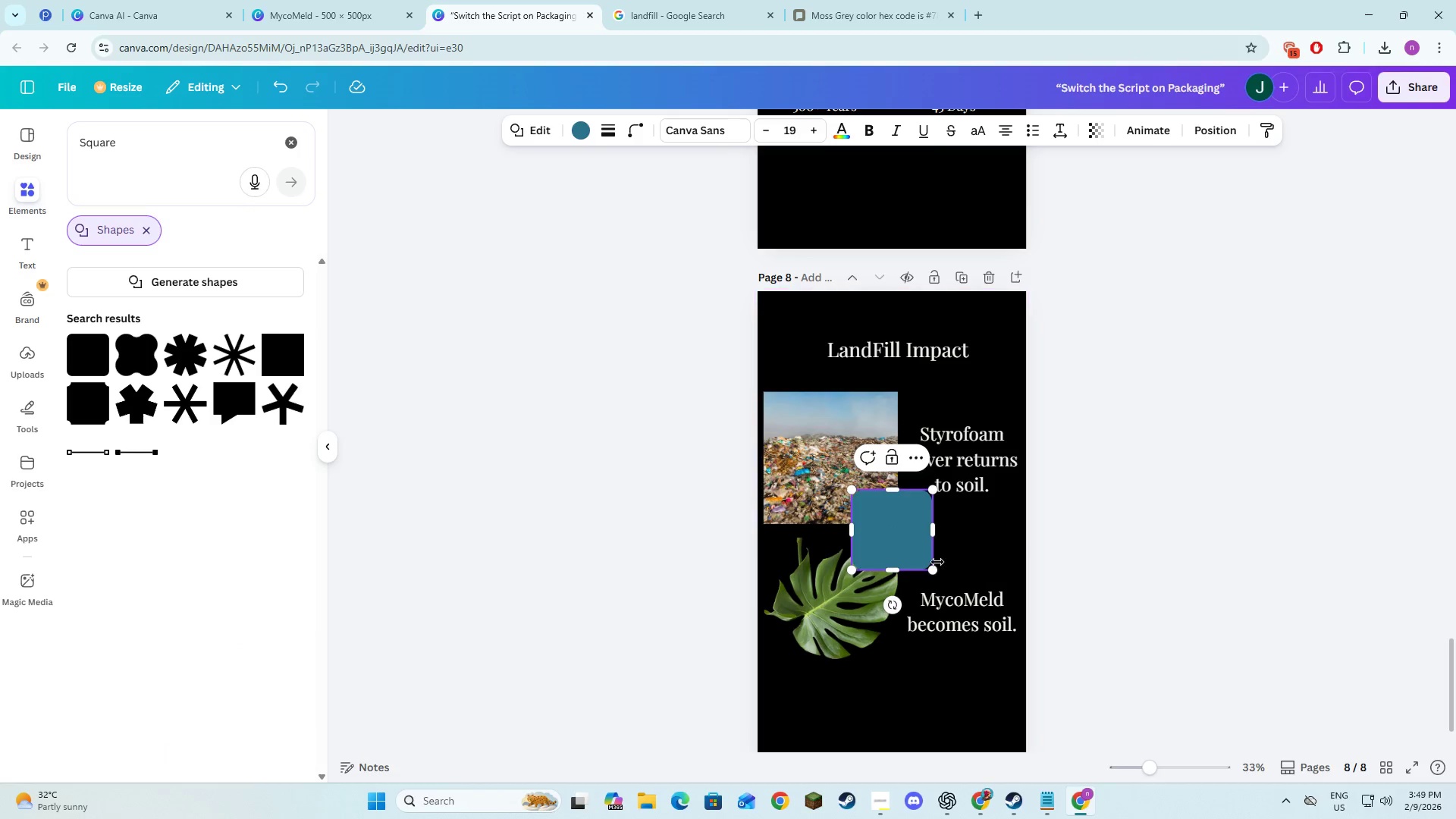 
double_click([879, 548])
 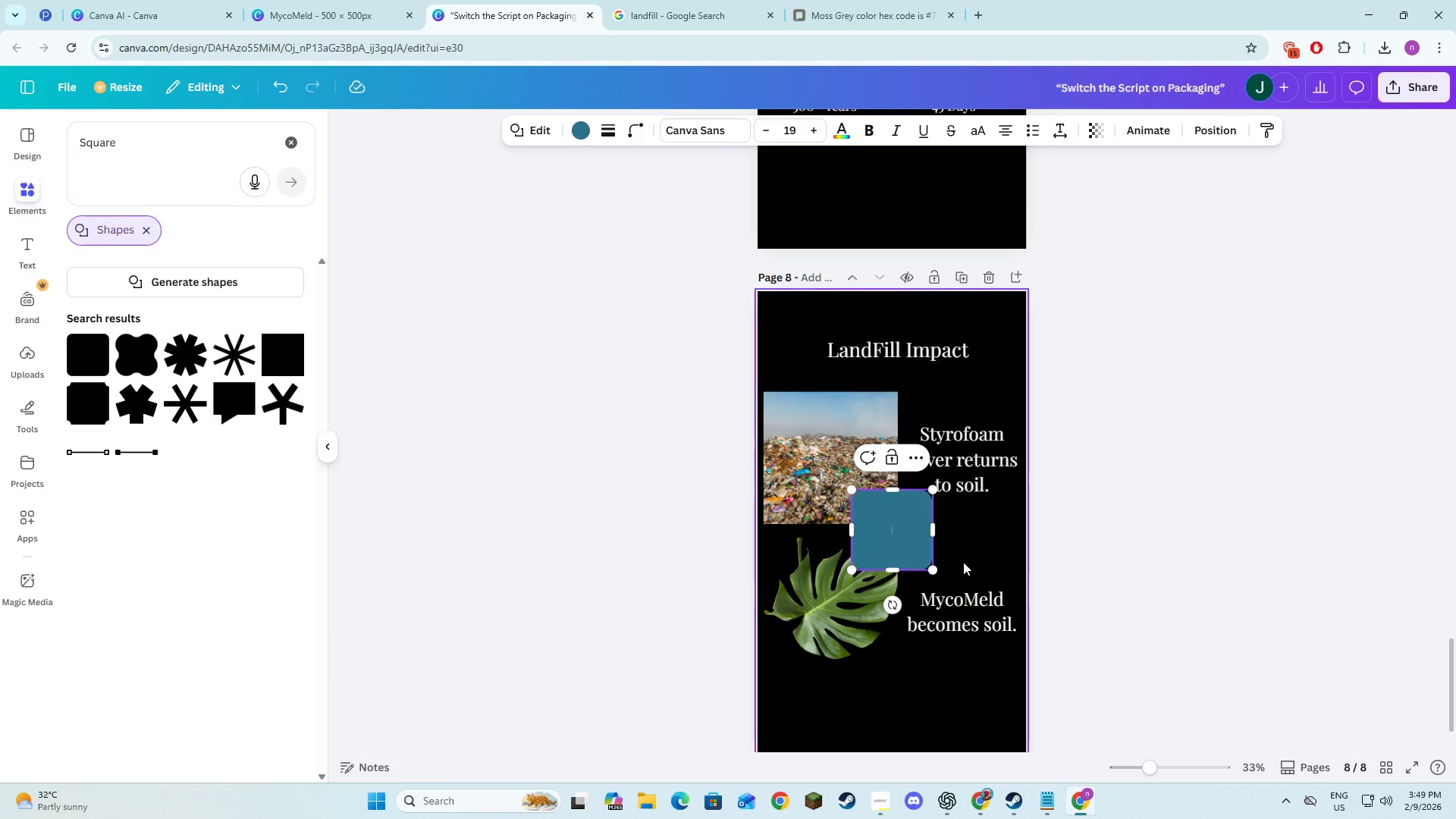 
triple_click([963, 562])
 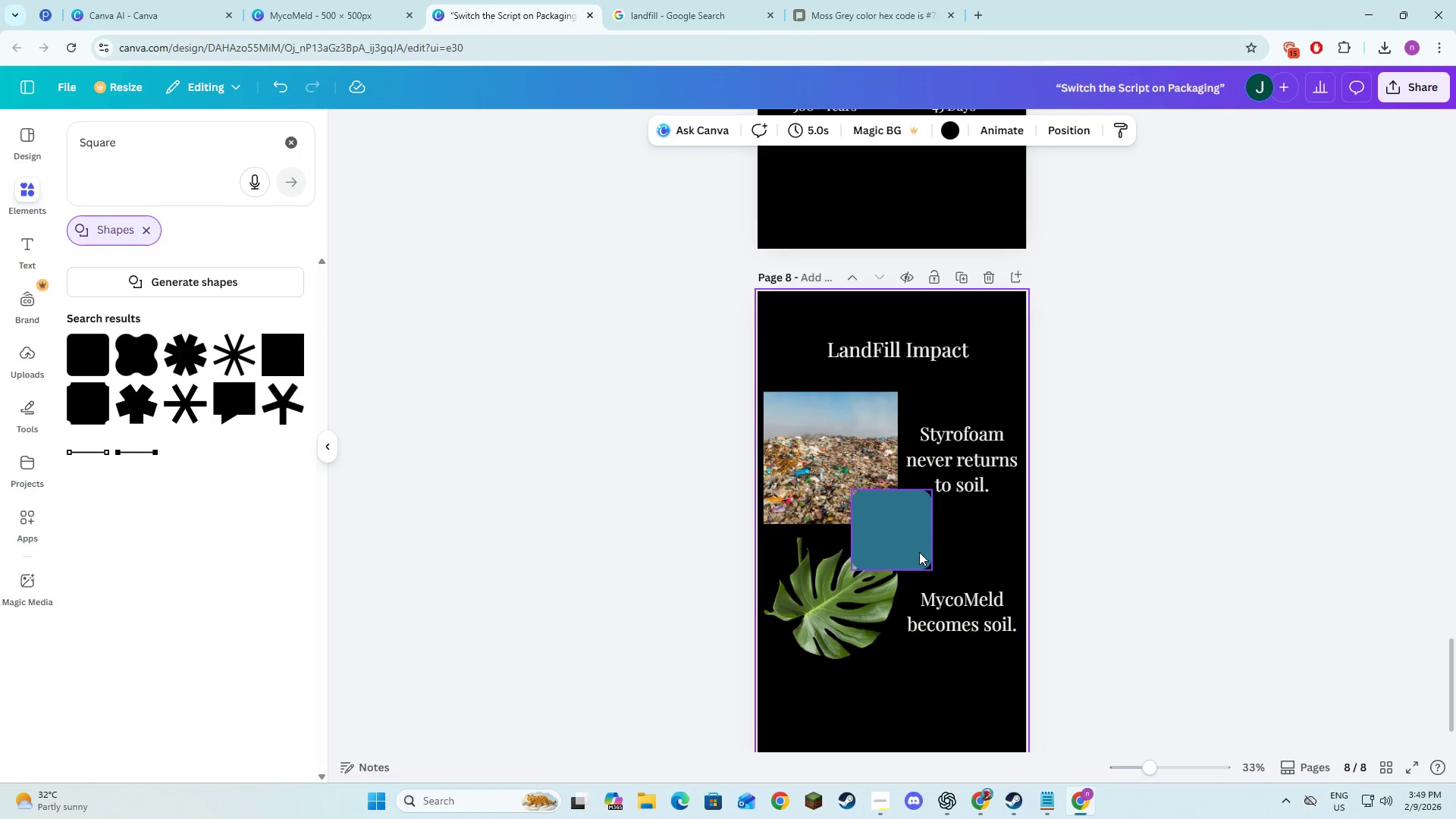 
triple_click([910, 548])
 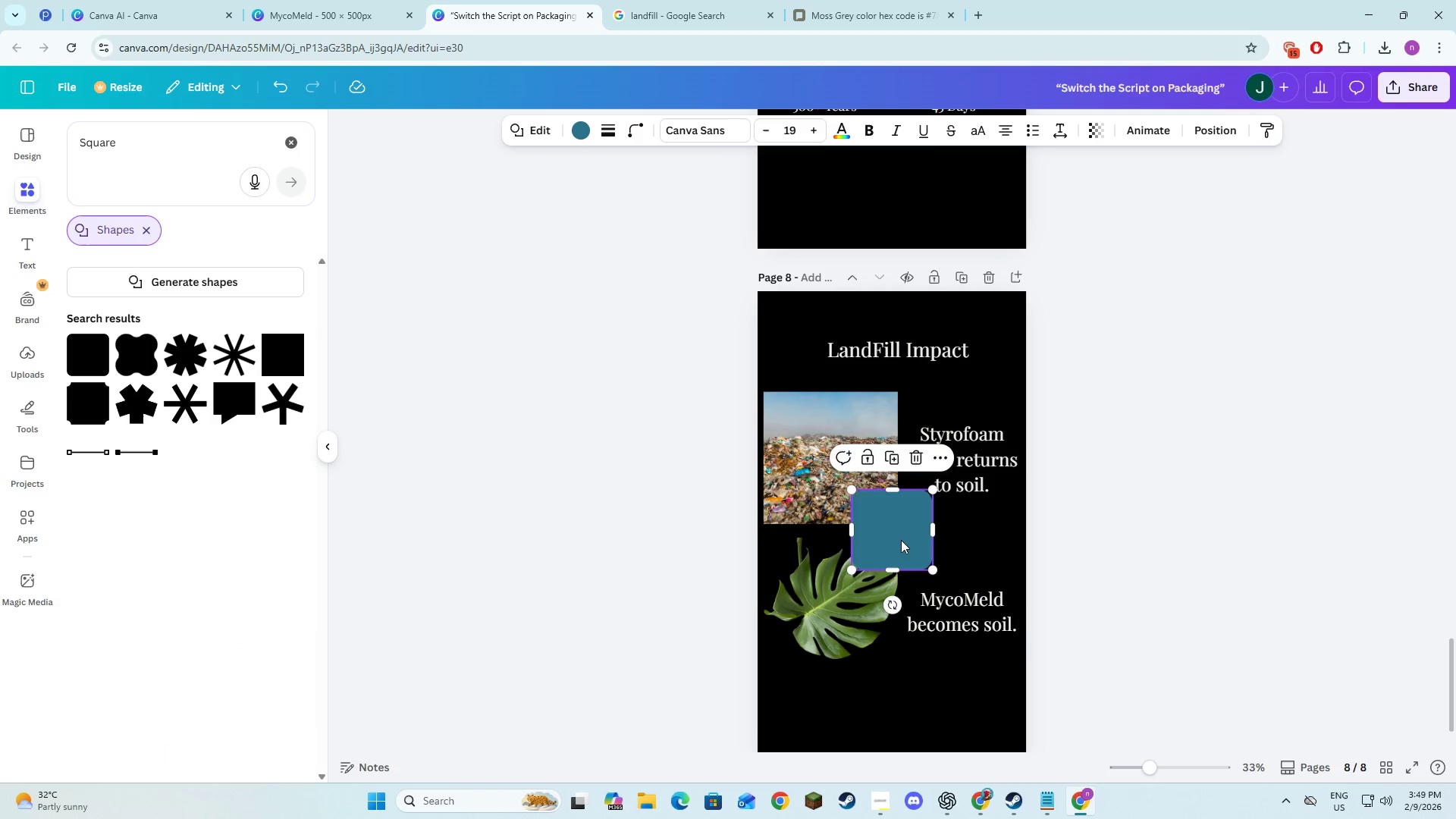 
left_click_drag(start_coordinate=[901, 540], to_coordinate=[954, 465])
 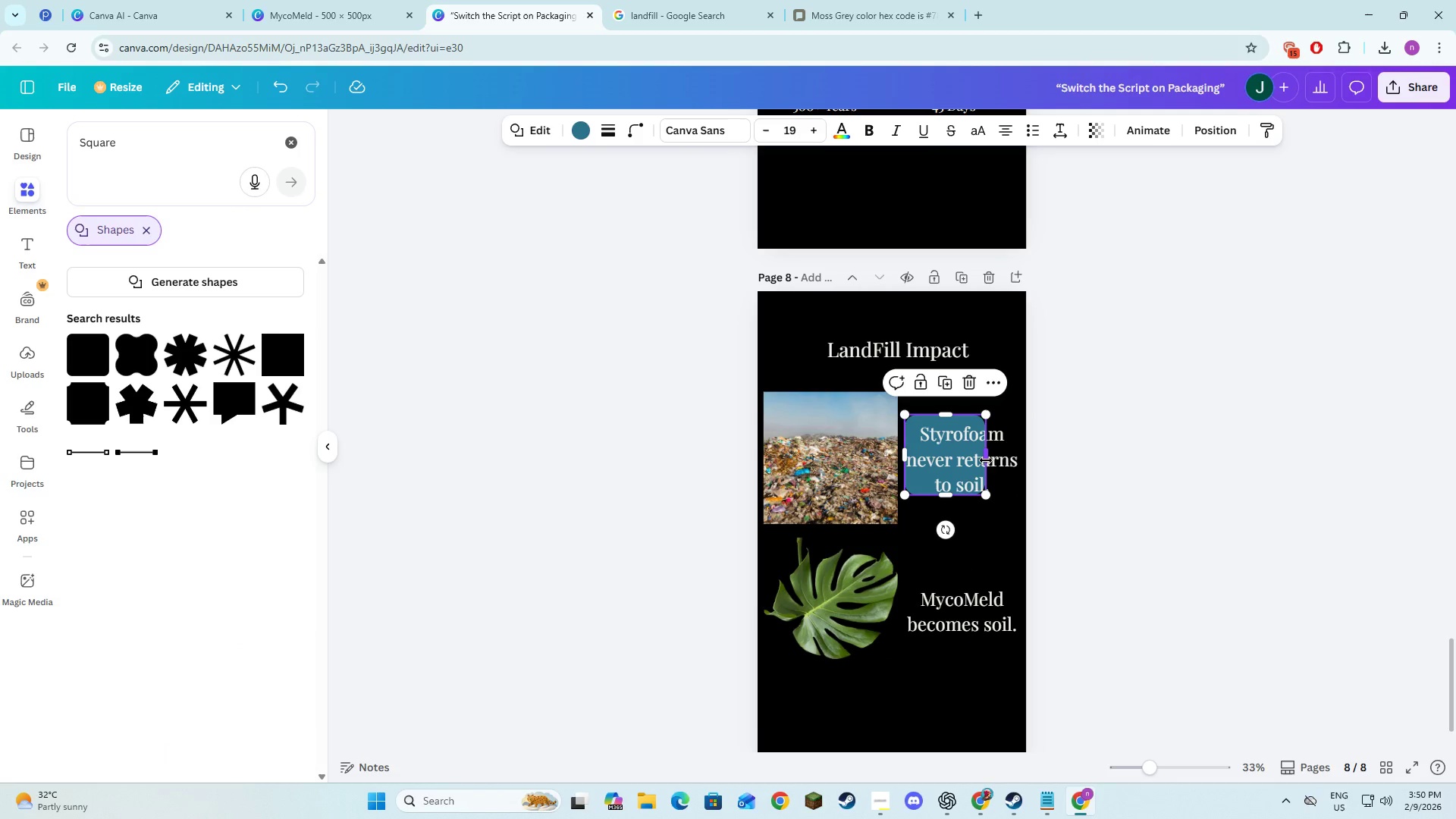 
left_click_drag(start_coordinate=[986, 460], to_coordinate=[1020, 470])
 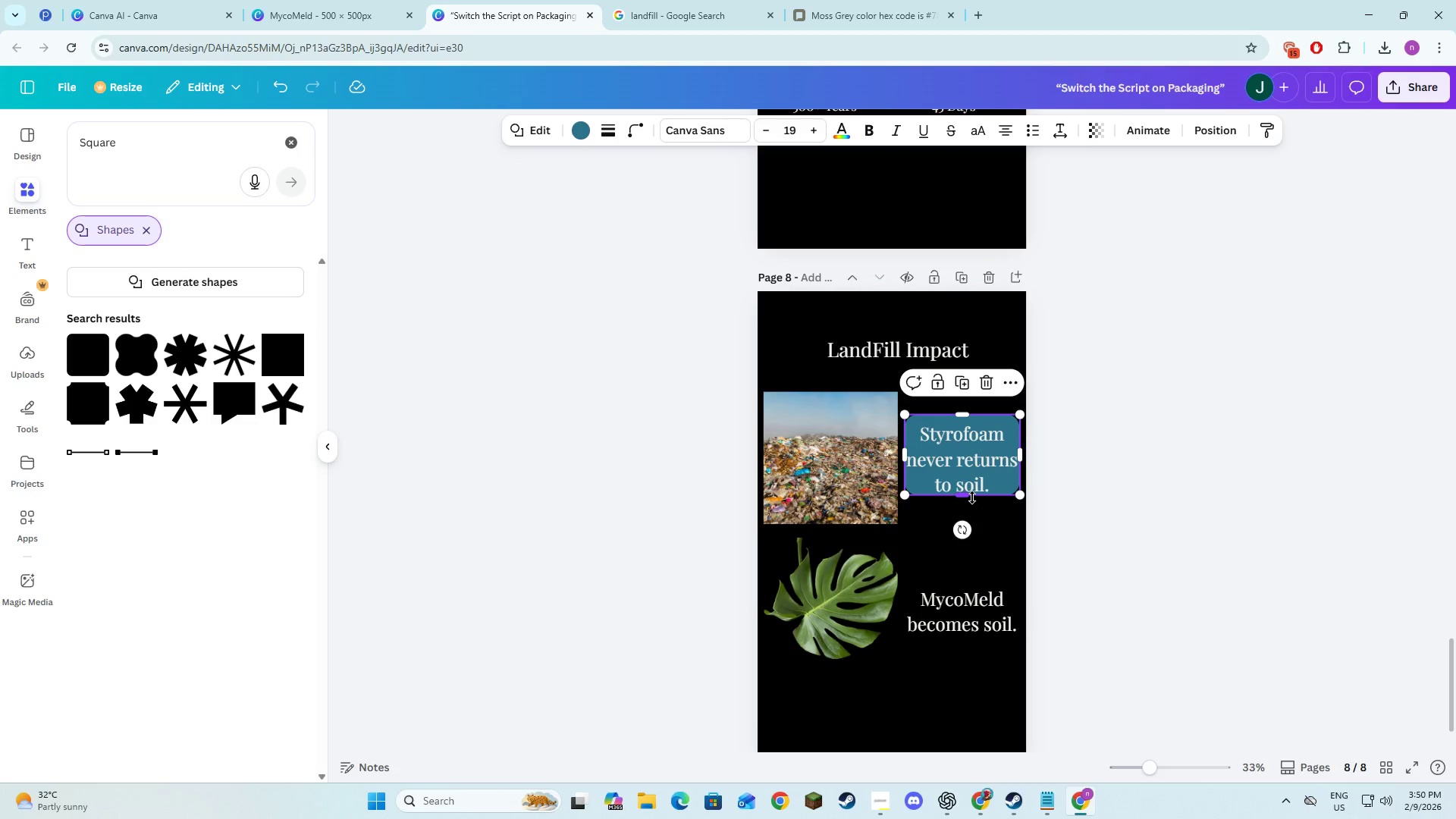 
left_click_drag(start_coordinate=[971, 497], to_coordinate=[972, 503])
 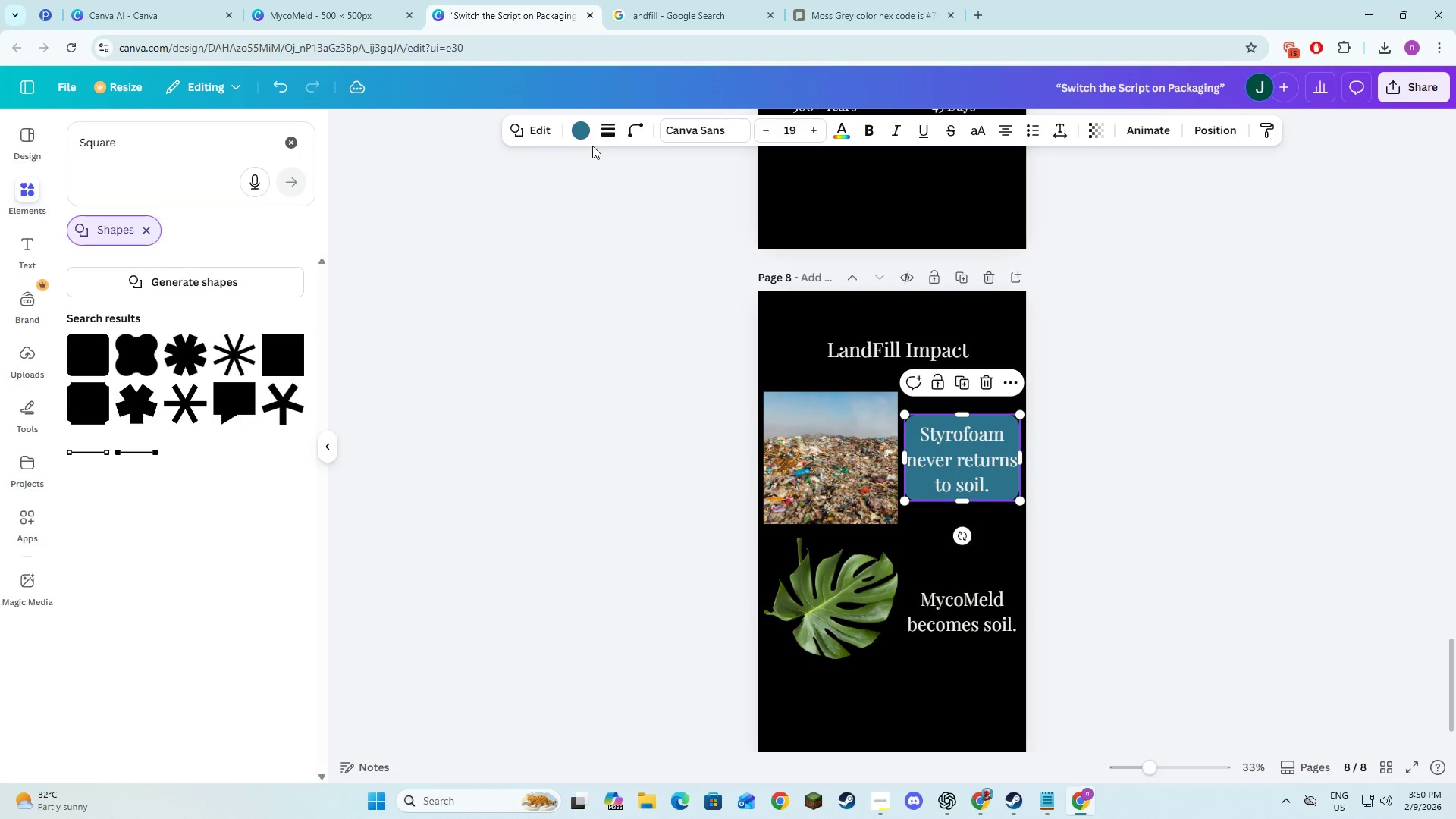 
left_click([577, 127])
 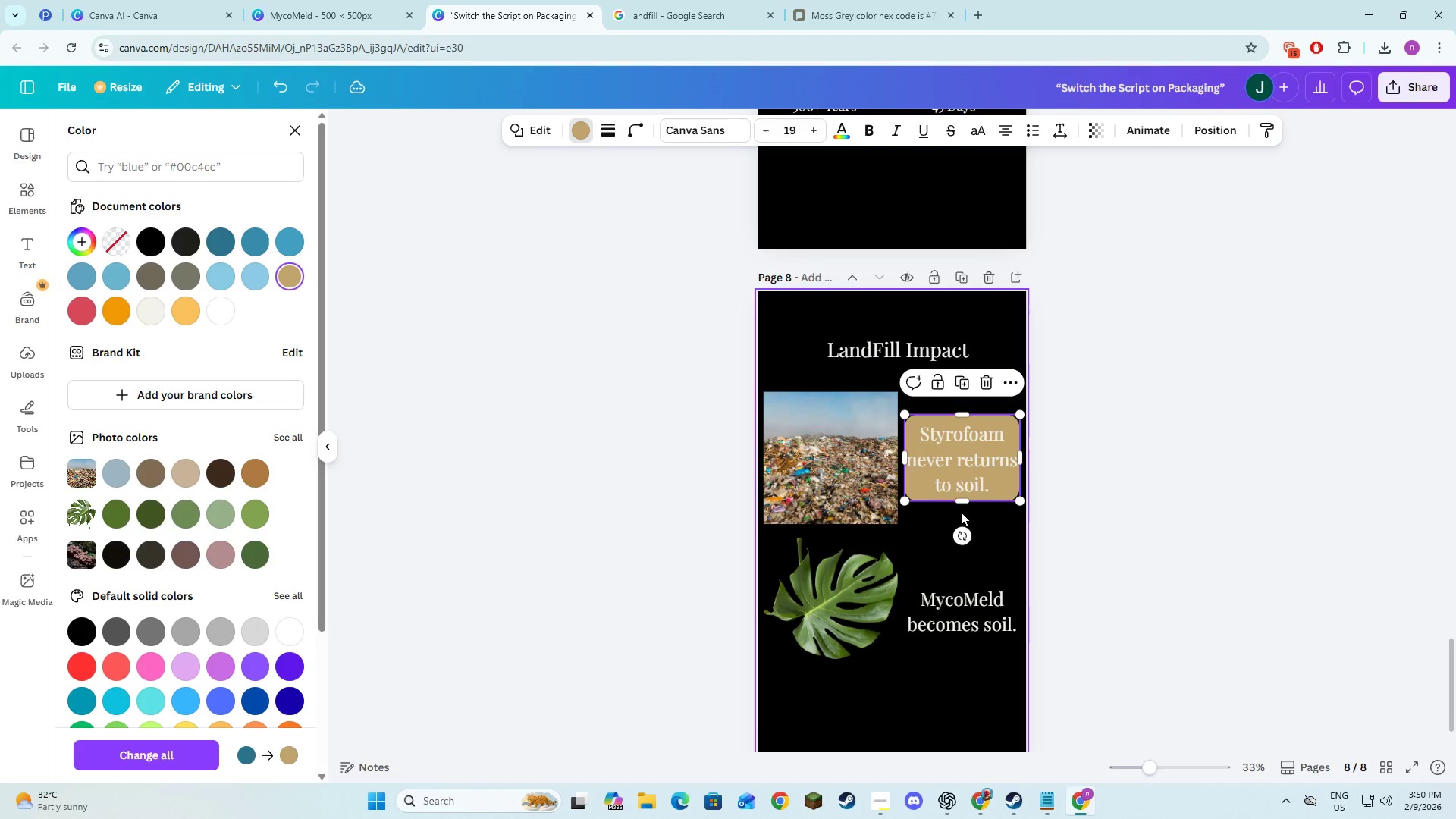 
left_click([964, 387])
 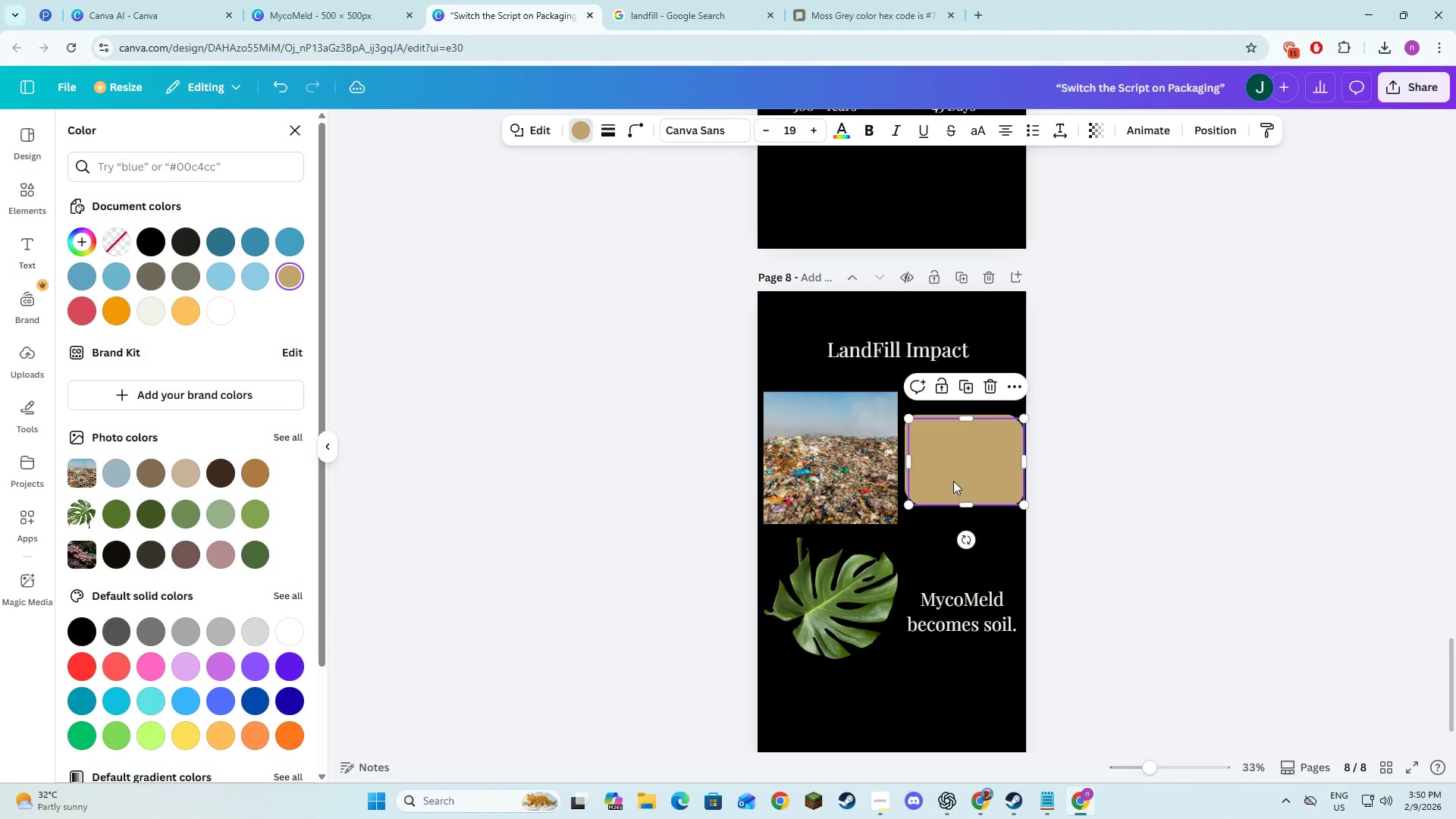 
left_click_drag(start_coordinate=[957, 460], to_coordinate=[953, 616])
 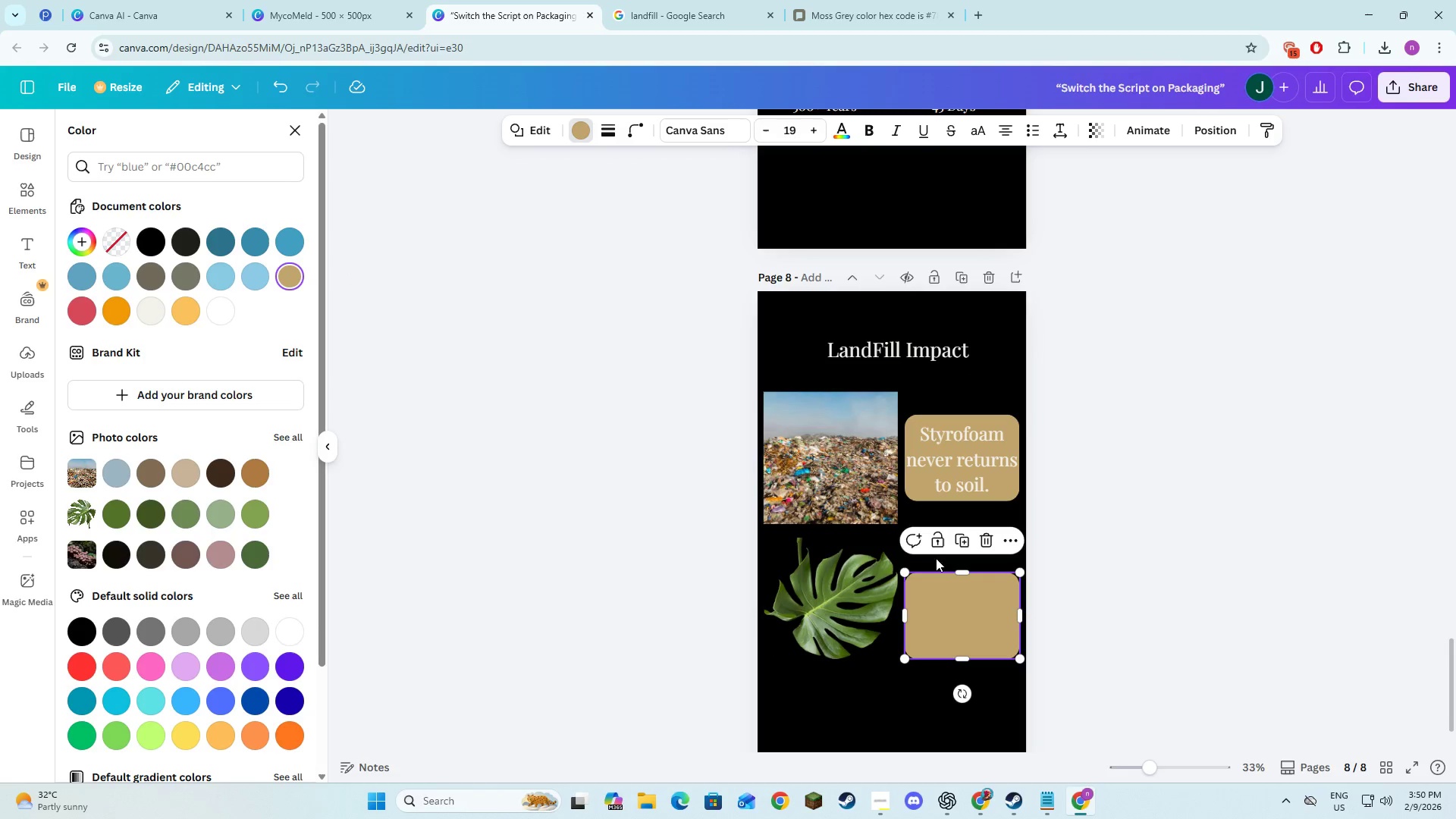 
right_click([945, 594])
 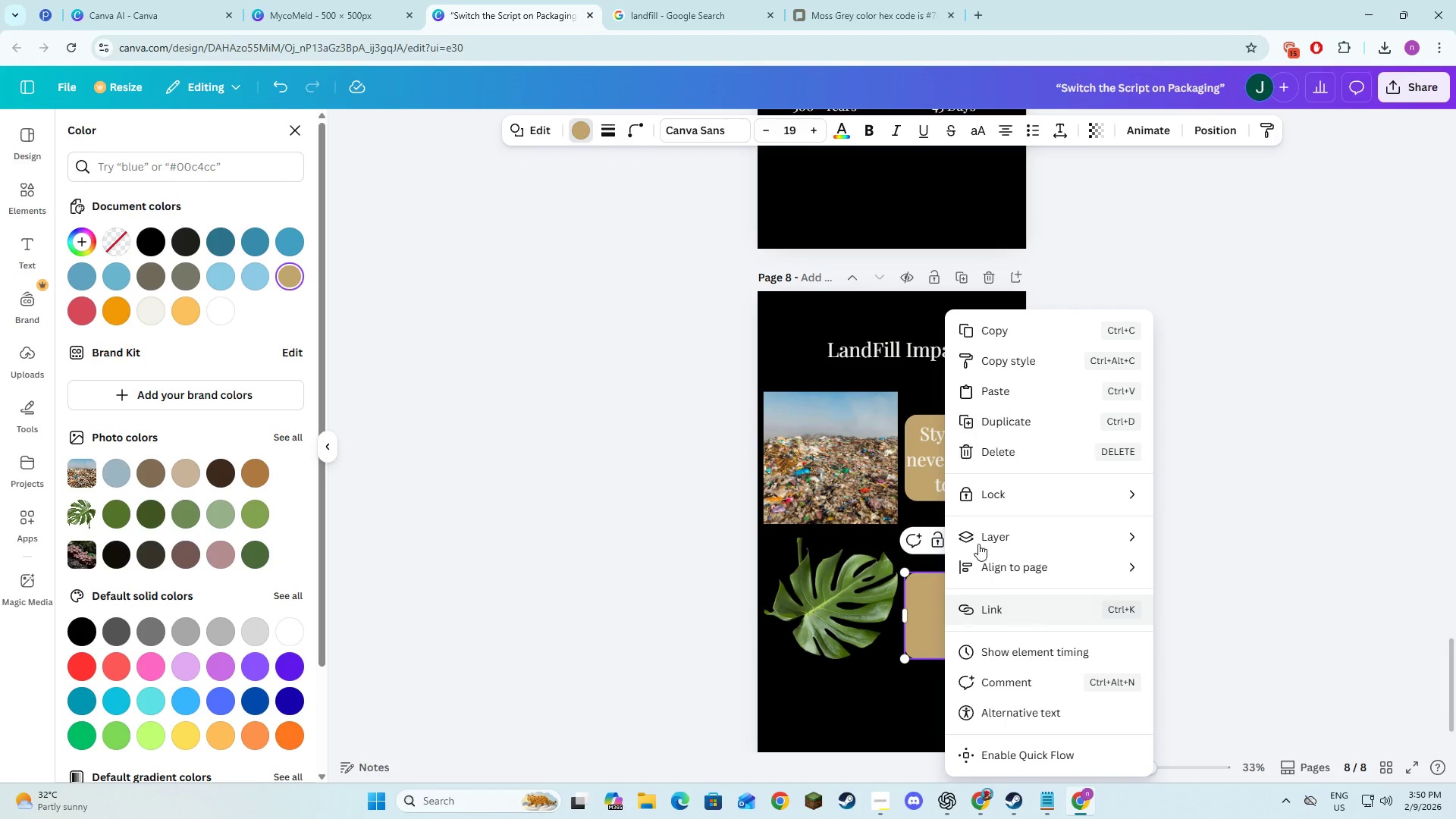 
left_click([978, 541])
 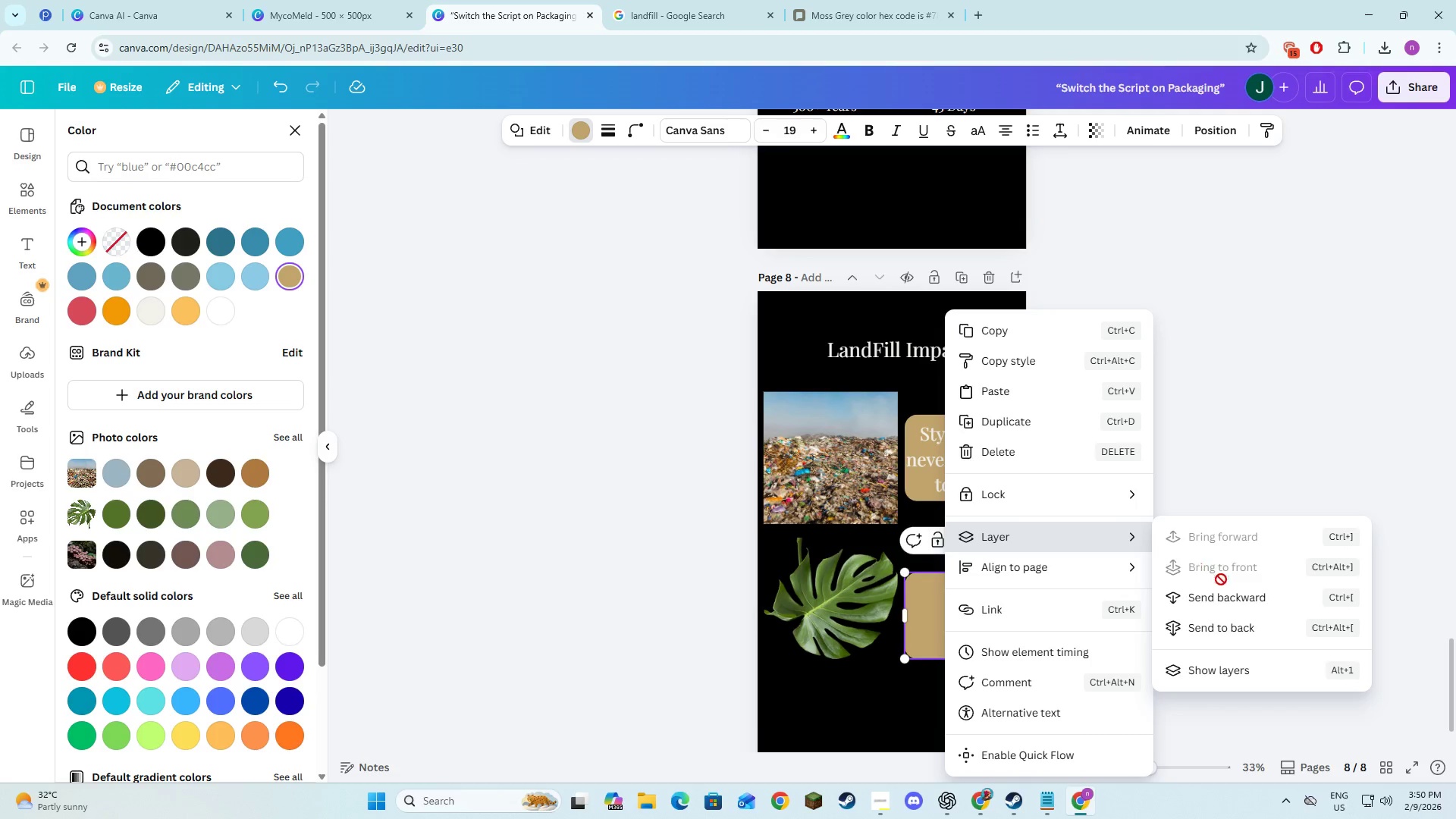 
left_click([1222, 604])
 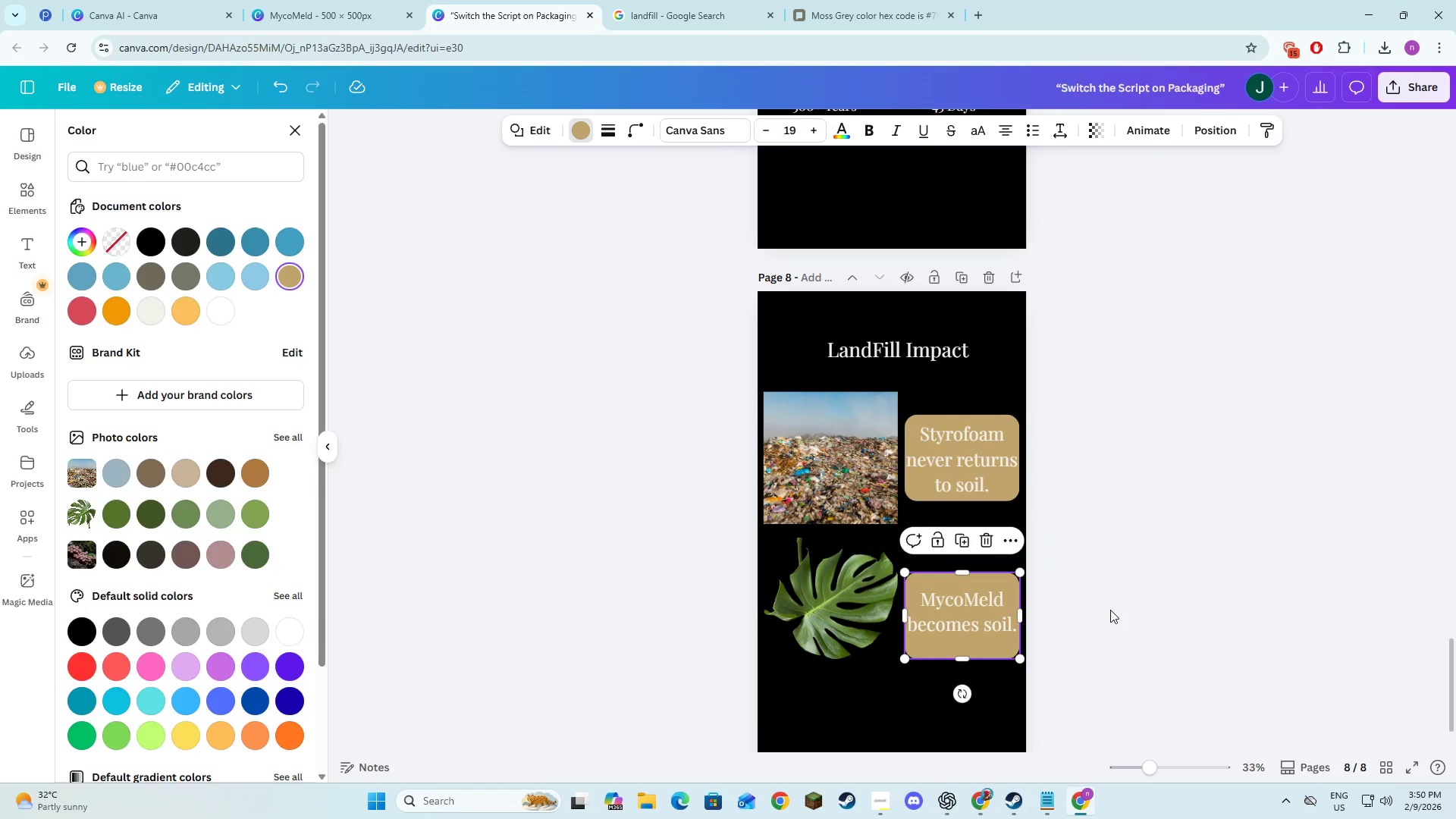 
double_click([1112, 601])
 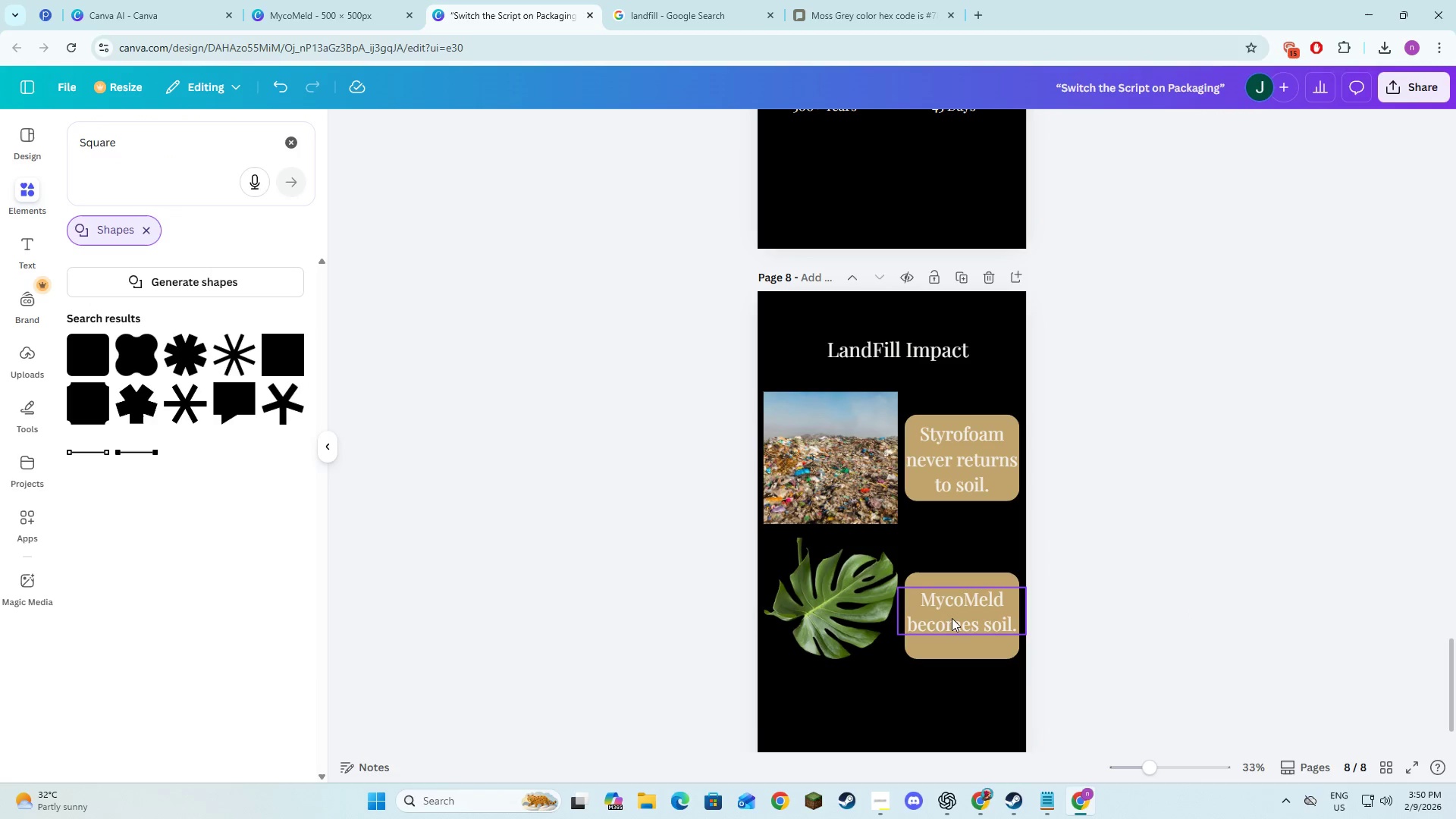 
left_click([951, 619])
 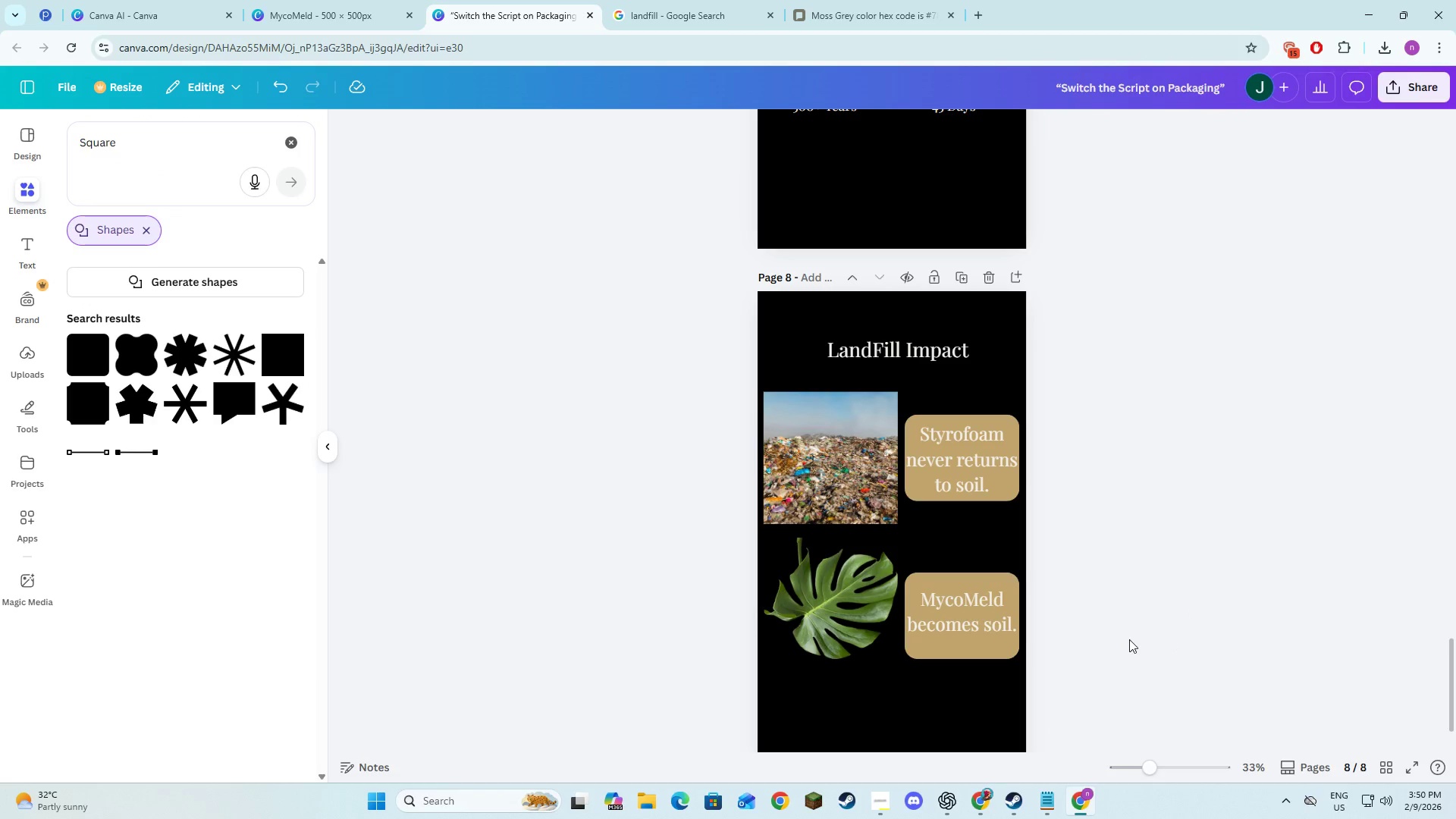 
left_click([856, 577])
 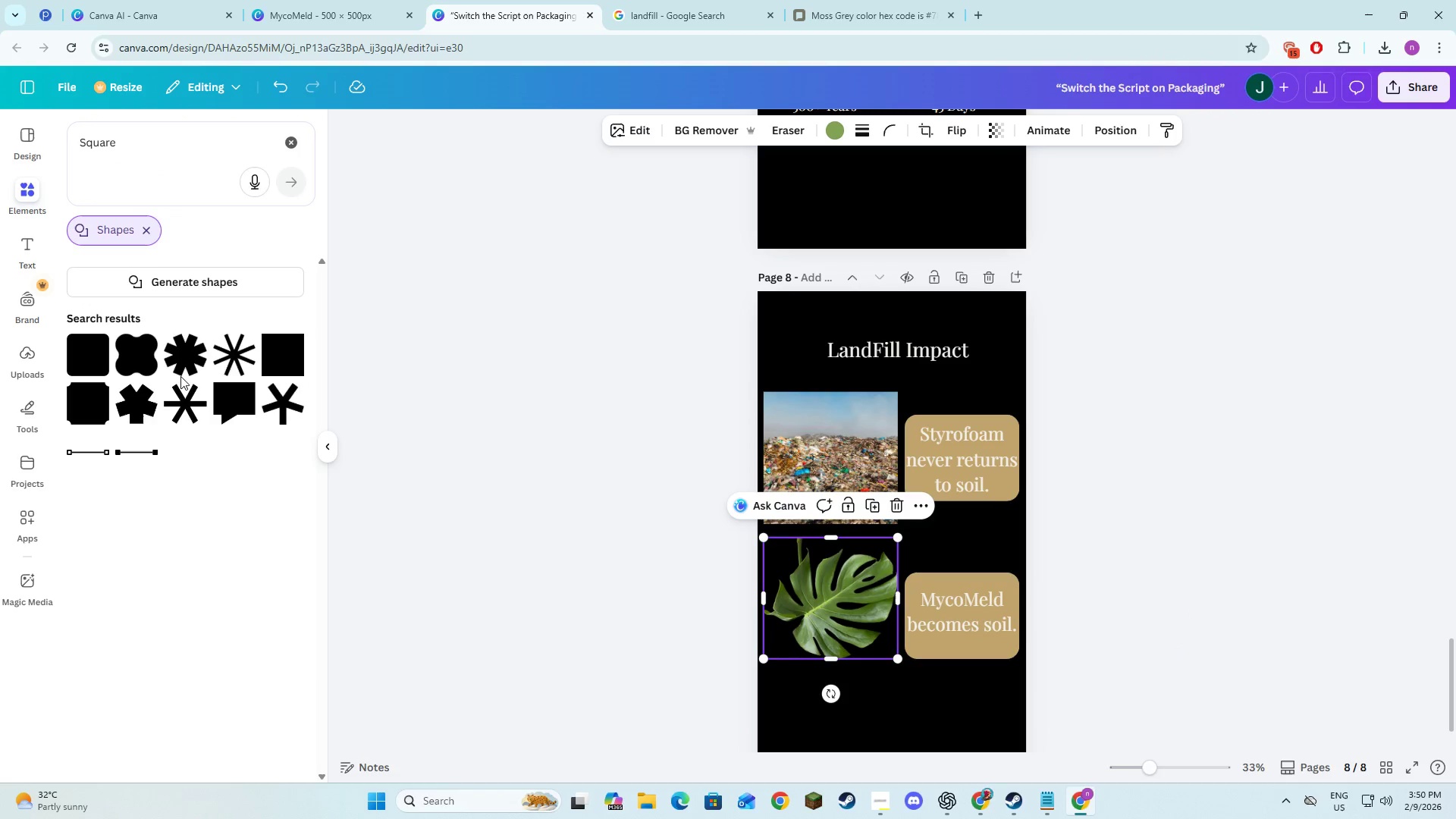 
left_click([281, 372])
 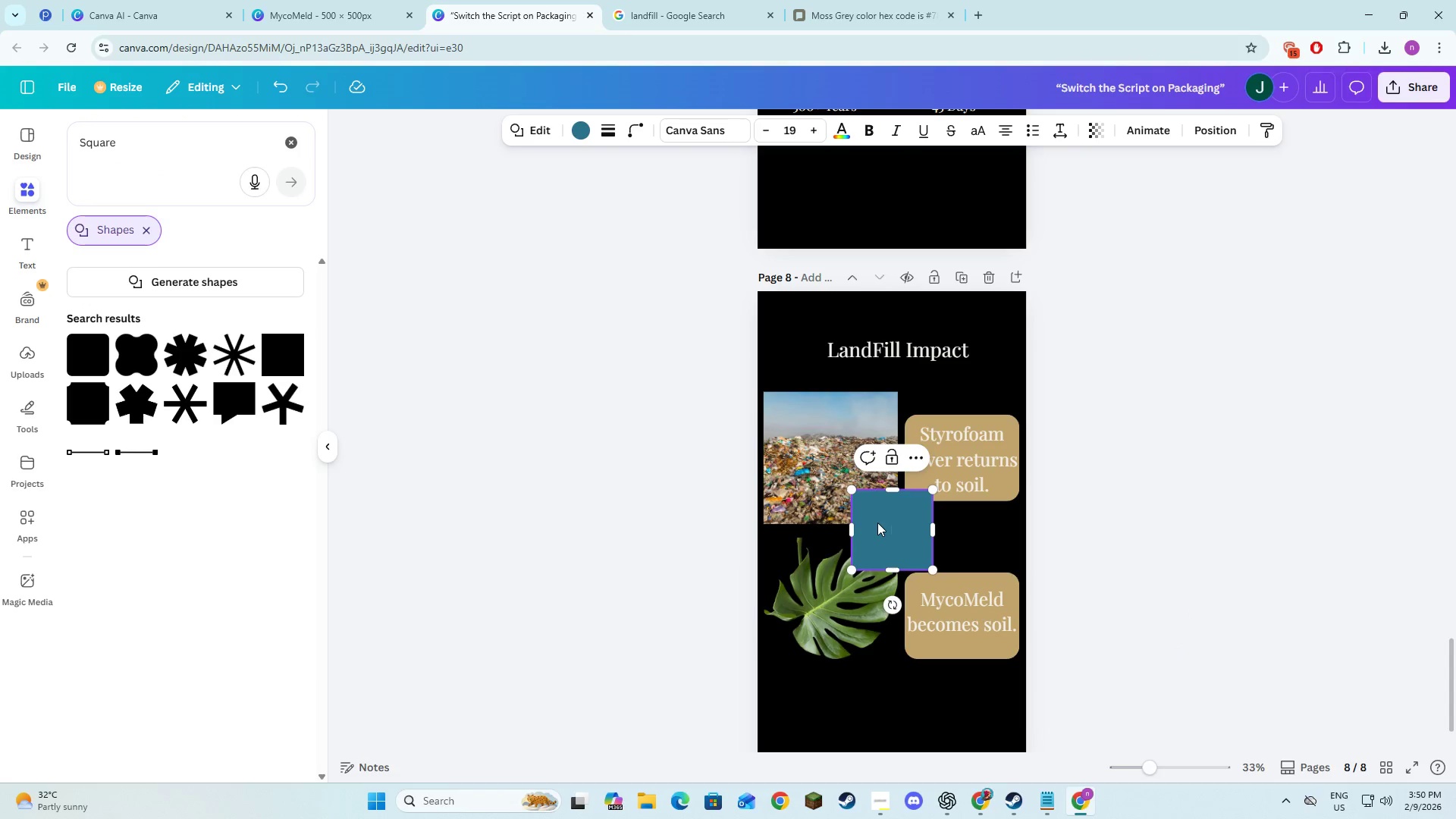 
double_click([722, 540])
 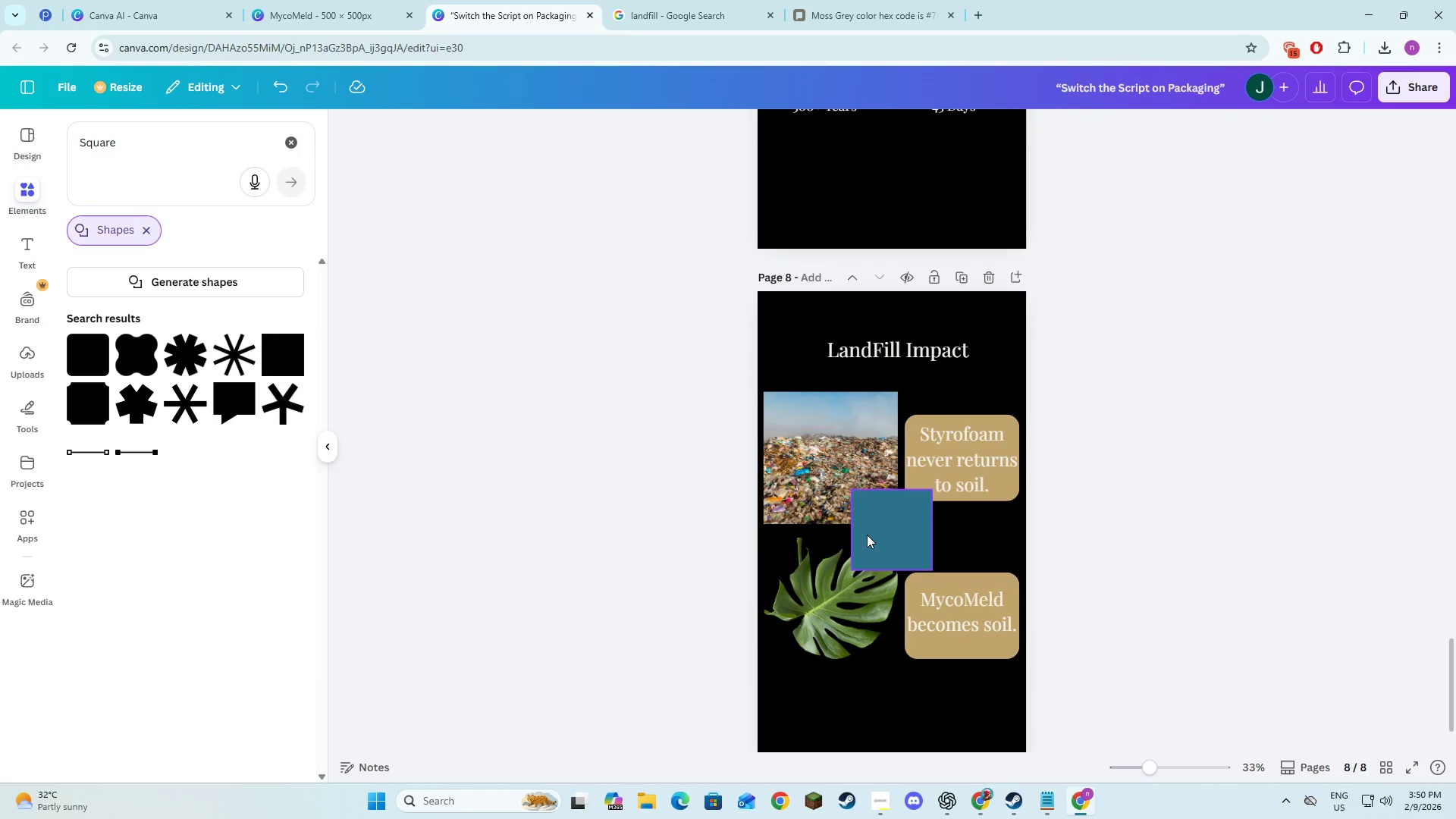 
triple_click([867, 535])
 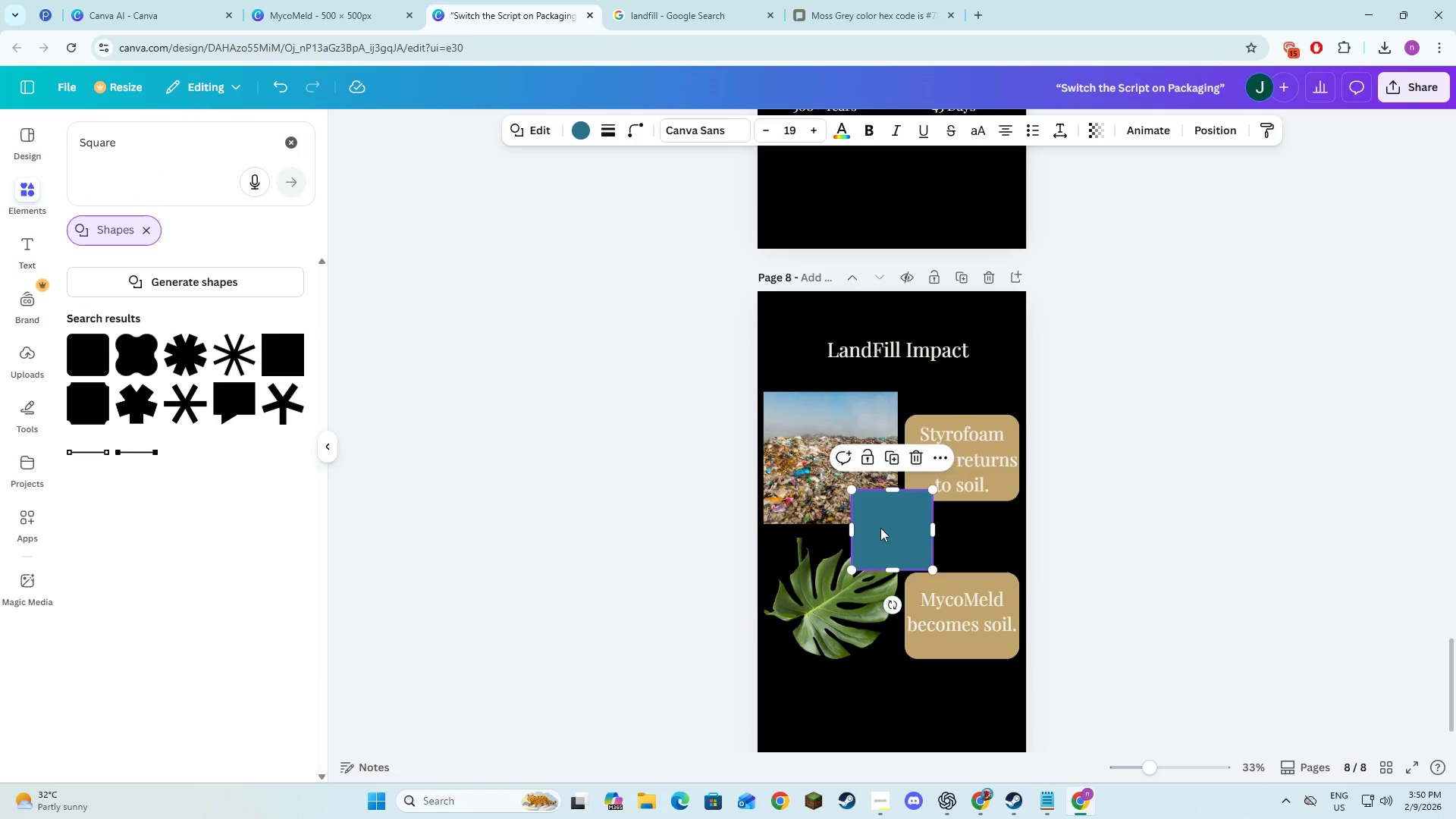 
left_click_drag(start_coordinate=[882, 529], to_coordinate=[792, 578])
 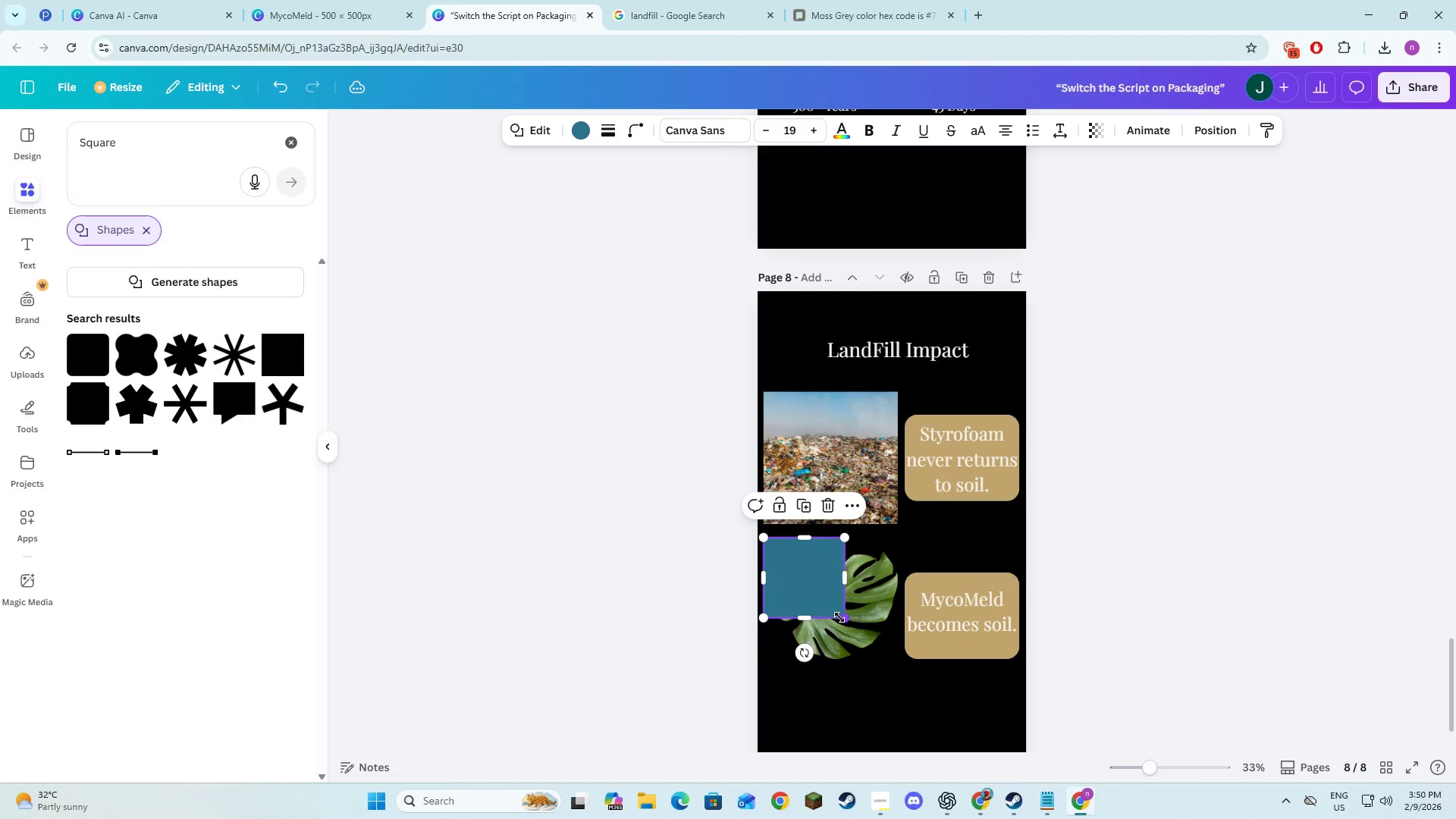 
left_click_drag(start_coordinate=[844, 620], to_coordinate=[897, 701])
 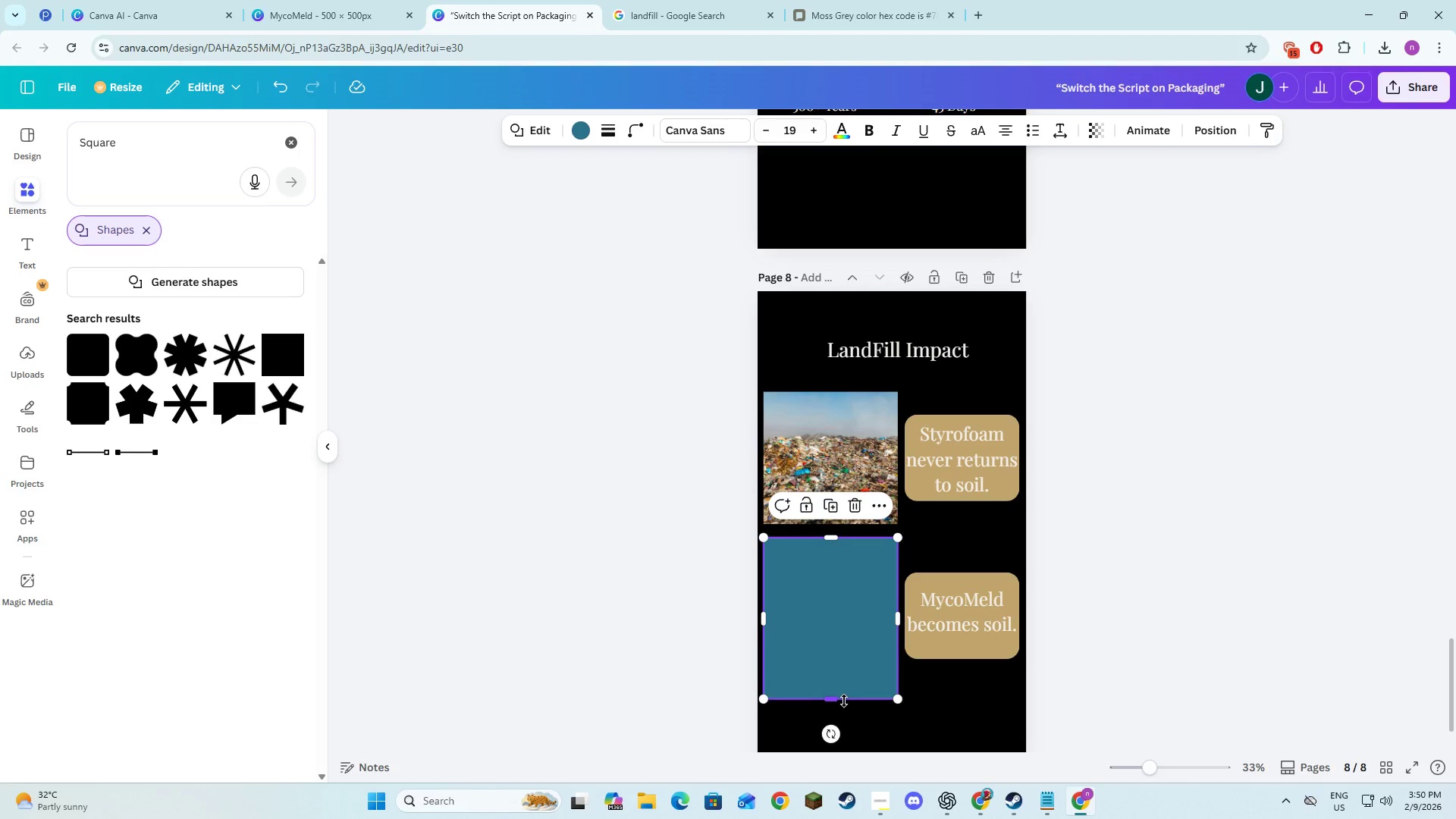 
left_click_drag(start_coordinate=[836, 701], to_coordinate=[840, 667])
 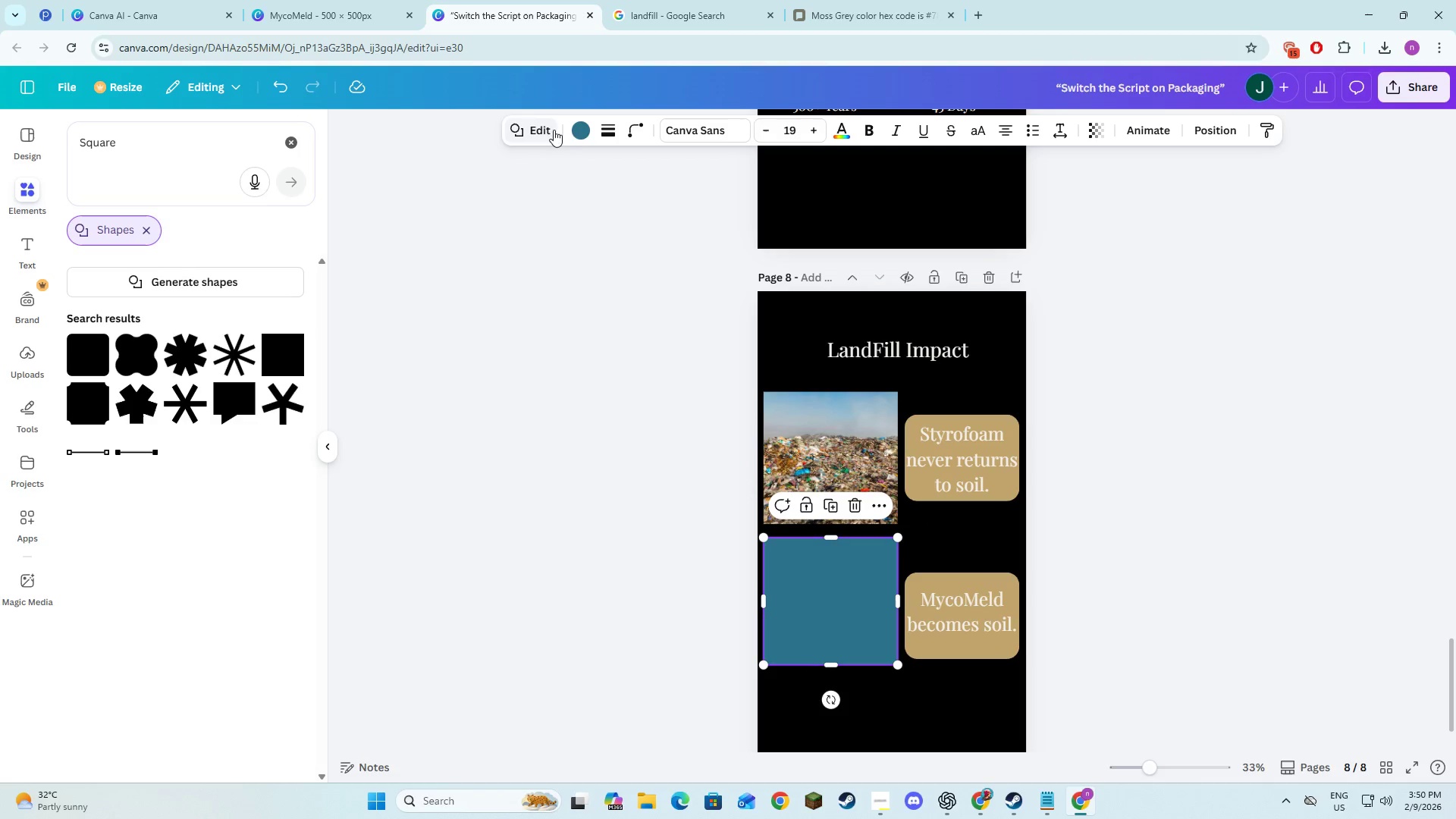 
left_click([583, 137])
 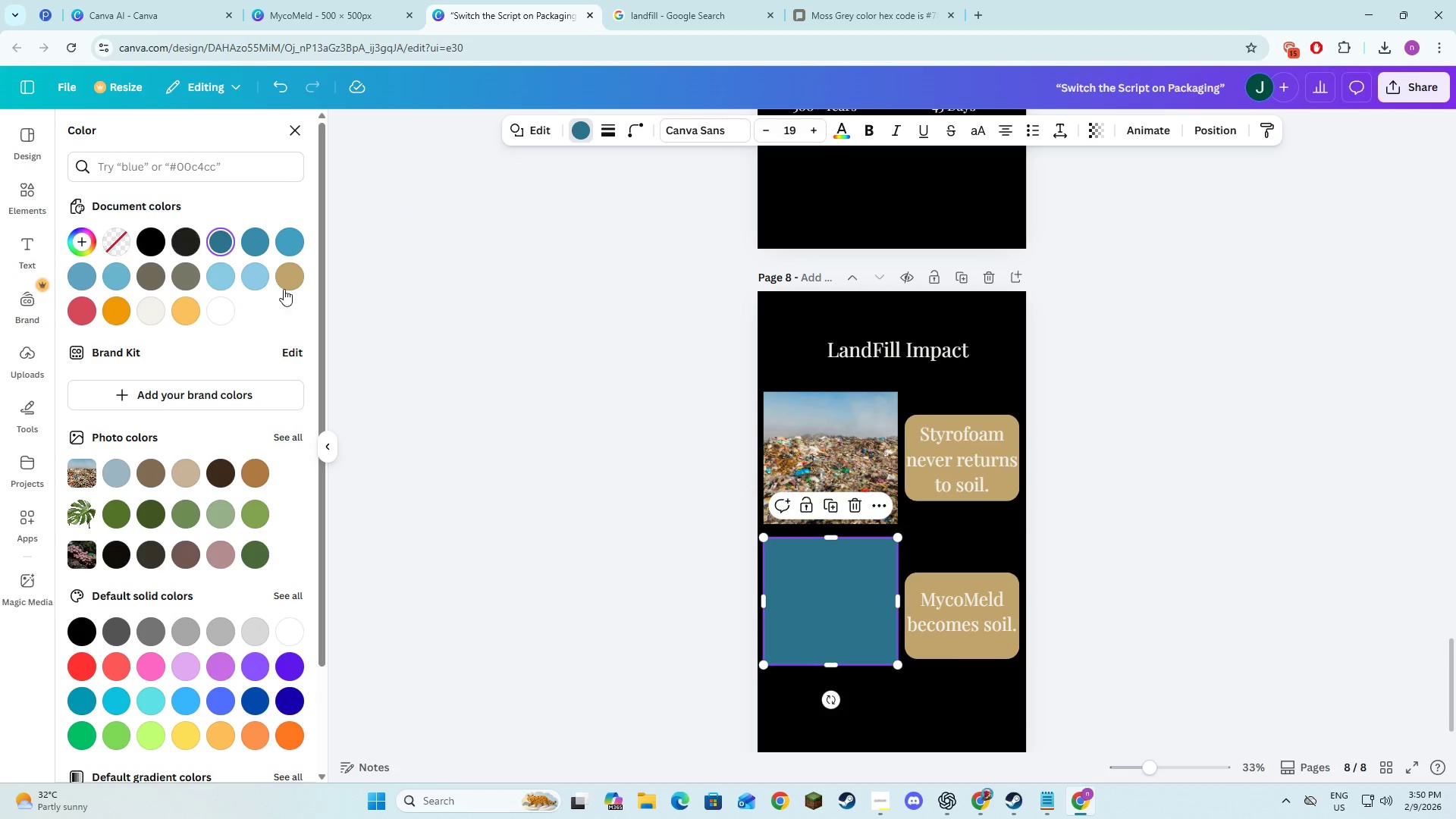 
left_click([287, 283])
 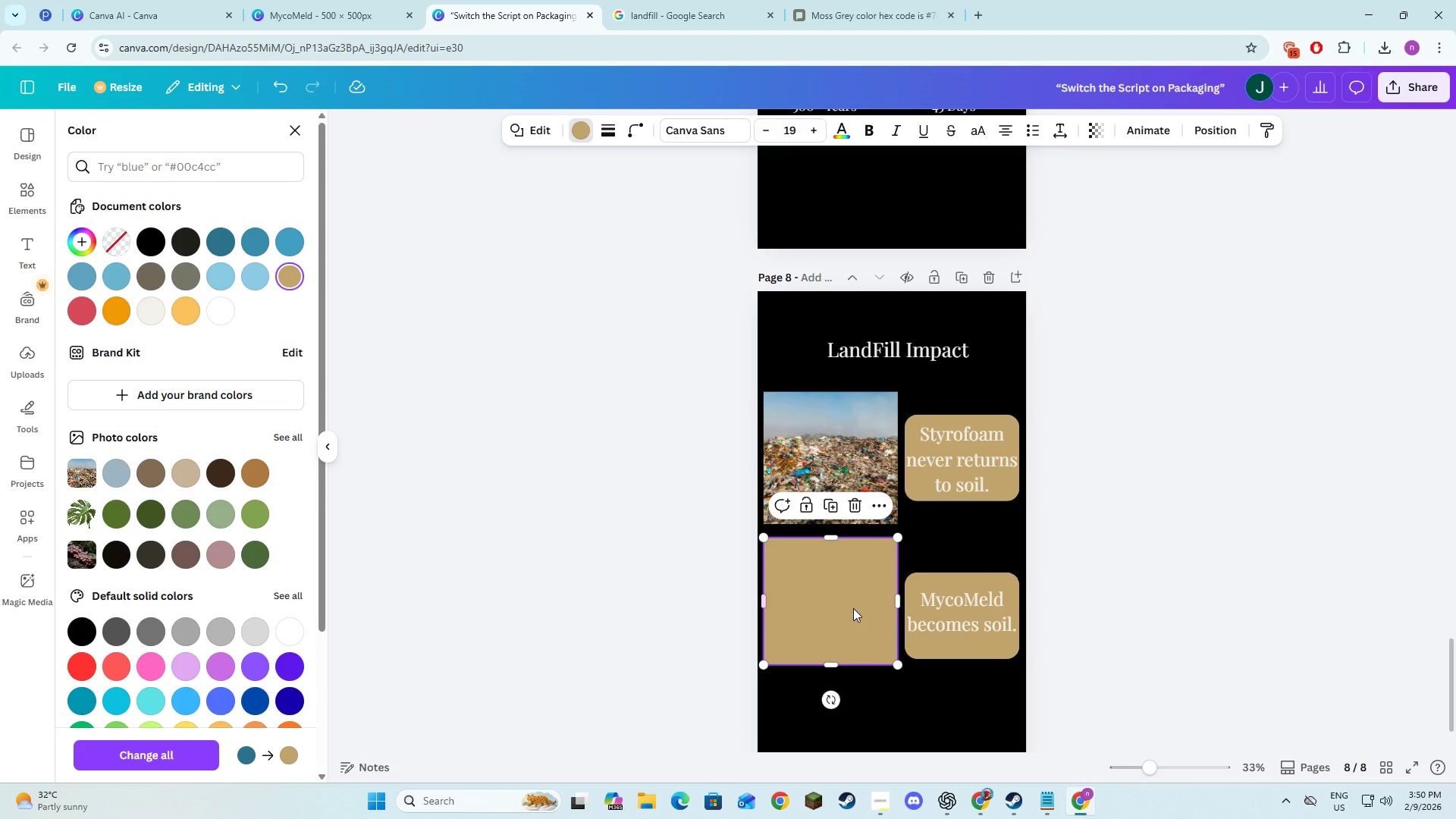 
right_click([853, 608])
 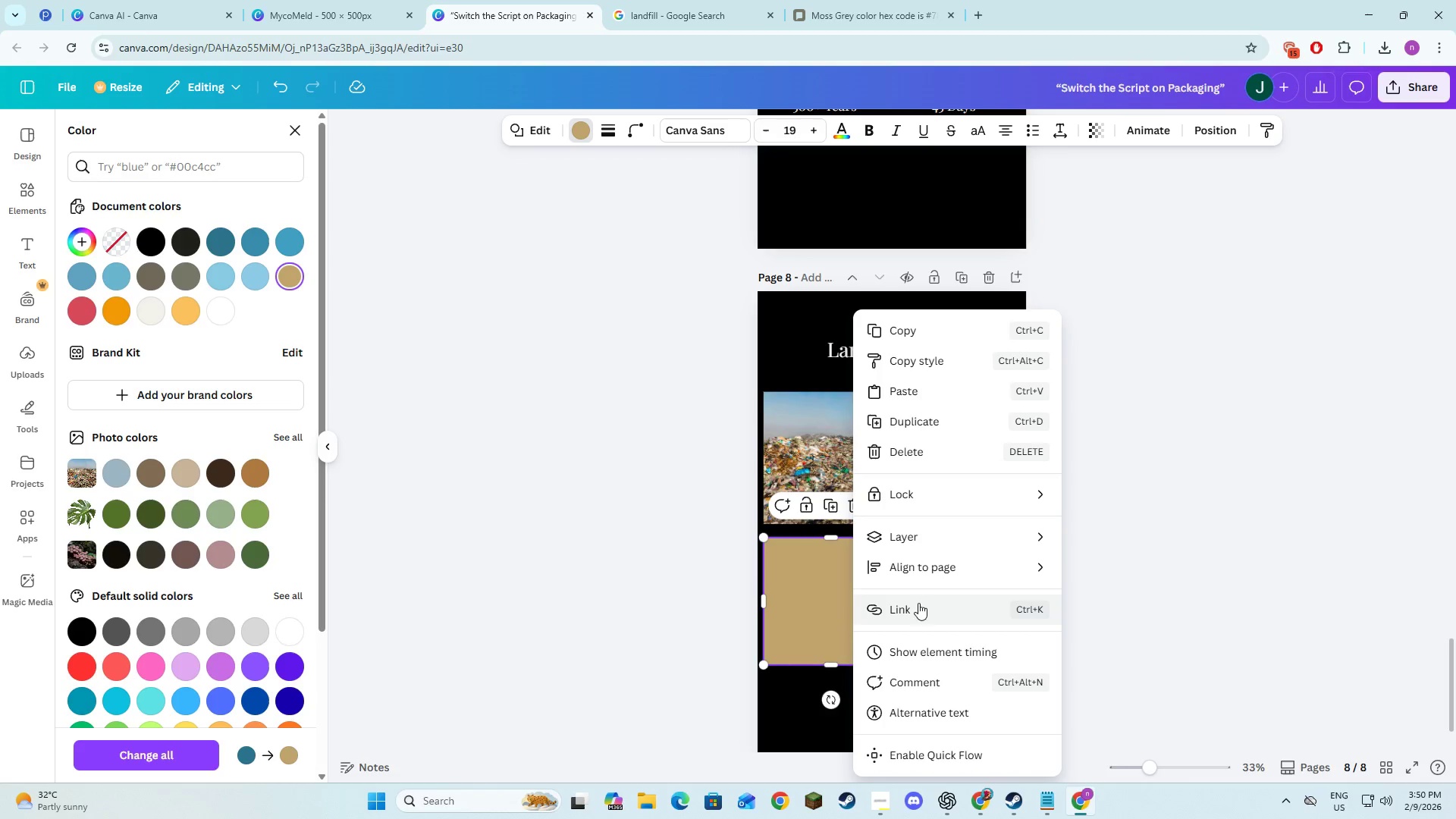 
left_click([926, 543])
 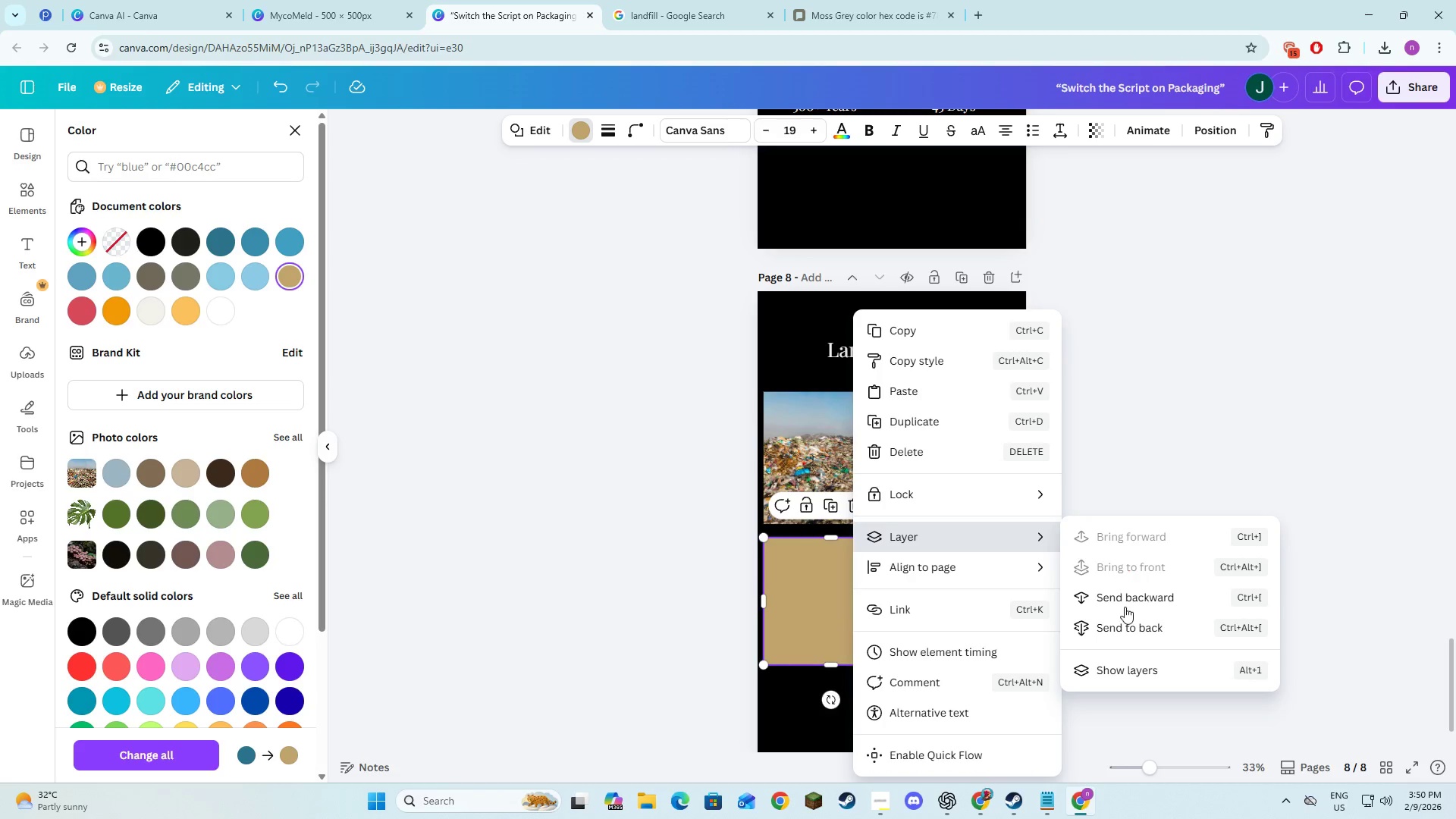 
left_click([1123, 610])
 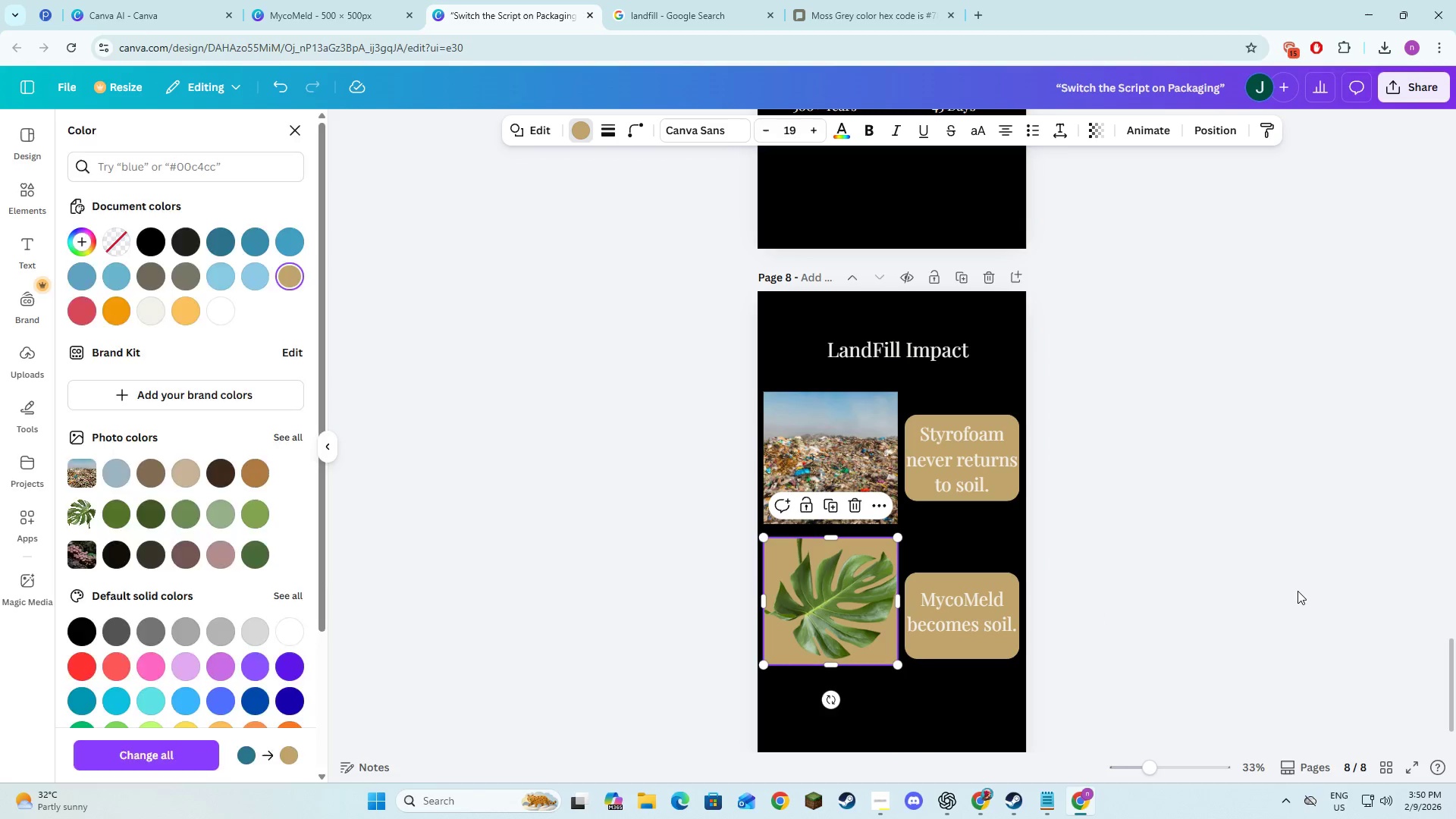 
double_click([1298, 591])
 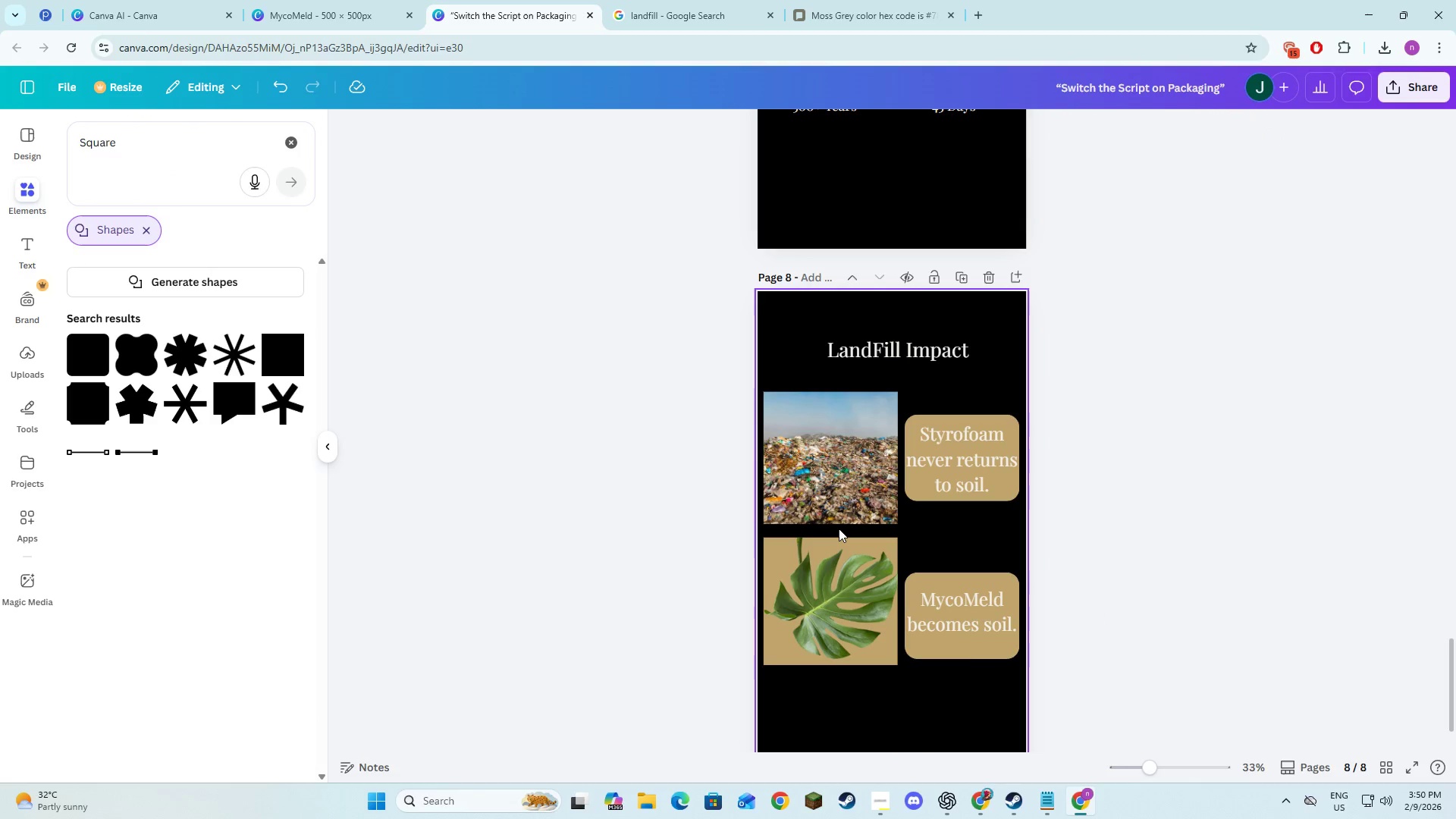 
left_click([843, 547])
 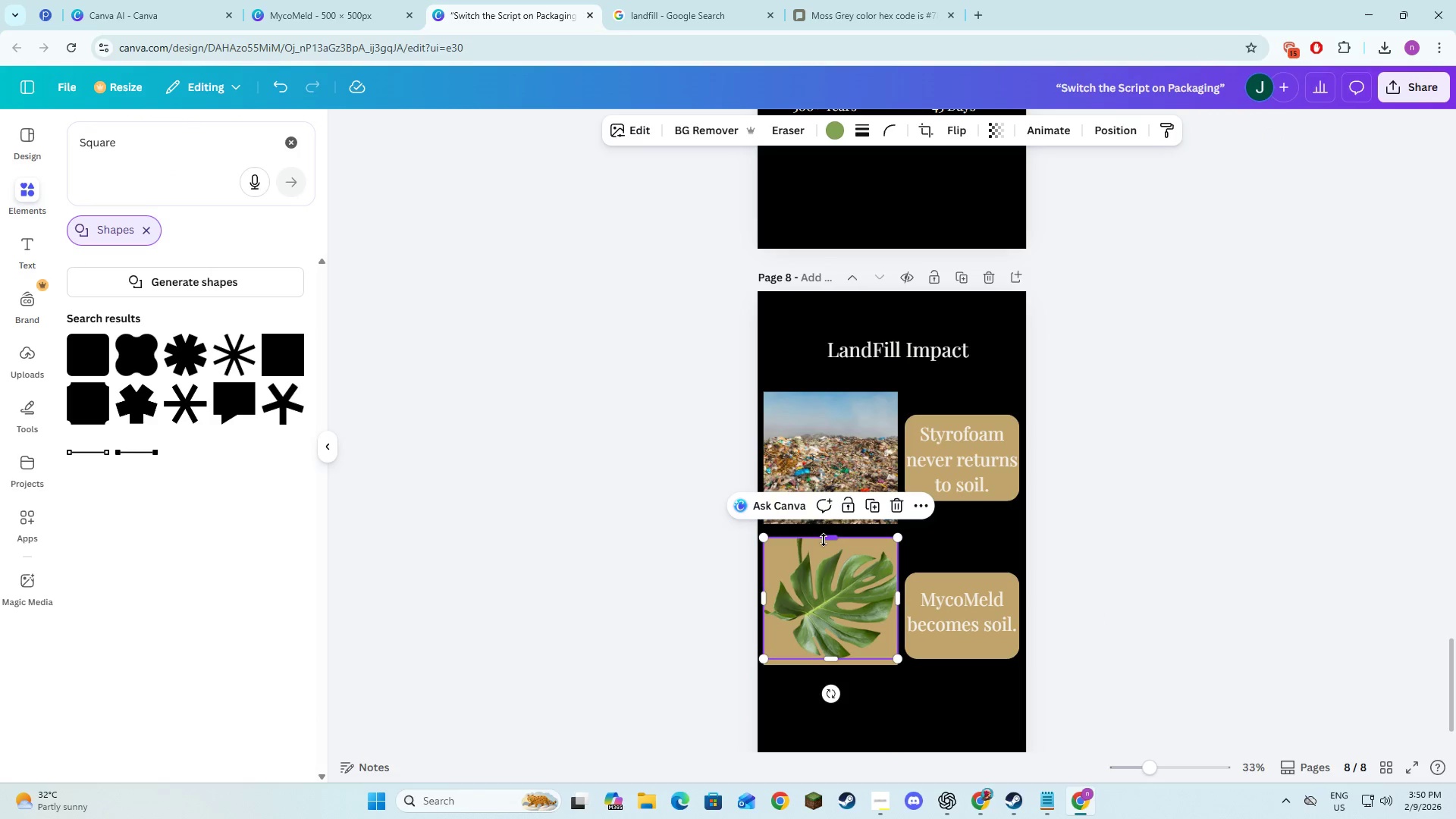 
left_click_drag(start_coordinate=[824, 540], to_coordinate=[826, 532])
 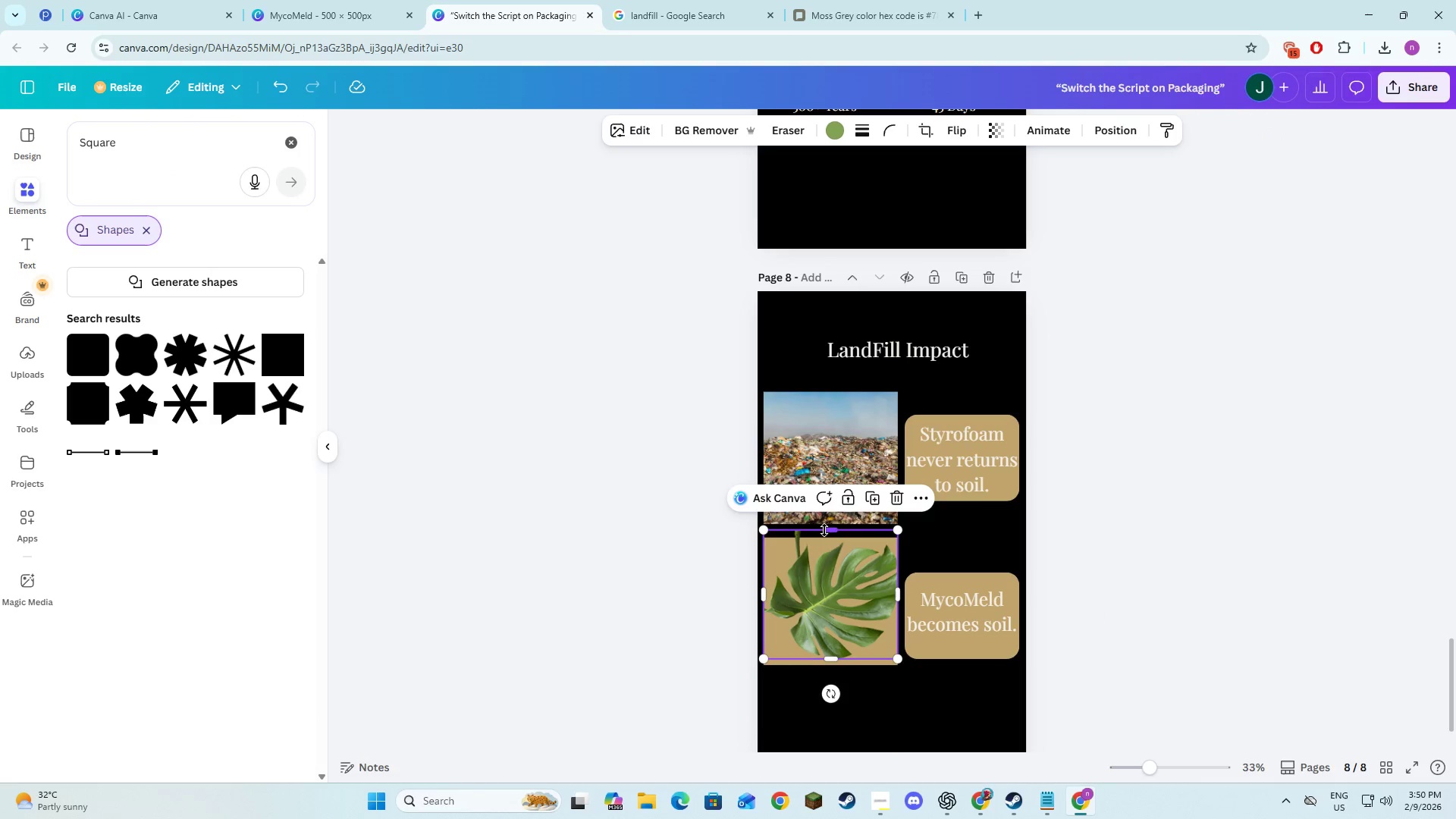 
key(Control+Z)
 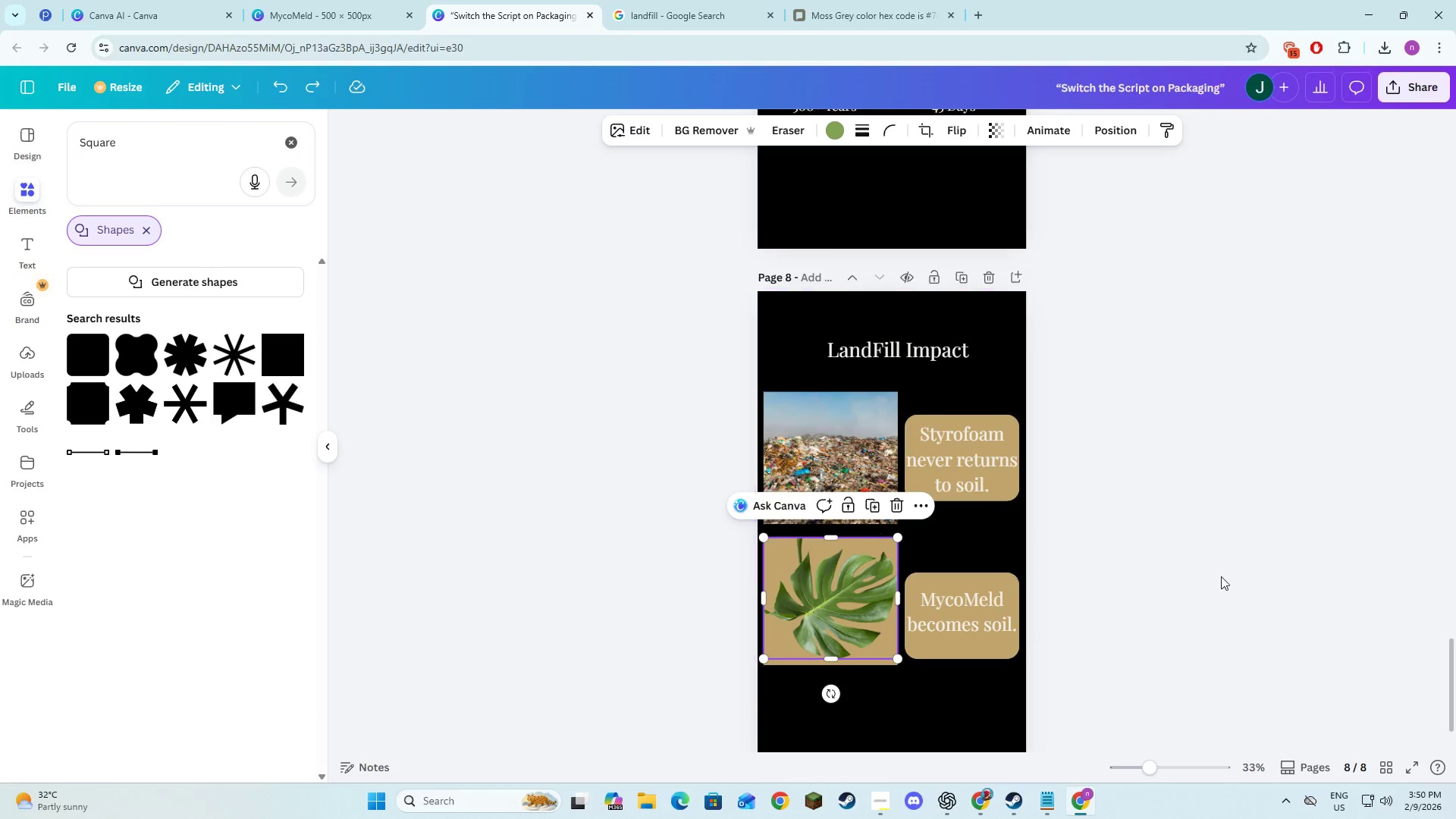 
left_click([1247, 582])
 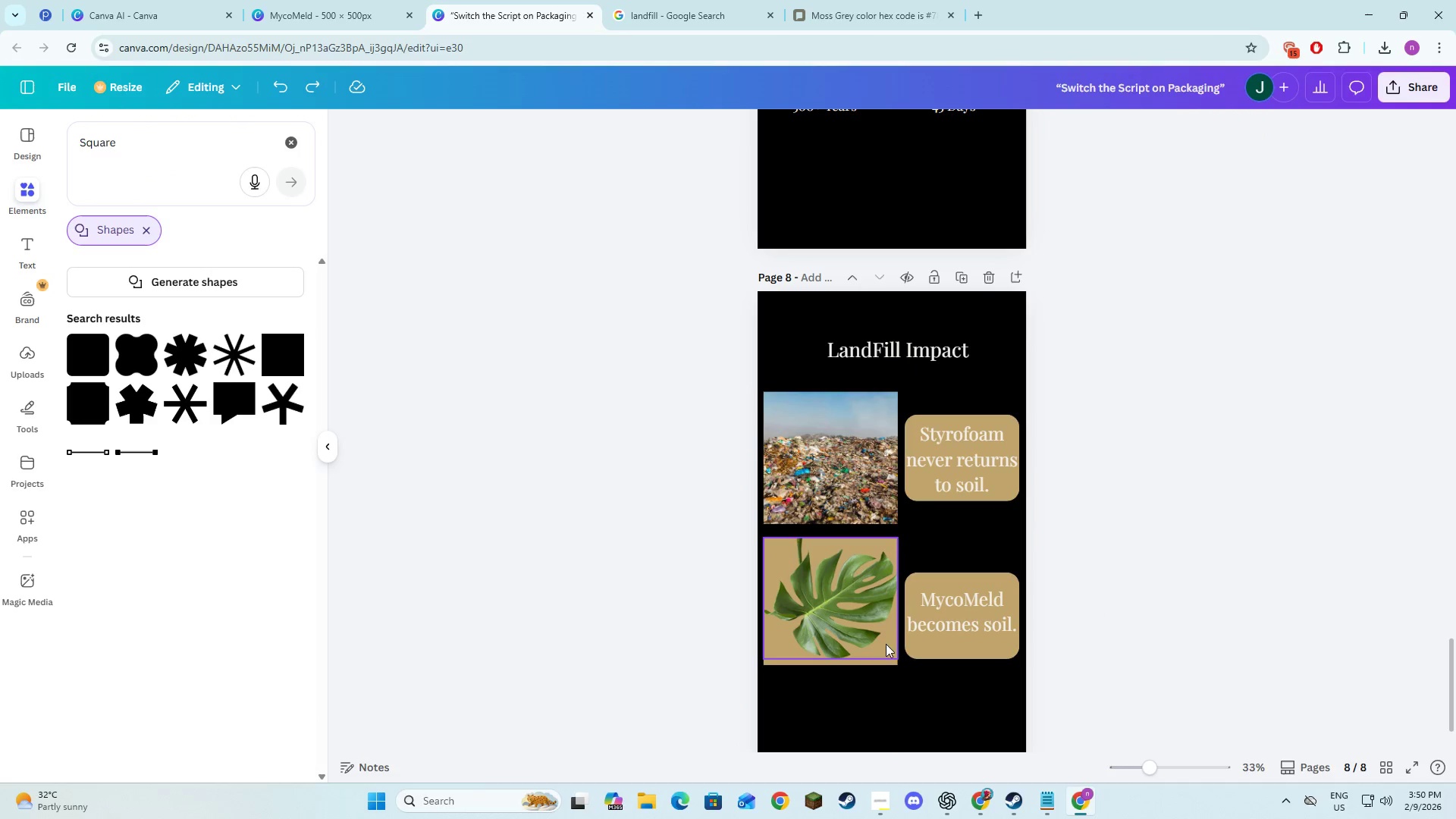 
left_click([1366, 607])
 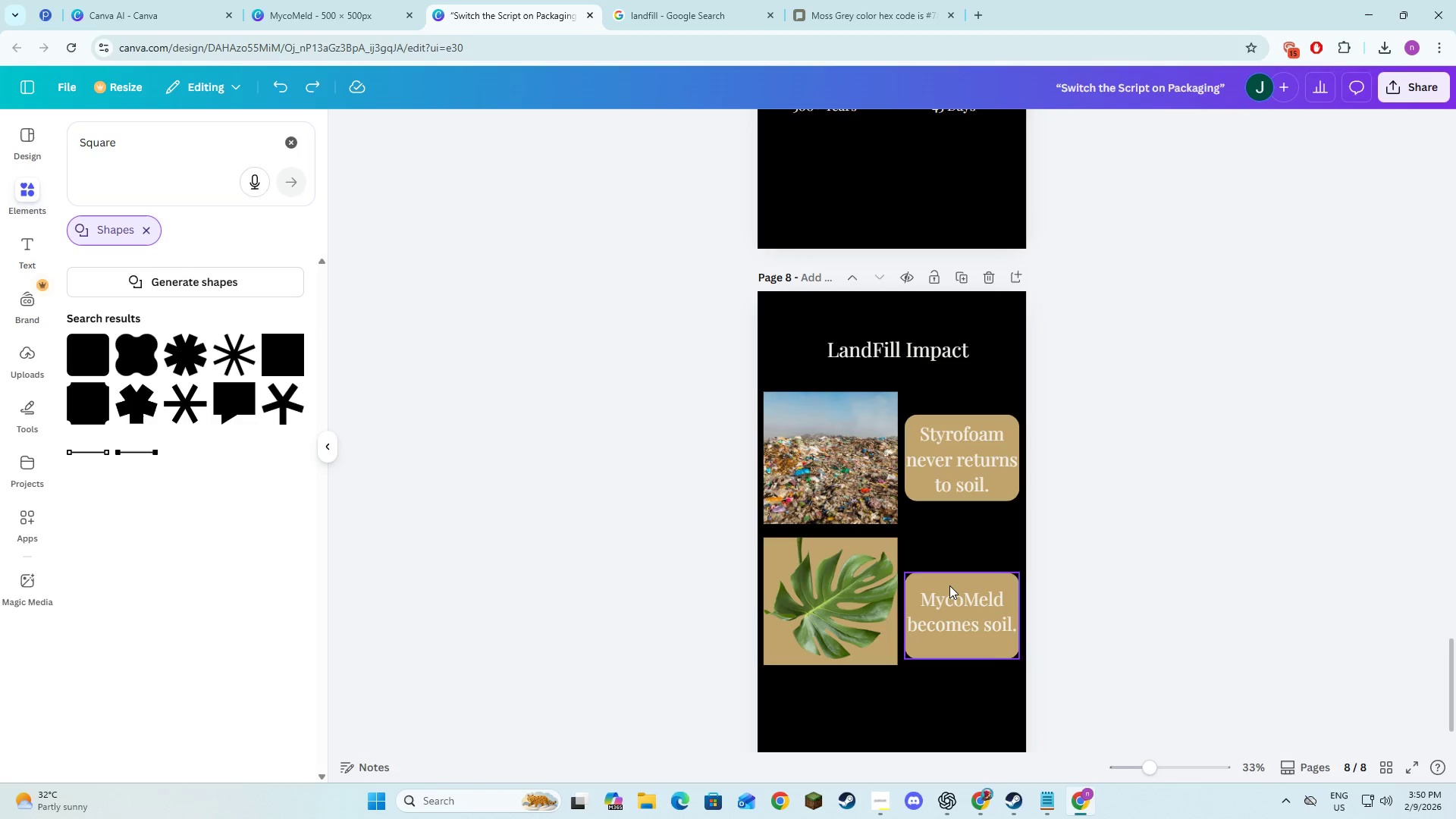 
left_click([950, 582])
 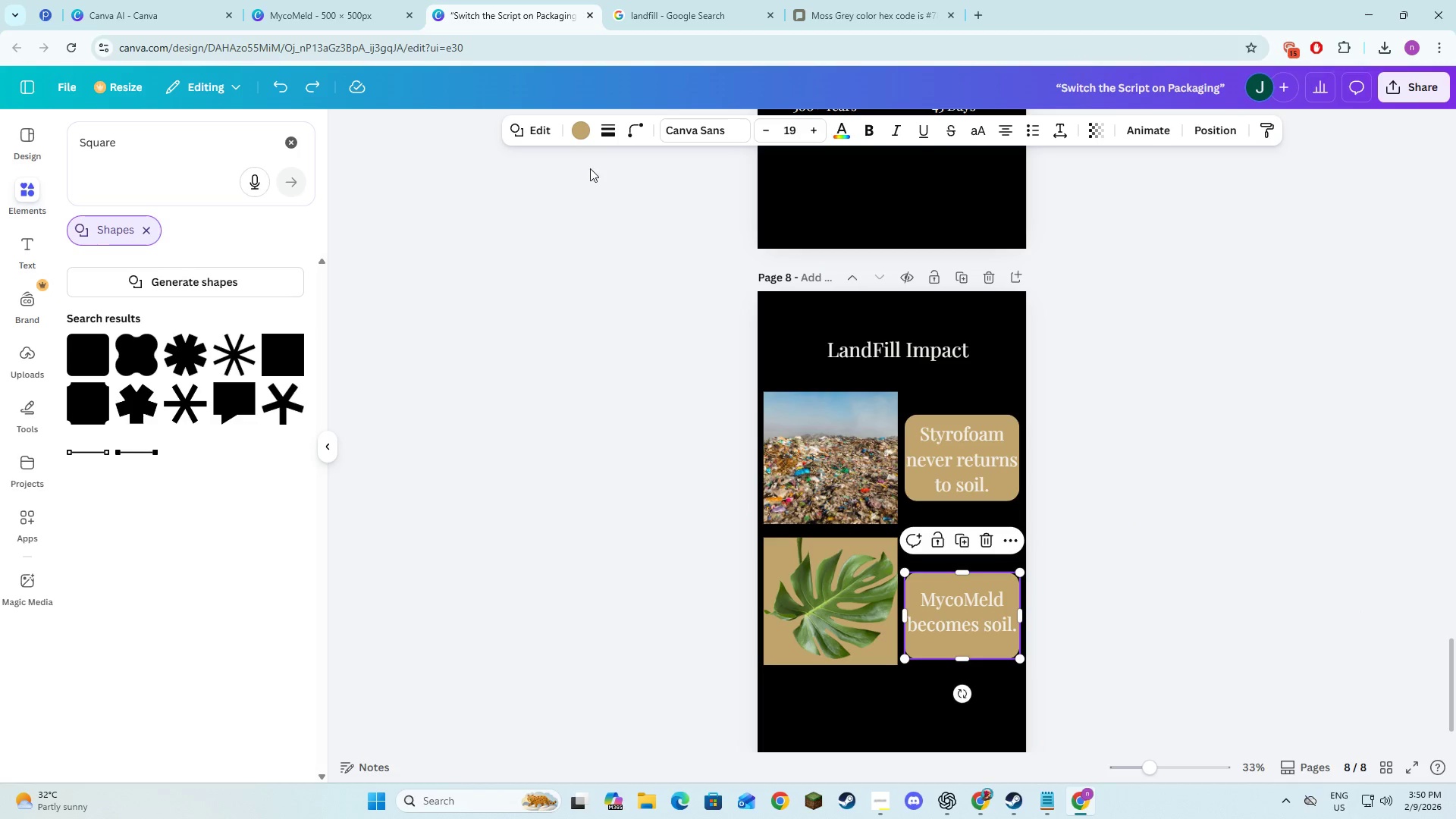 
left_click([582, 133])
 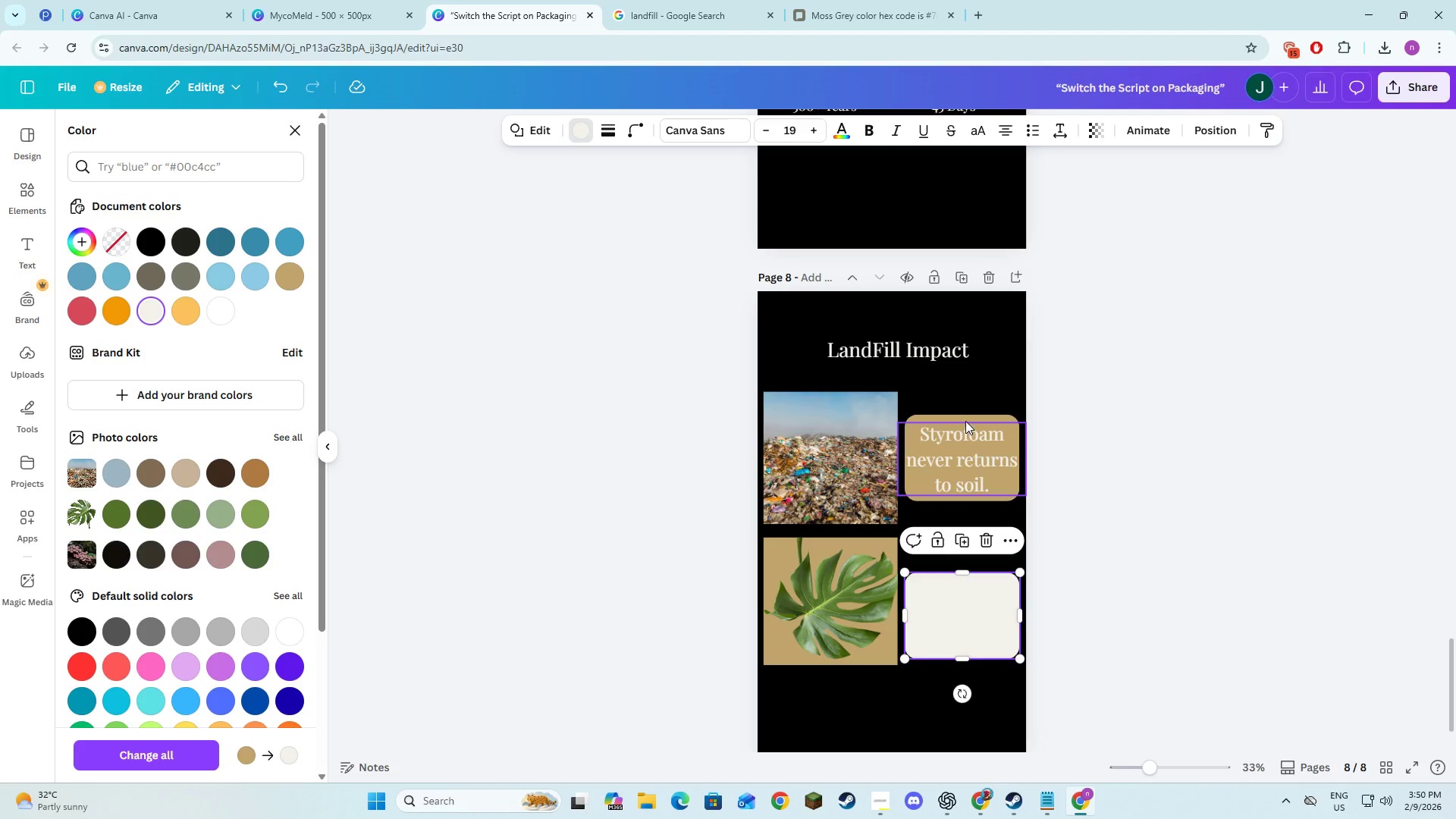 
left_click([971, 418])
 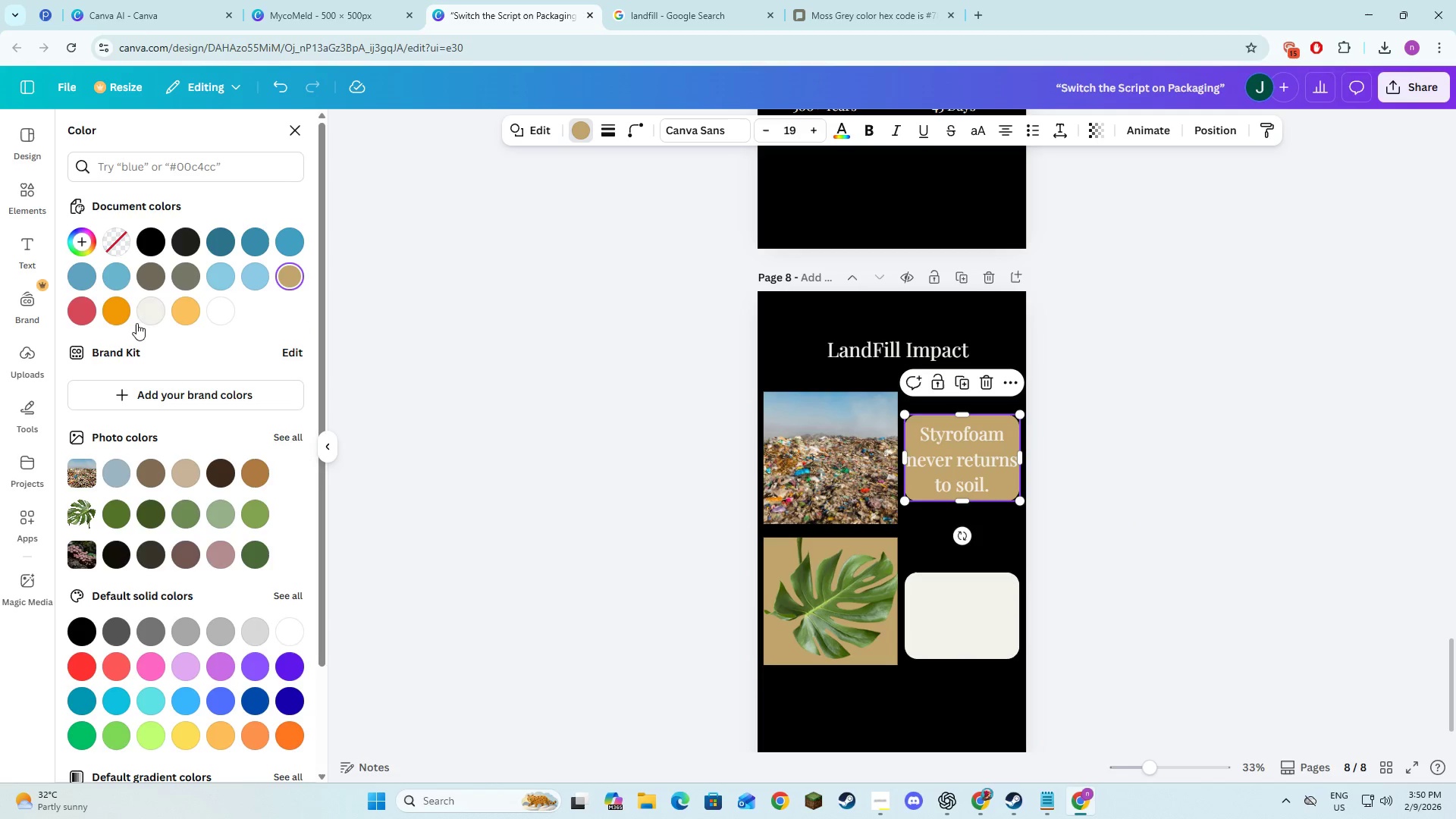 
left_click([156, 314])
 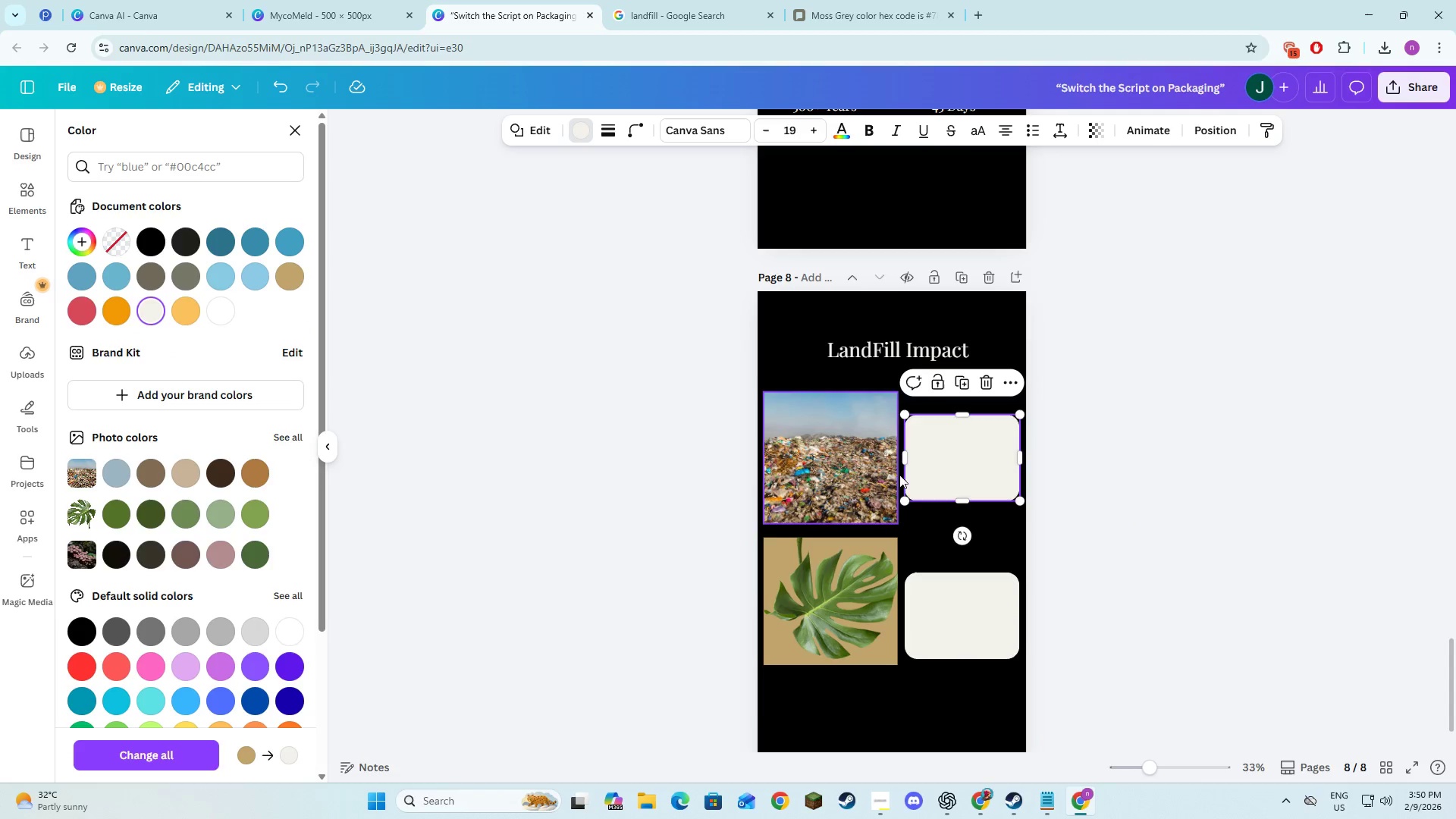 
left_click([937, 456])
 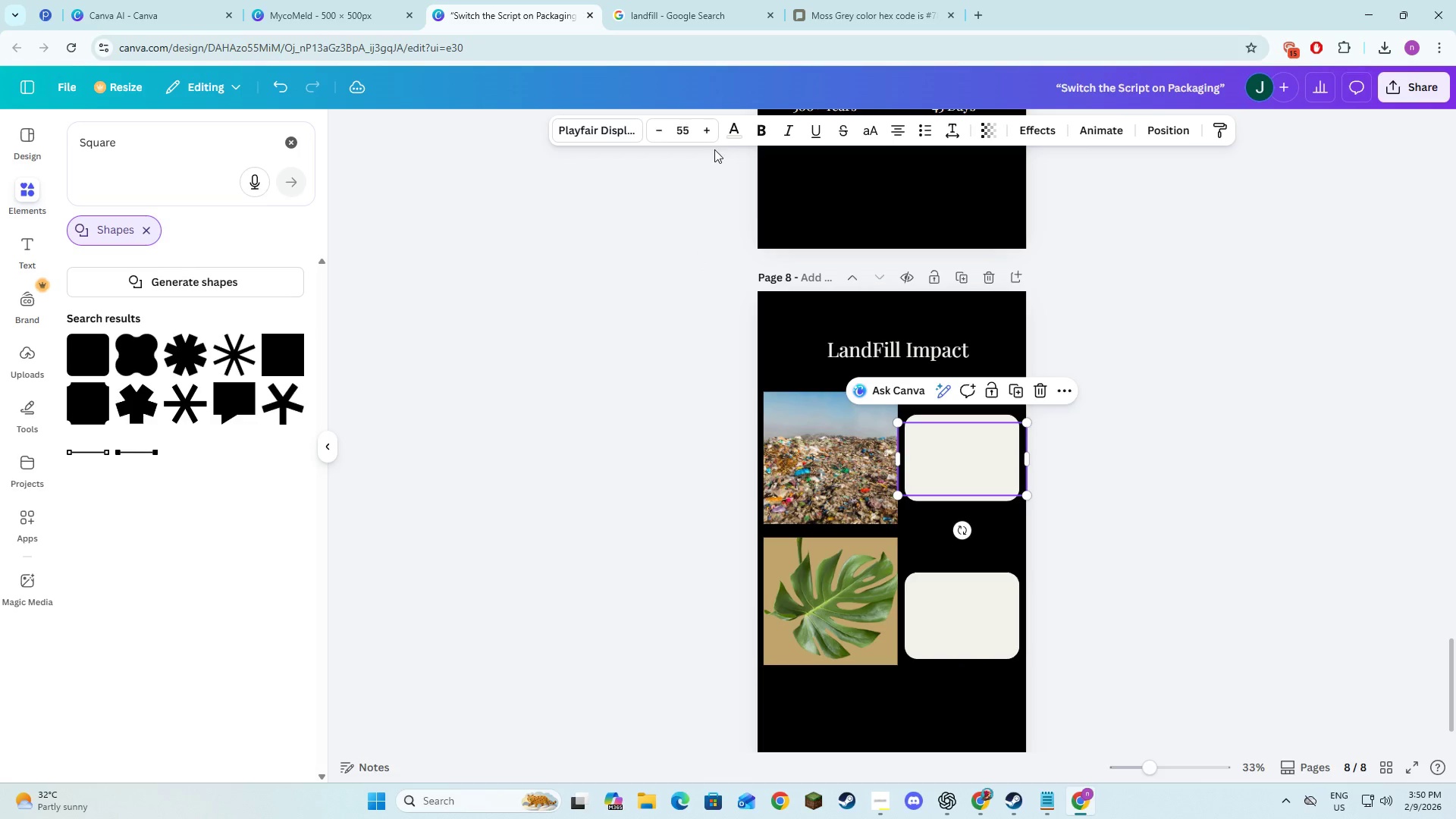 
left_click([734, 122])
 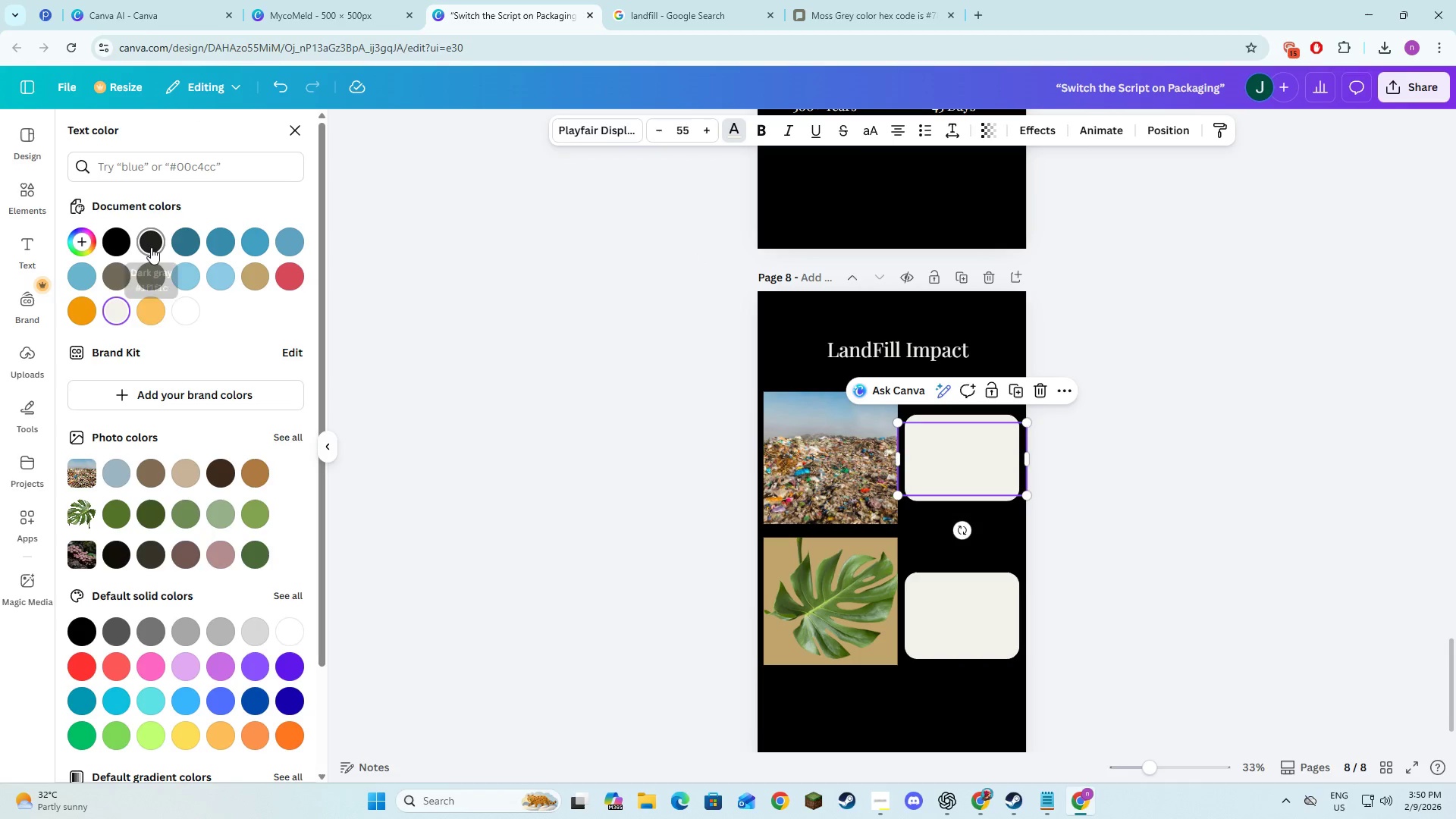 
left_click([151, 247])
 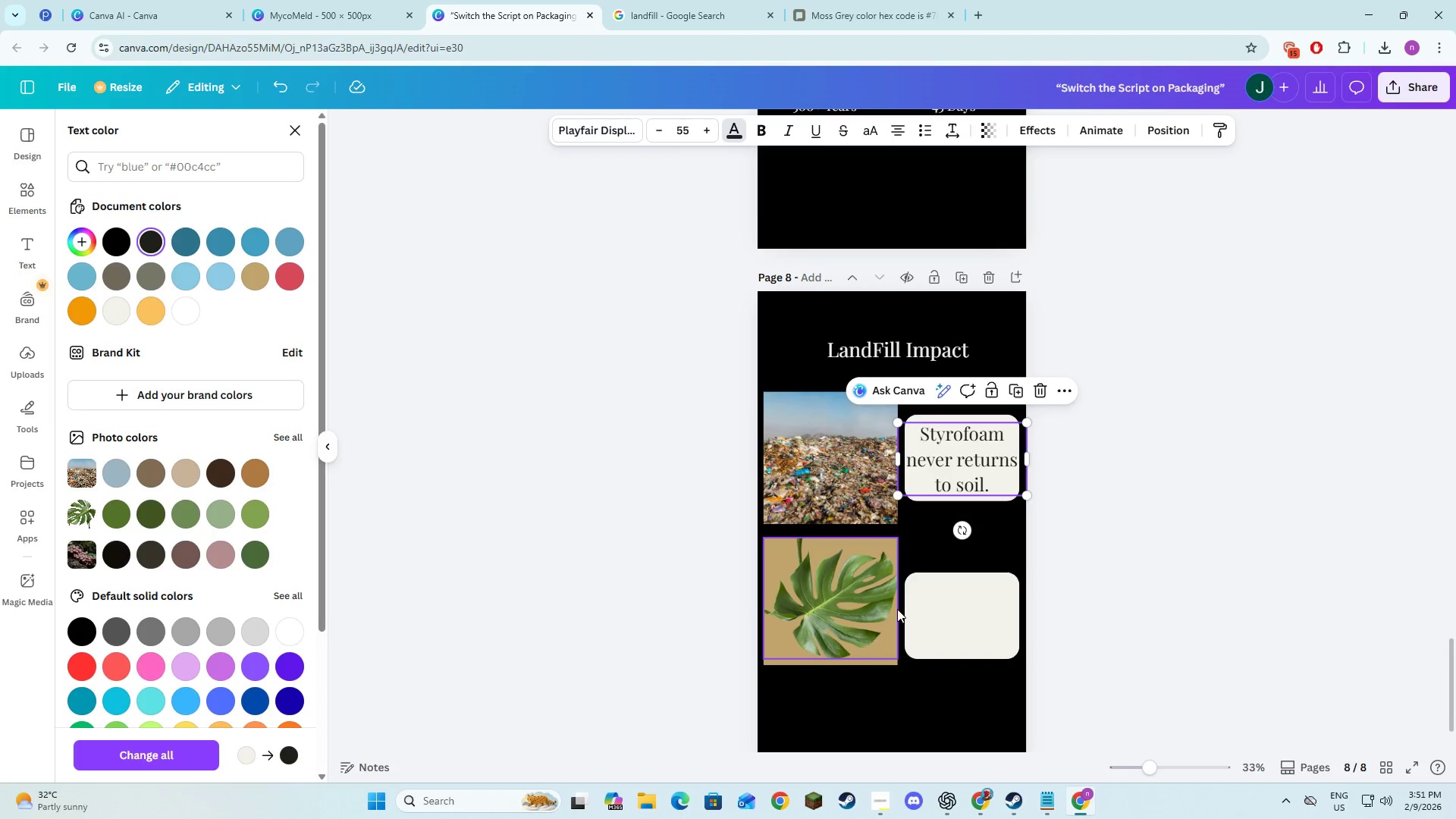 
left_click([943, 604])
 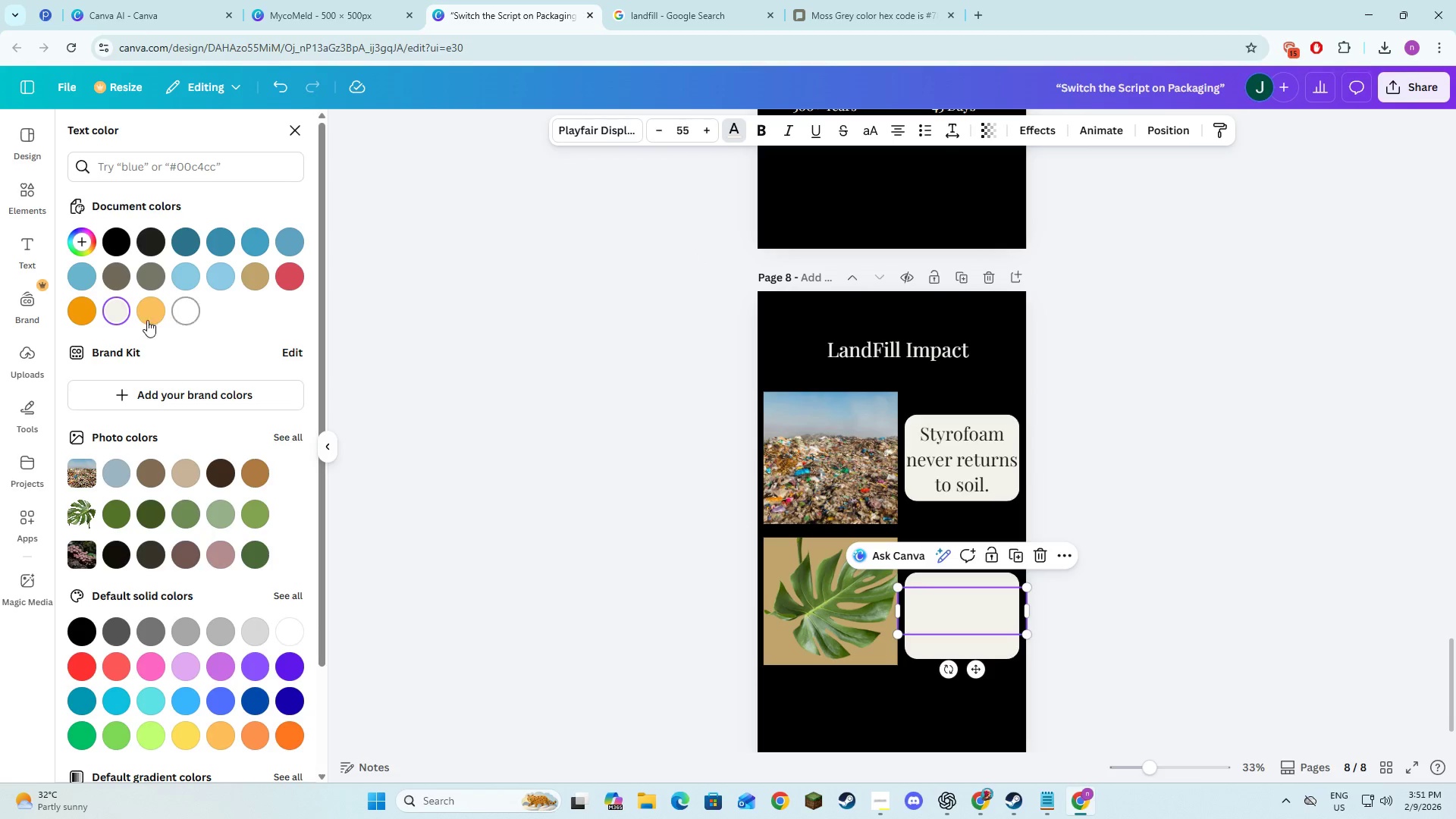 
left_click([121, 315])
 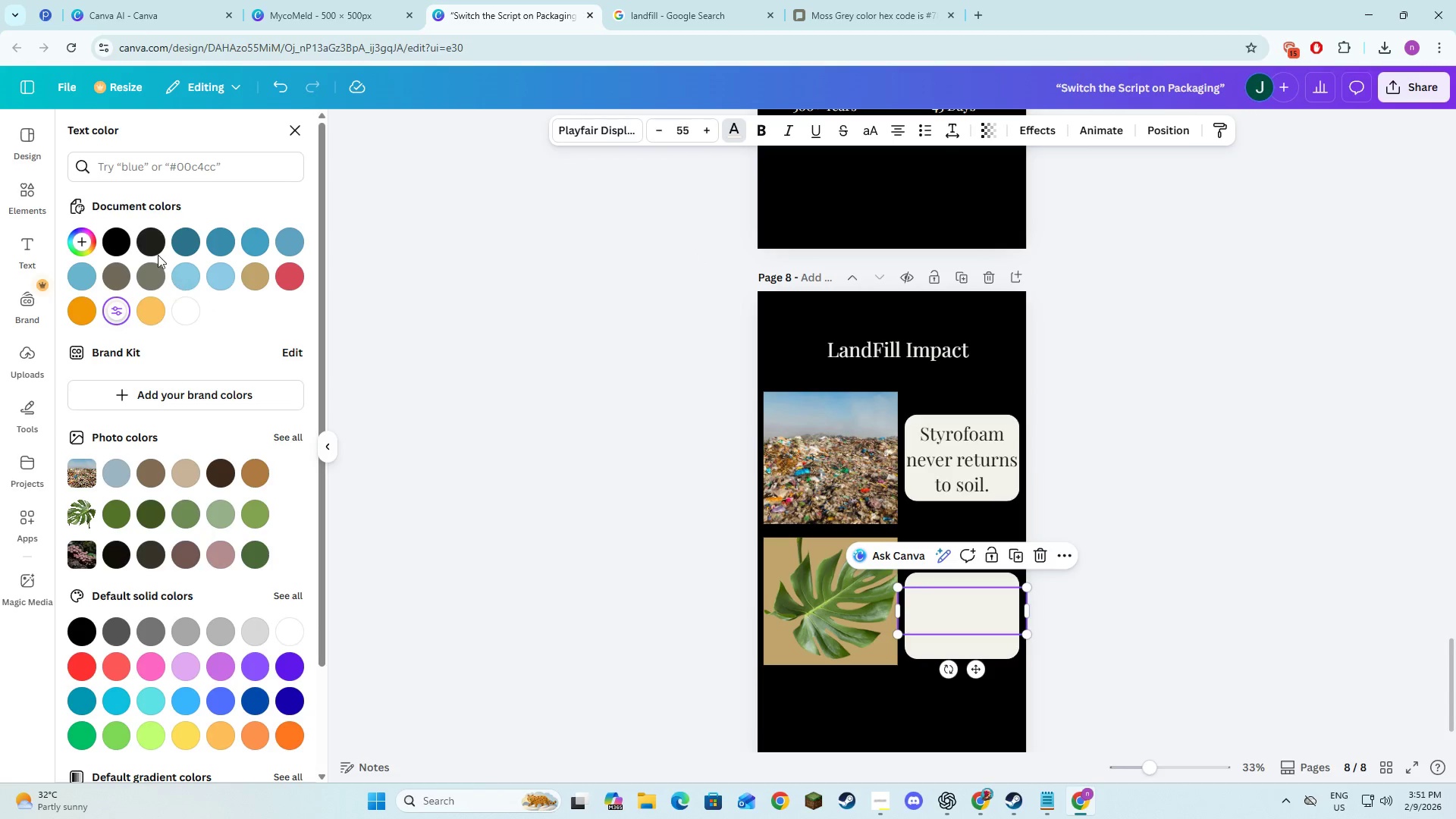 
left_click([149, 242])
 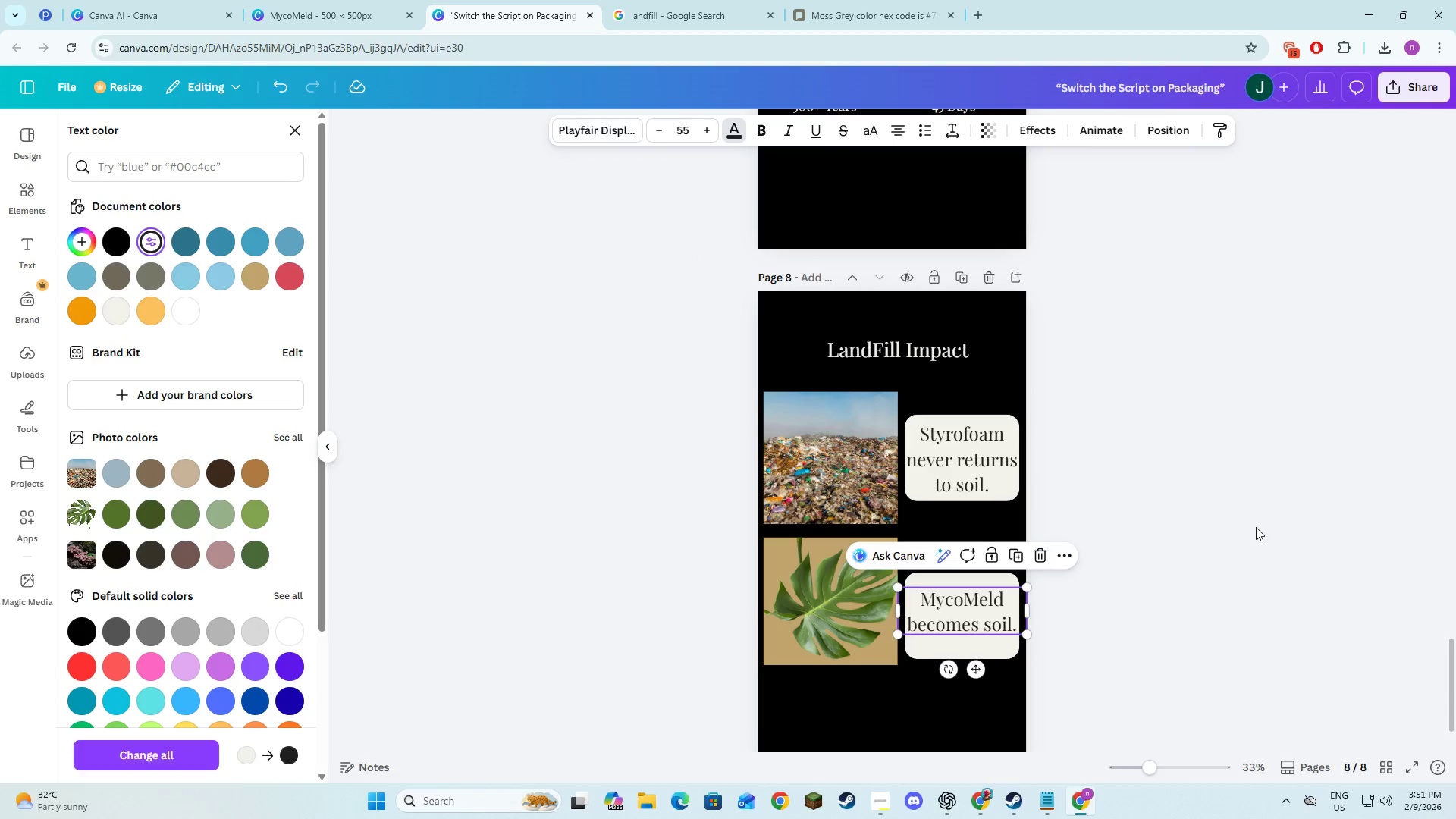 
double_click([1256, 527])
 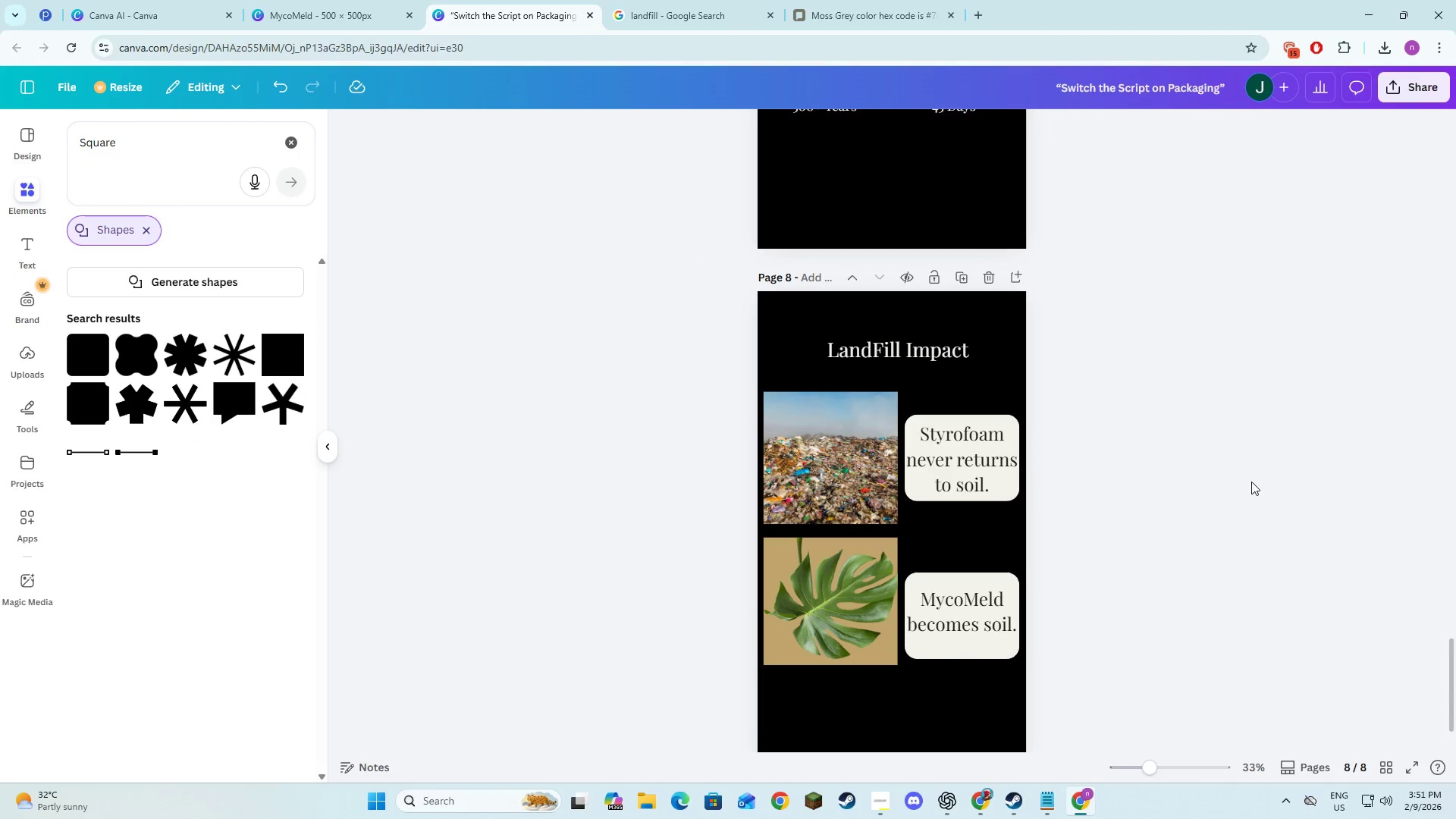 
left_click([877, 578])
 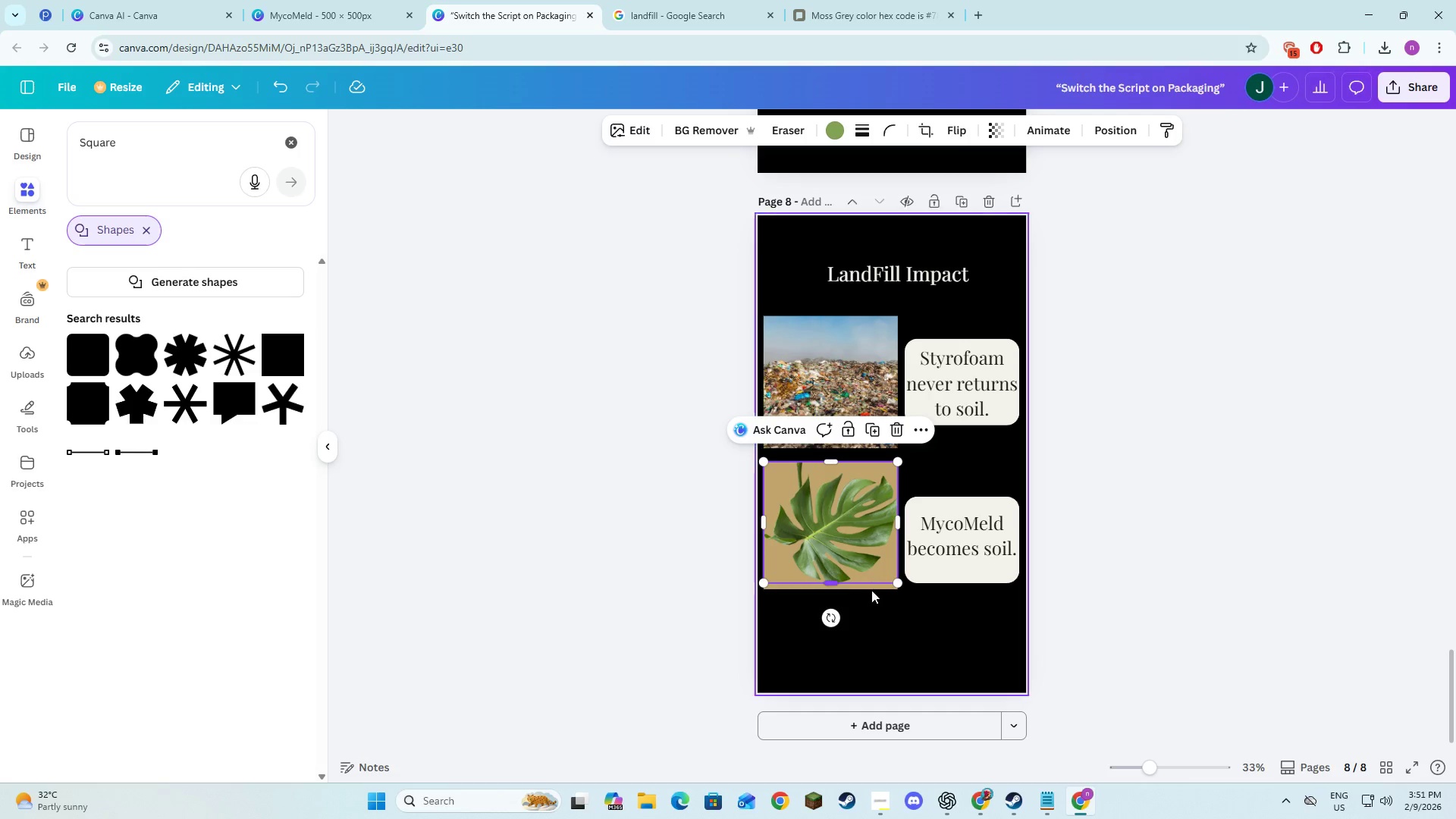 
left_click([871, 590])
 